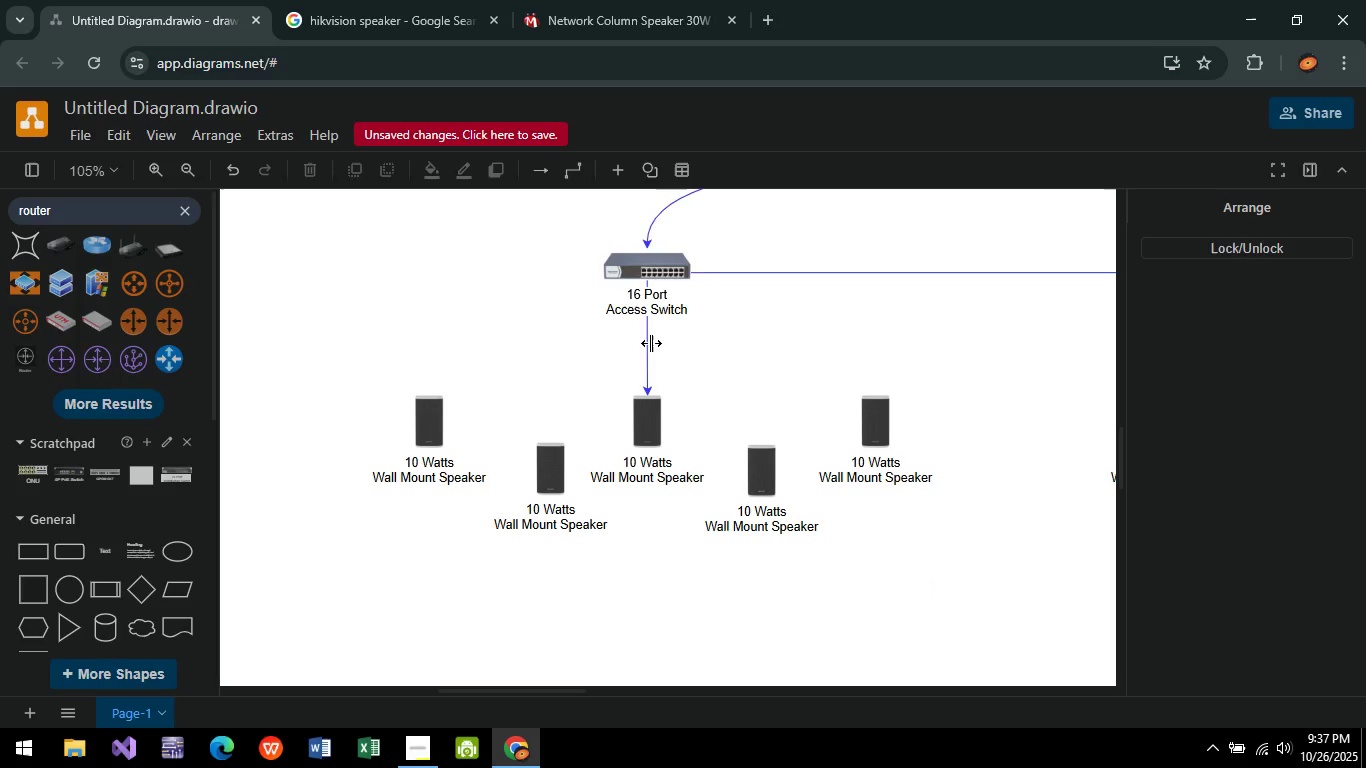 
left_click_drag(start_coordinate=[647, 281], to_coordinate=[429, 396])
 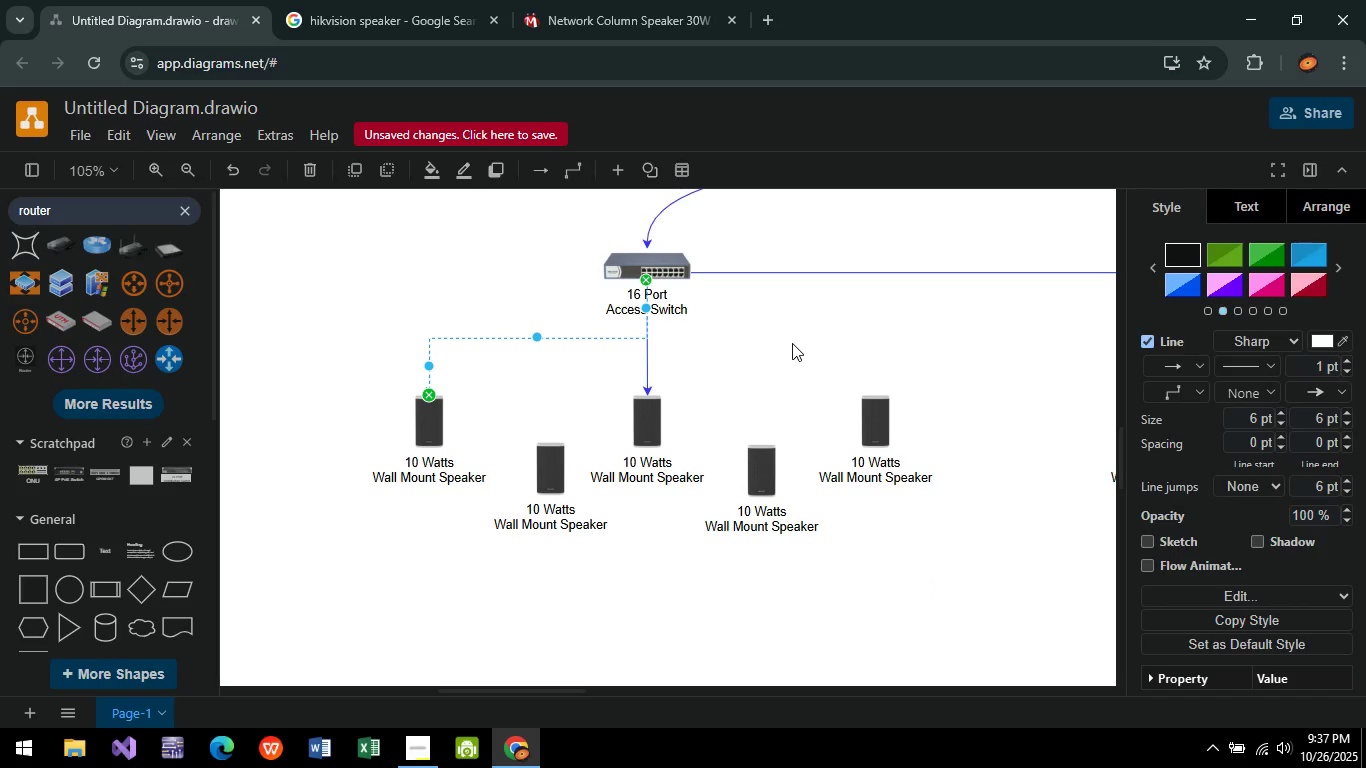 
wait(5.34)
 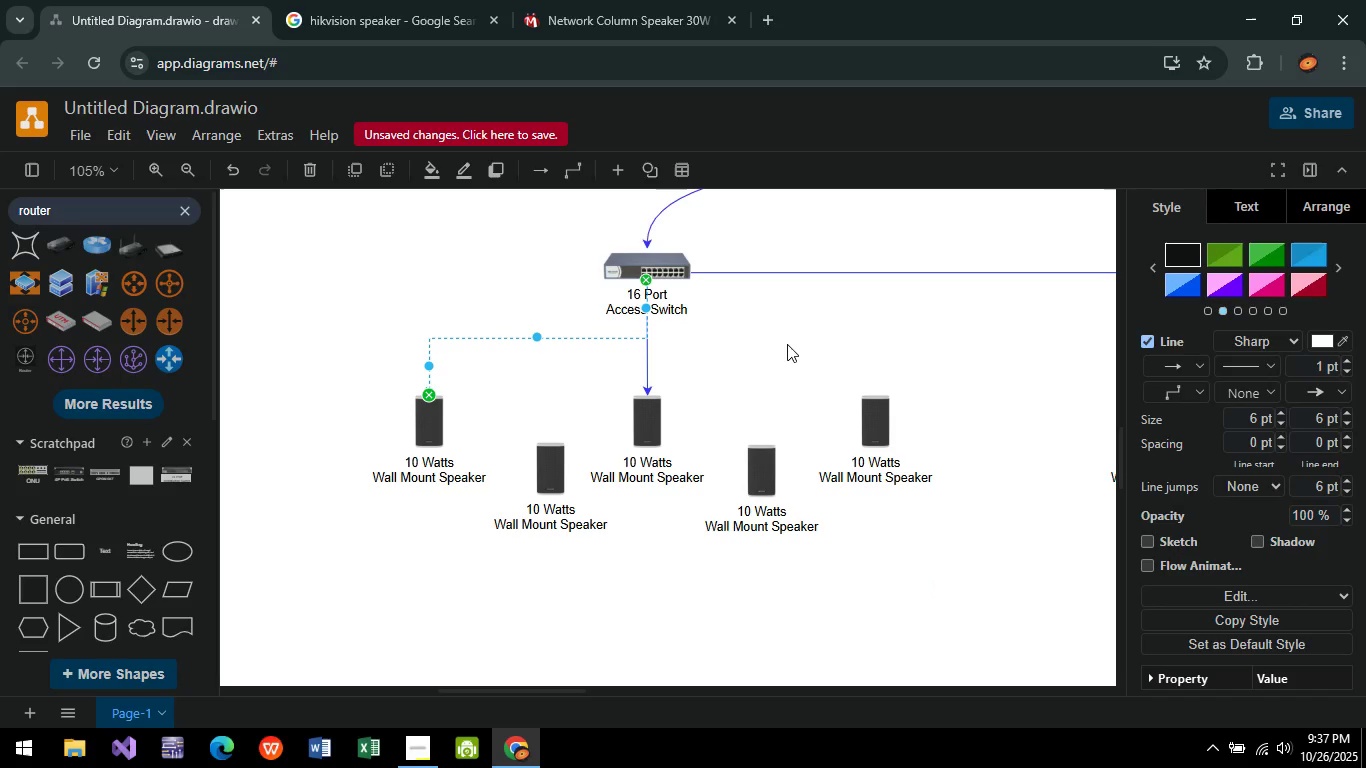 
left_click([781, 359])
 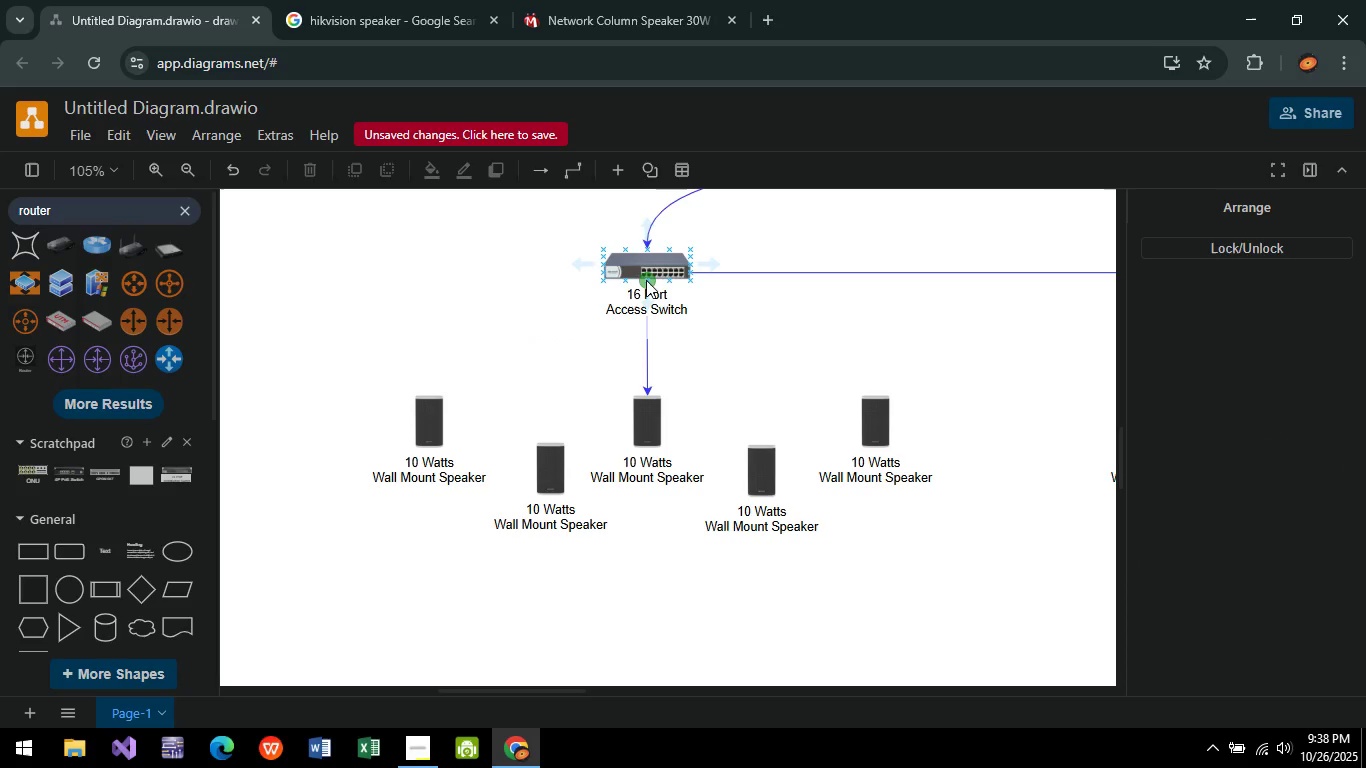 
left_click_drag(start_coordinate=[646, 280], to_coordinate=[554, 447])
 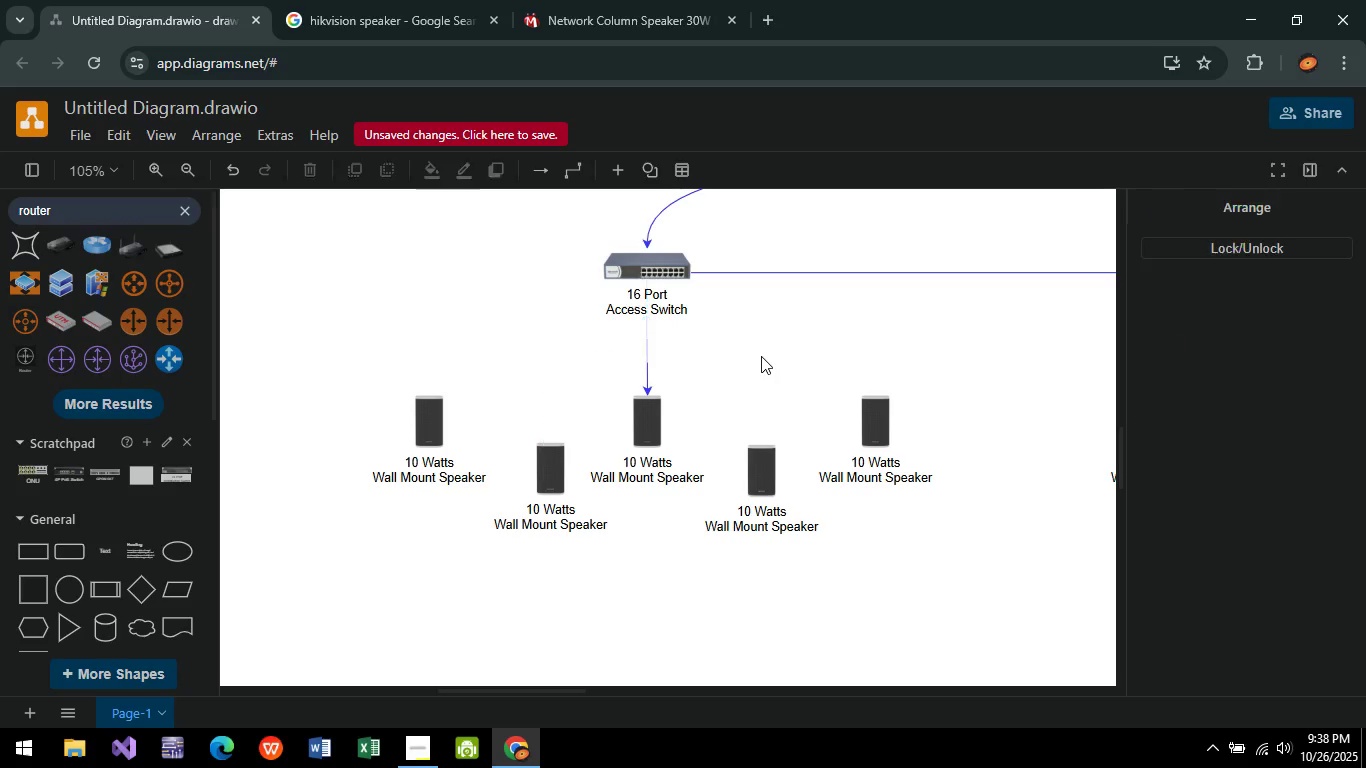 
left_click([761, 356])
 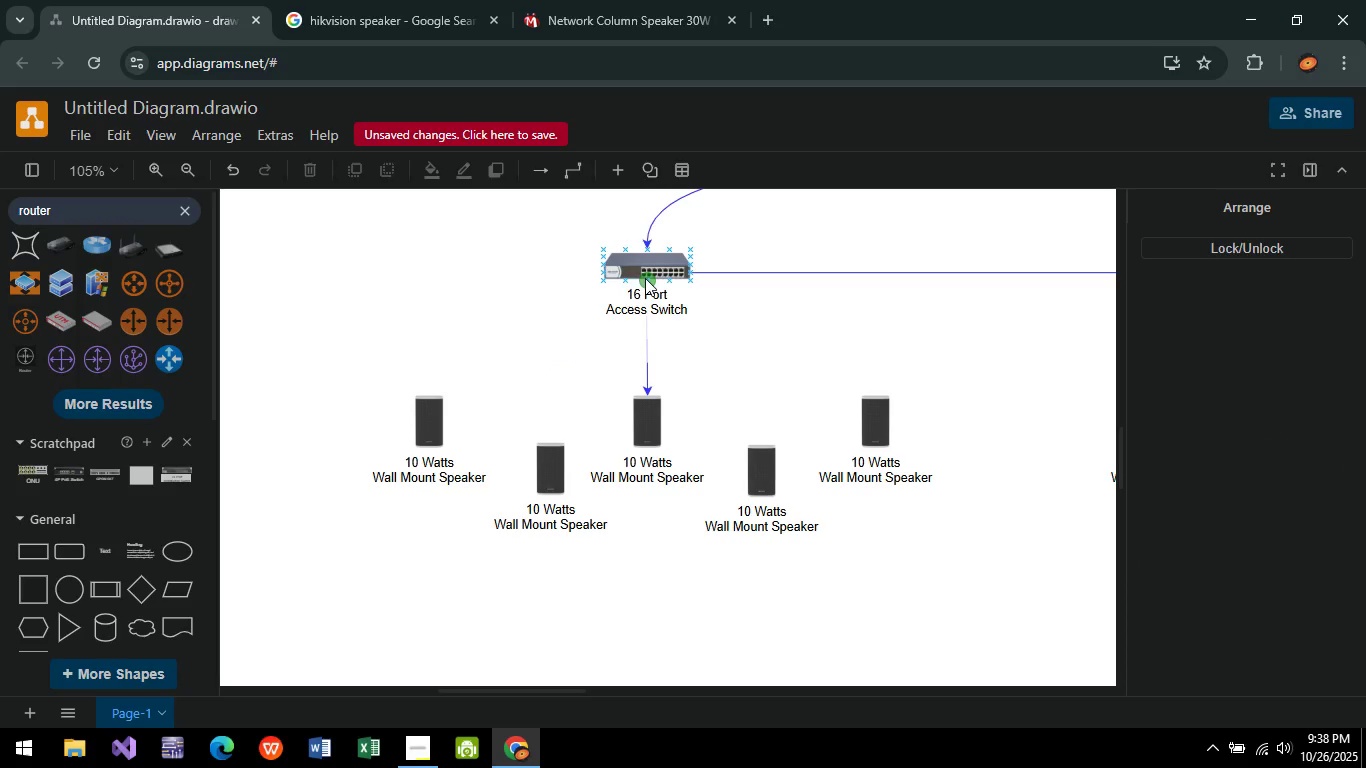 
left_click_drag(start_coordinate=[645, 278], to_coordinate=[761, 447])
 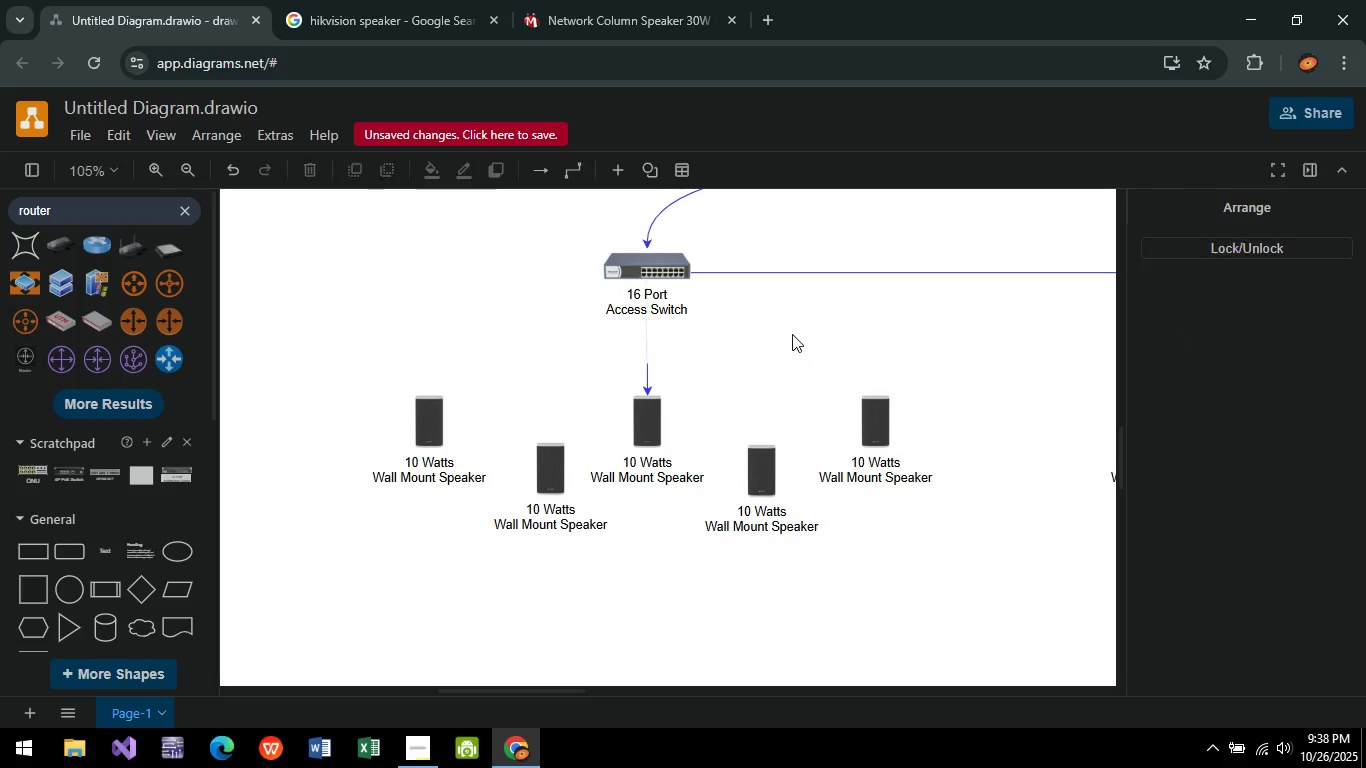 
left_click([792, 334])
 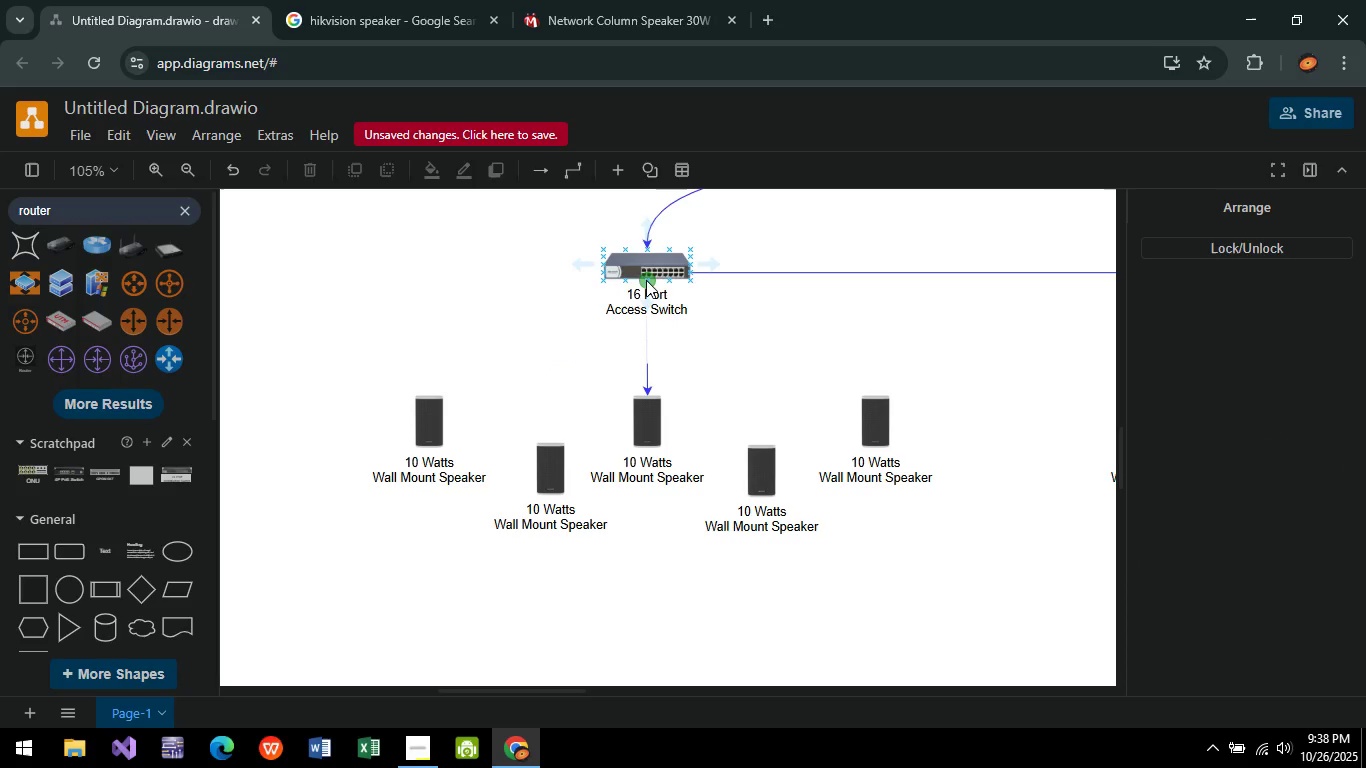 
left_click_drag(start_coordinate=[646, 280], to_coordinate=[874, 400])
 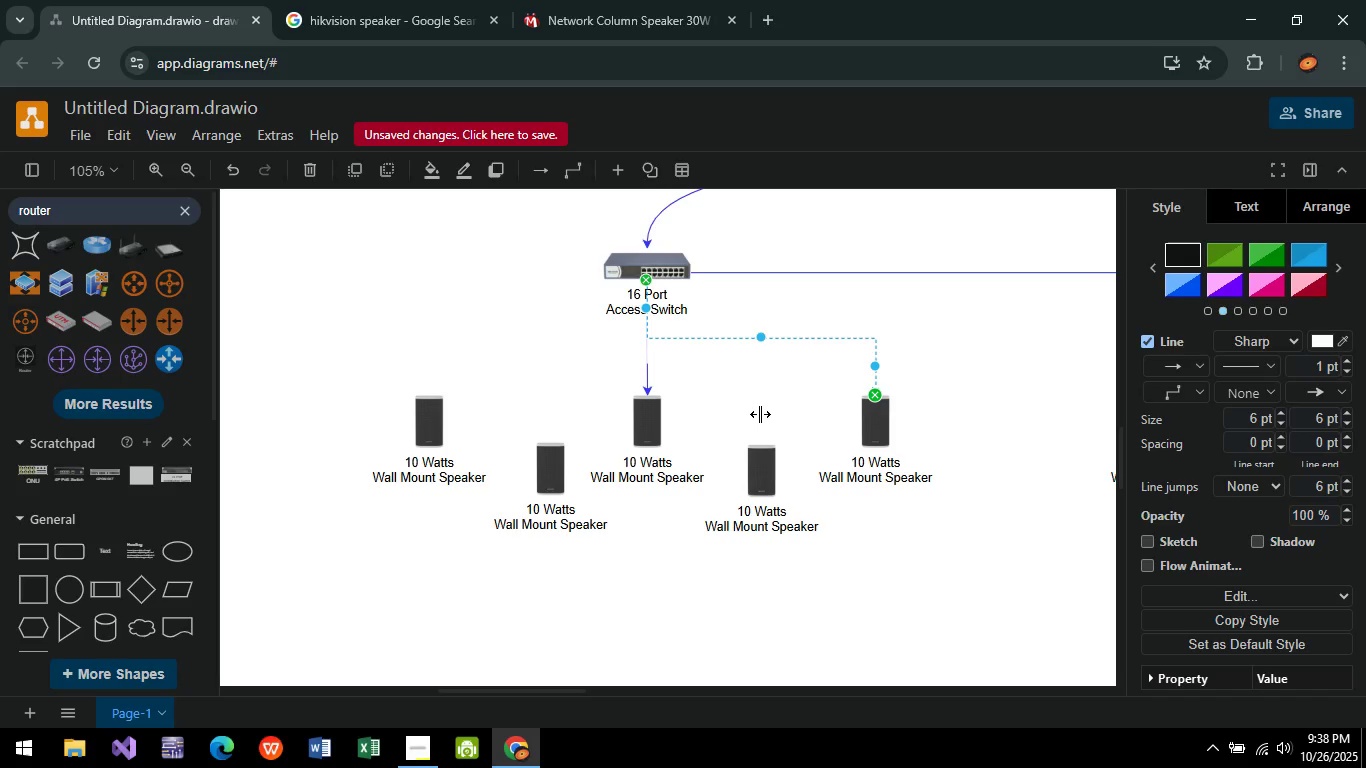 
hold_key(key=ControlLeft, duration=1.52)
left_click([760, 414])
 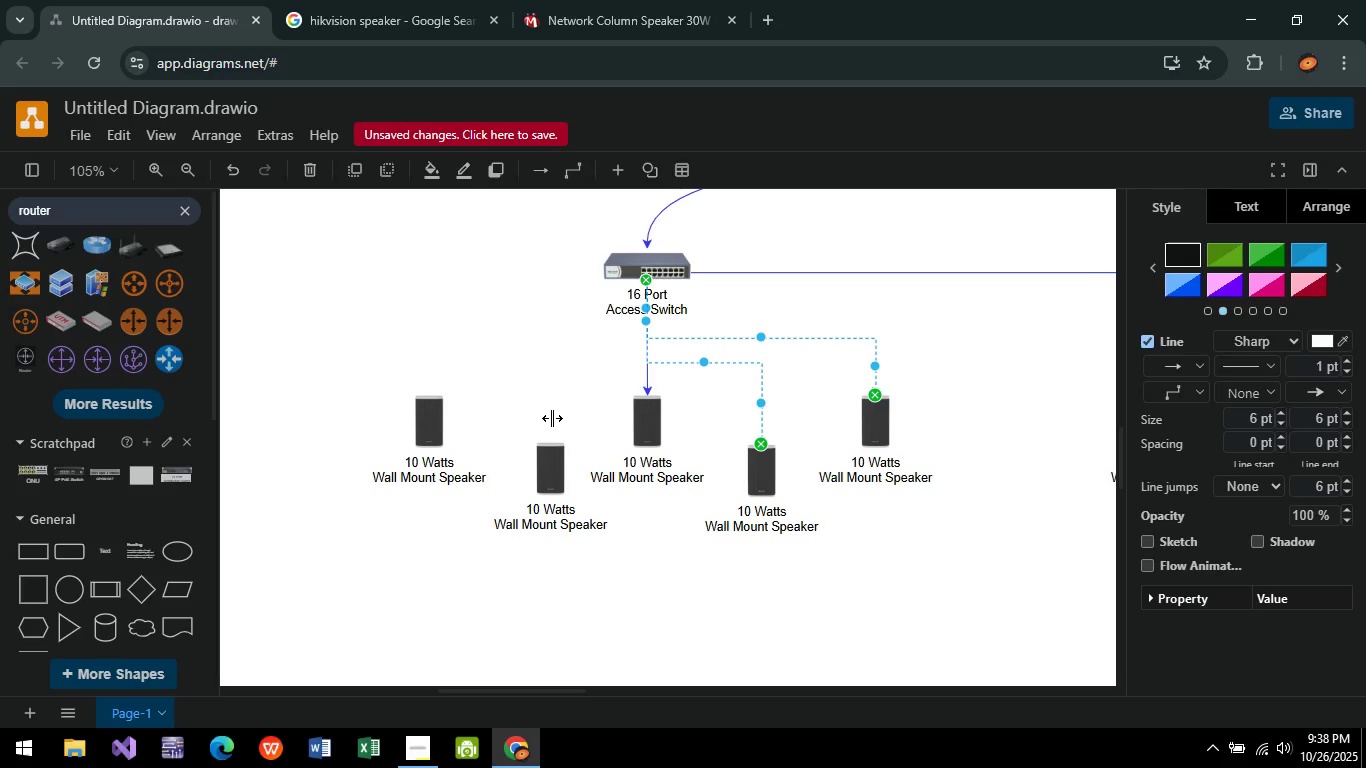 
left_click([551, 419])
 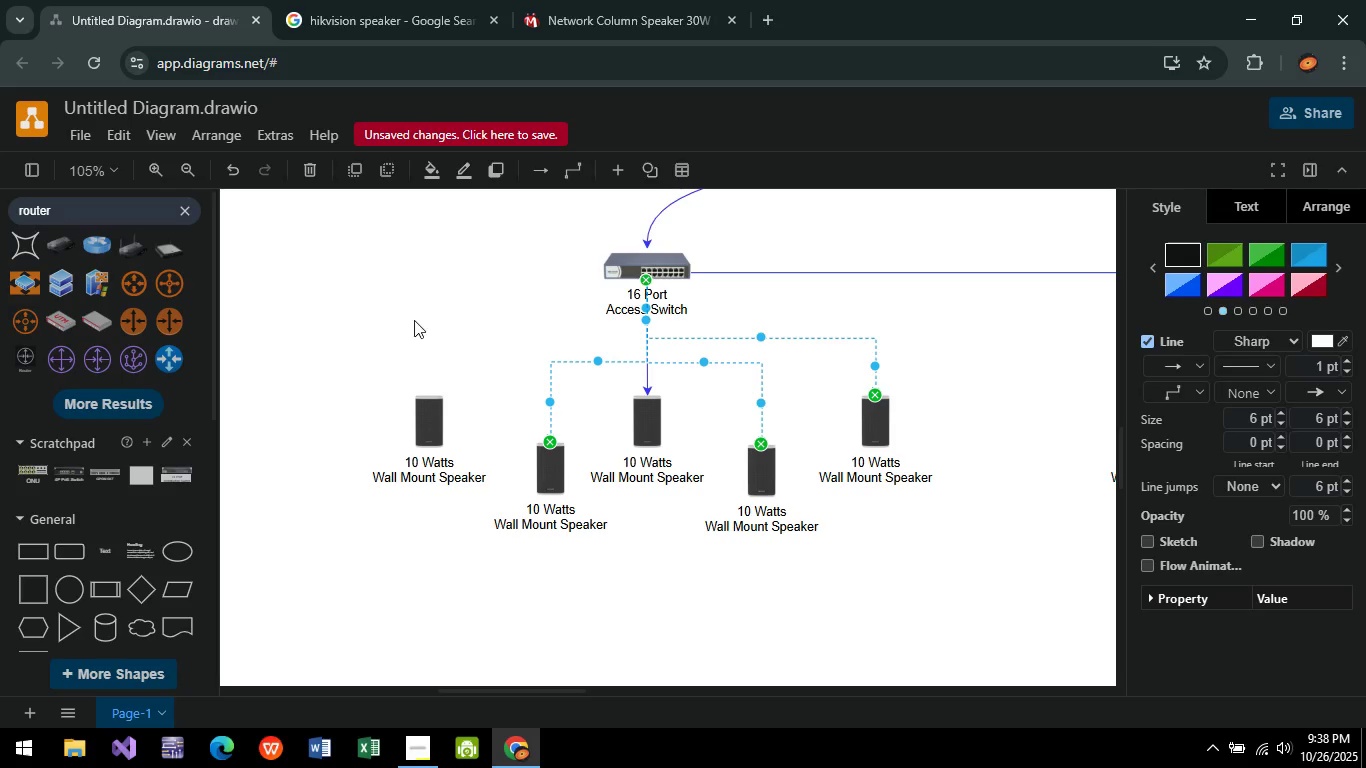 
hold_key(key=ControlLeft, duration=1.47)
left_click([433, 362])
 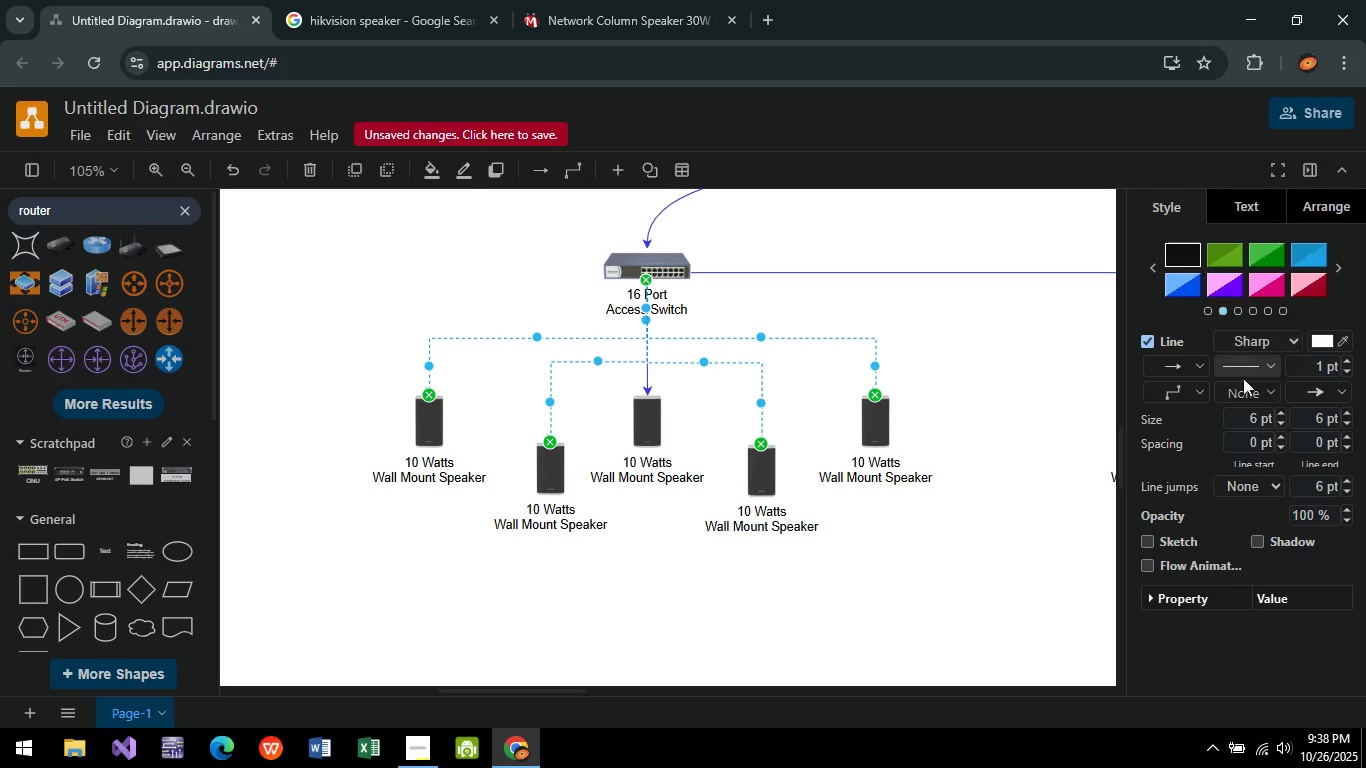 
left_click([1188, 387])
 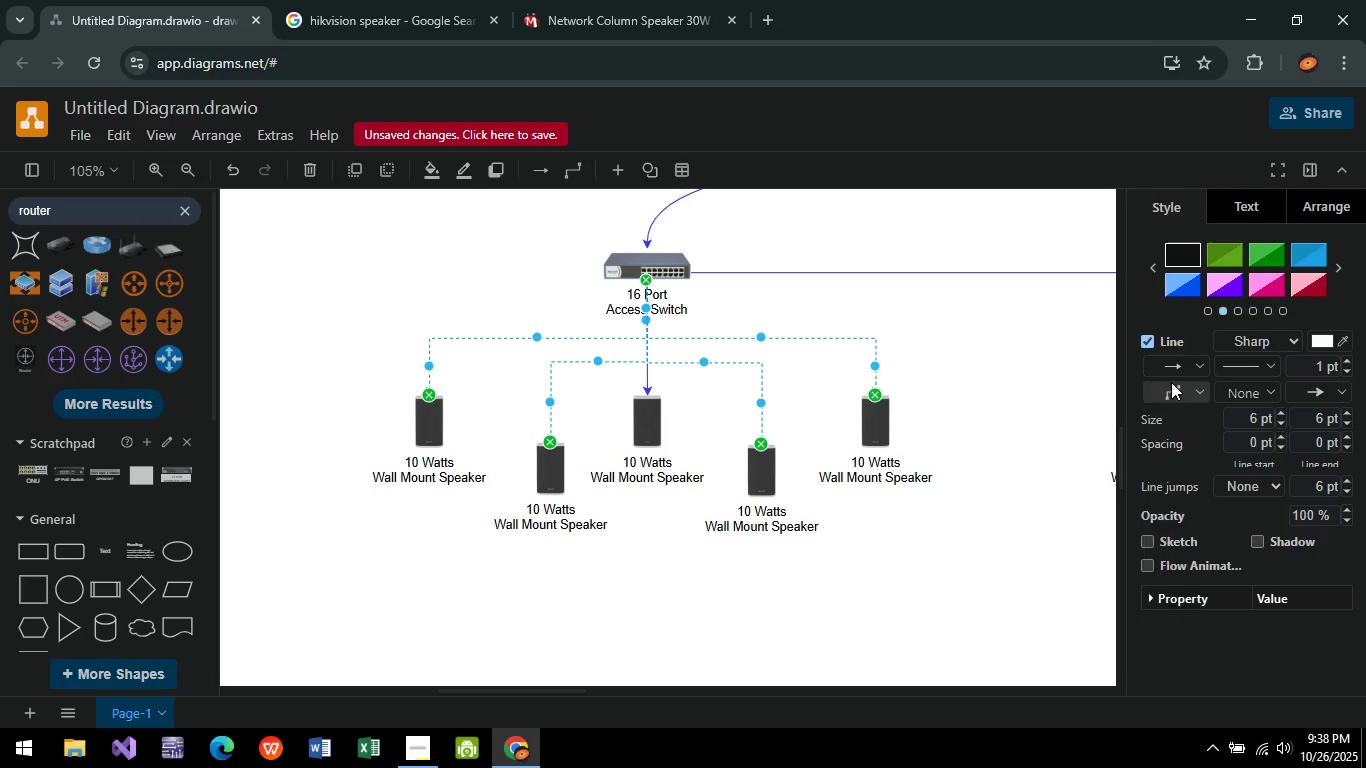 
left_click([1171, 383])
 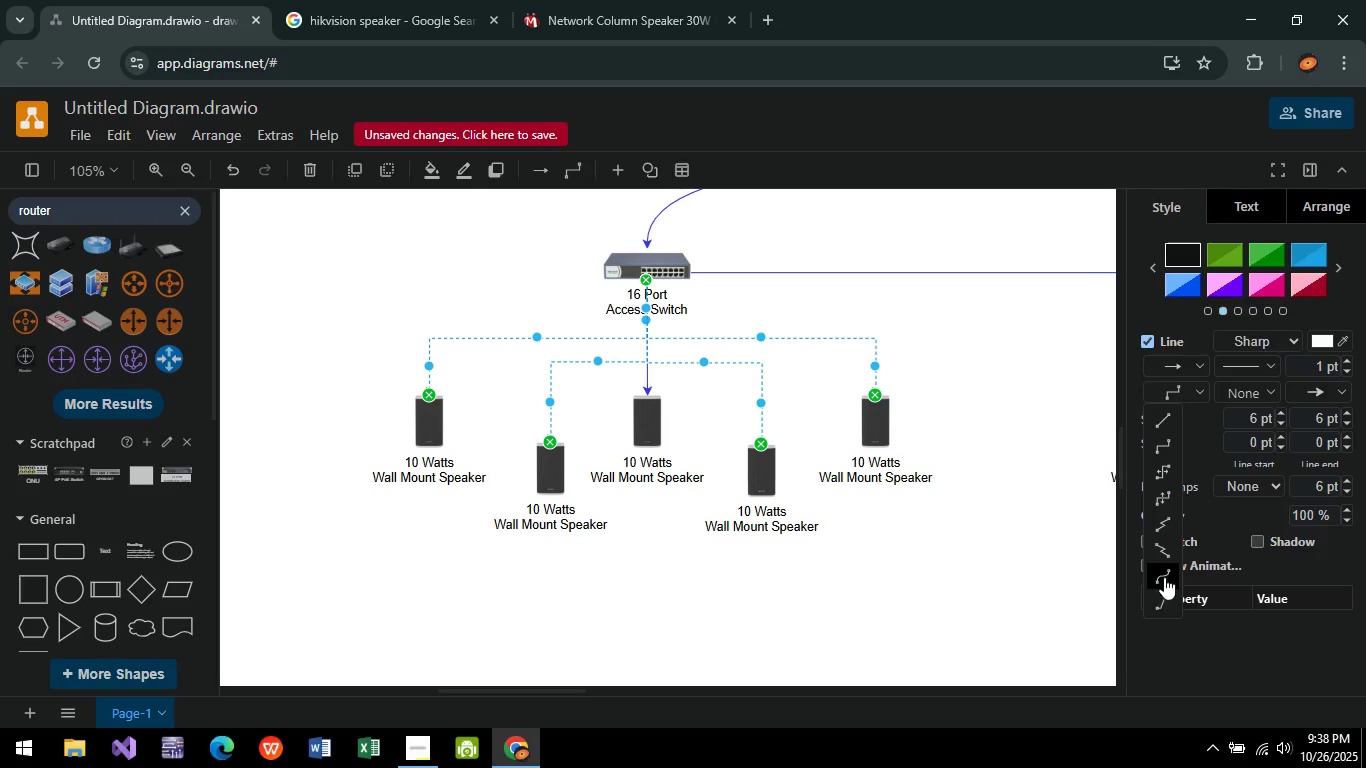 
left_click([1164, 579])
 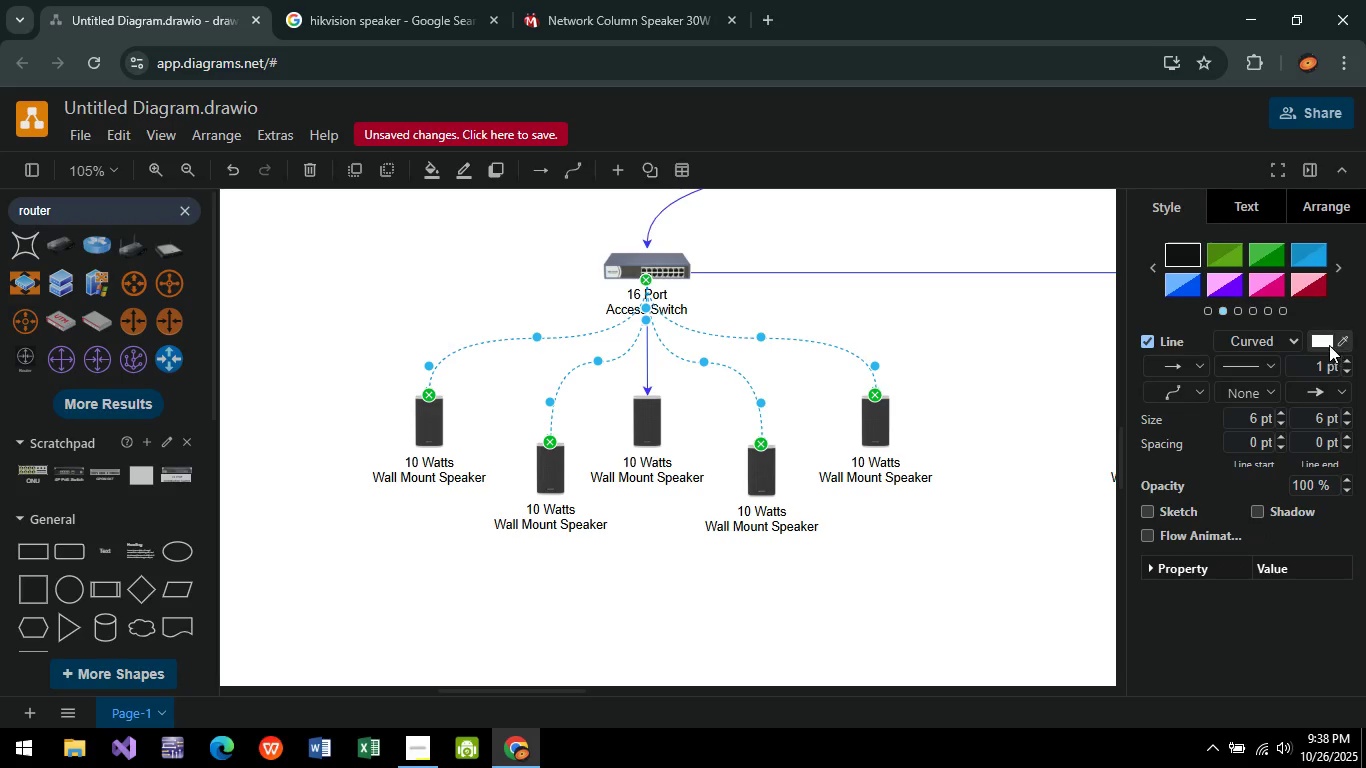 
left_click([1328, 344])
 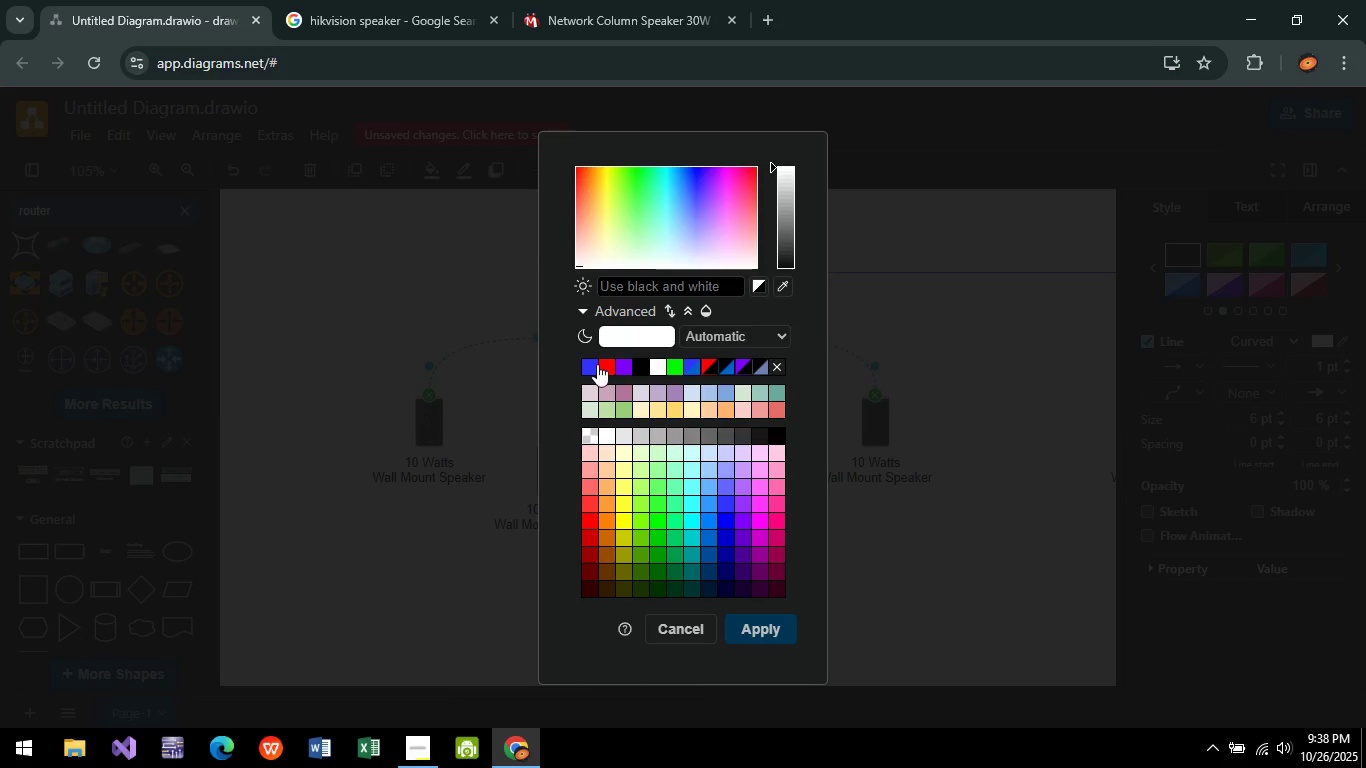 
left_click([592, 365])
 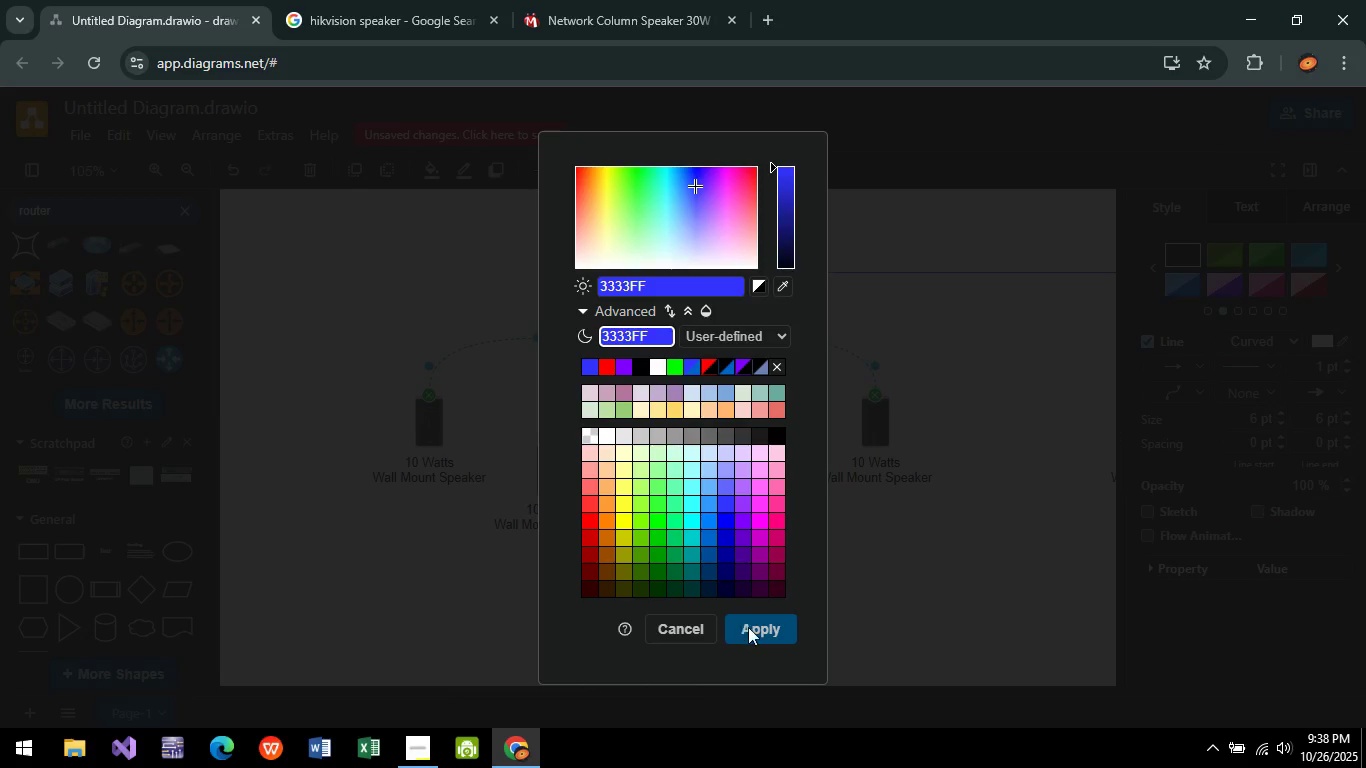 
left_click([755, 630])
 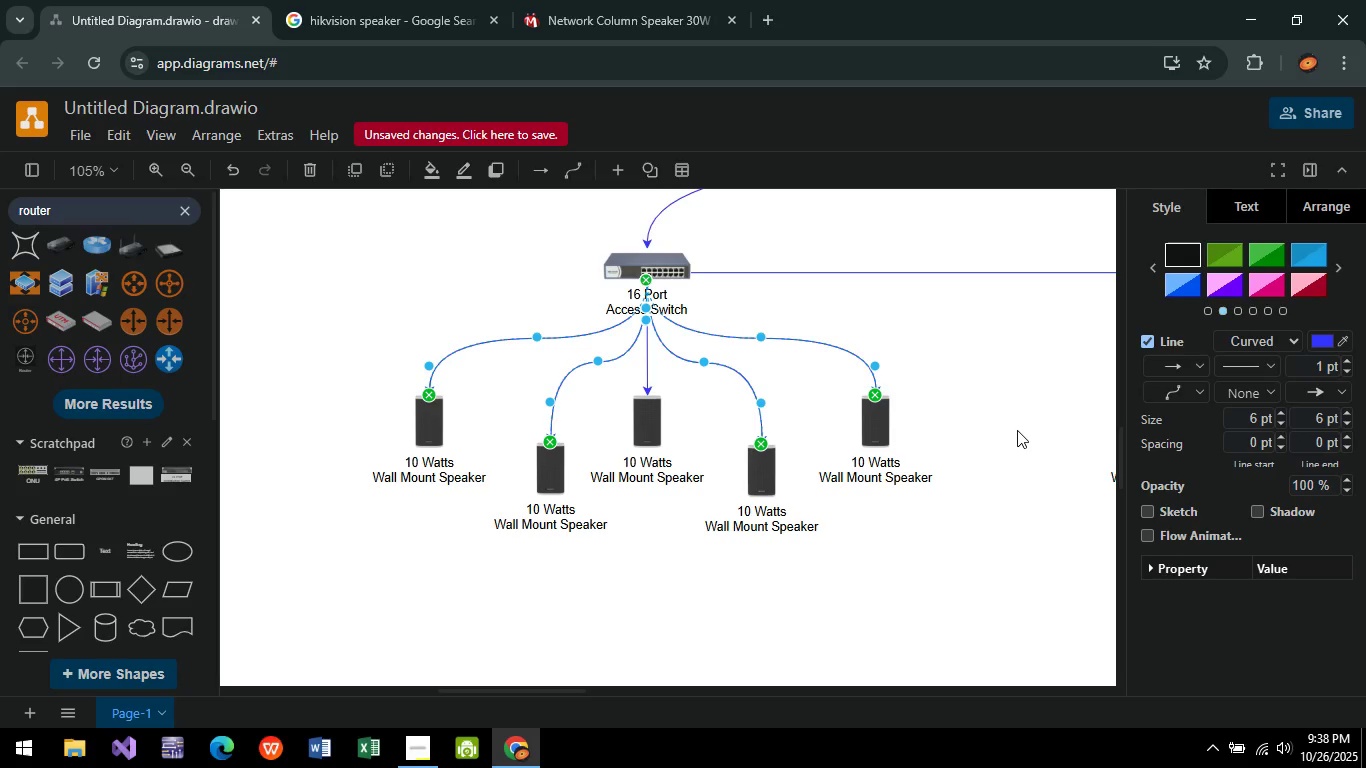 
wait(26.33)
 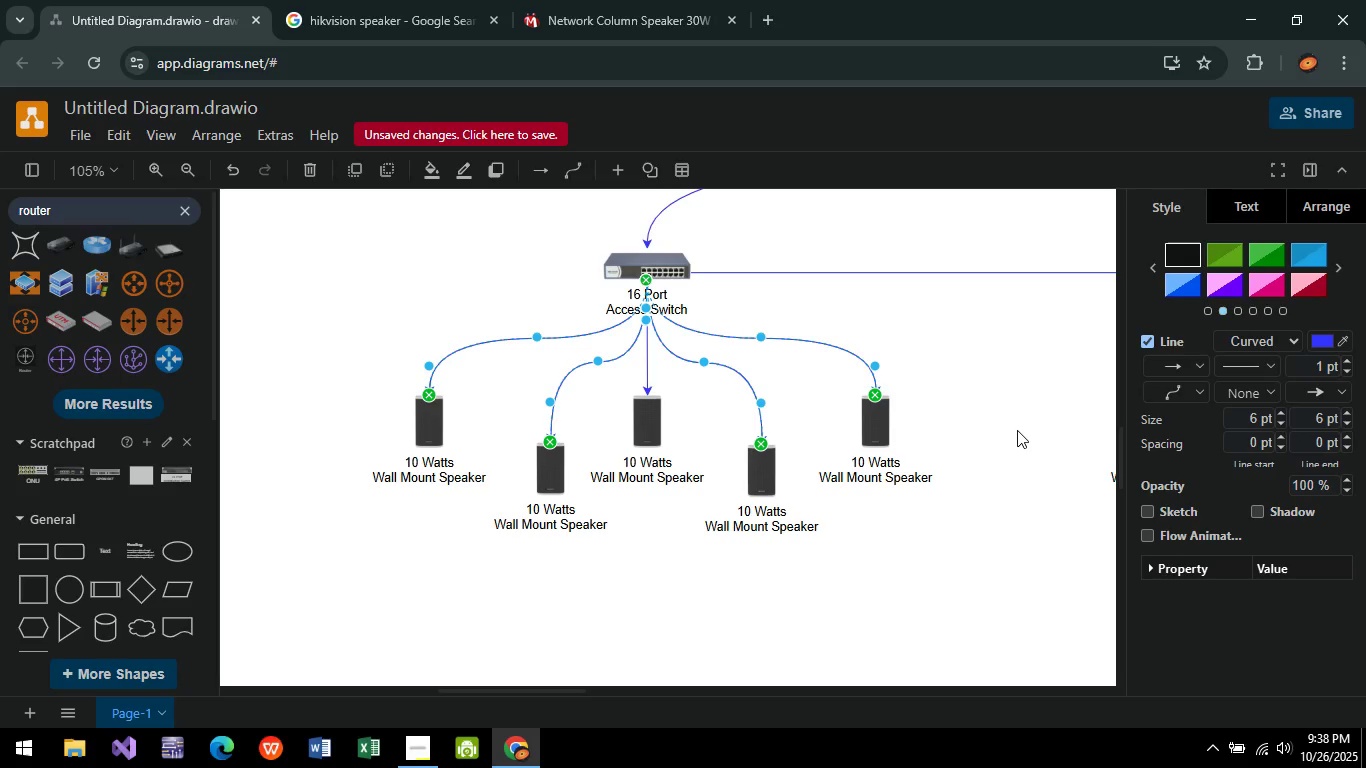 
hold_key(key=ControlLeft, duration=0.57)
 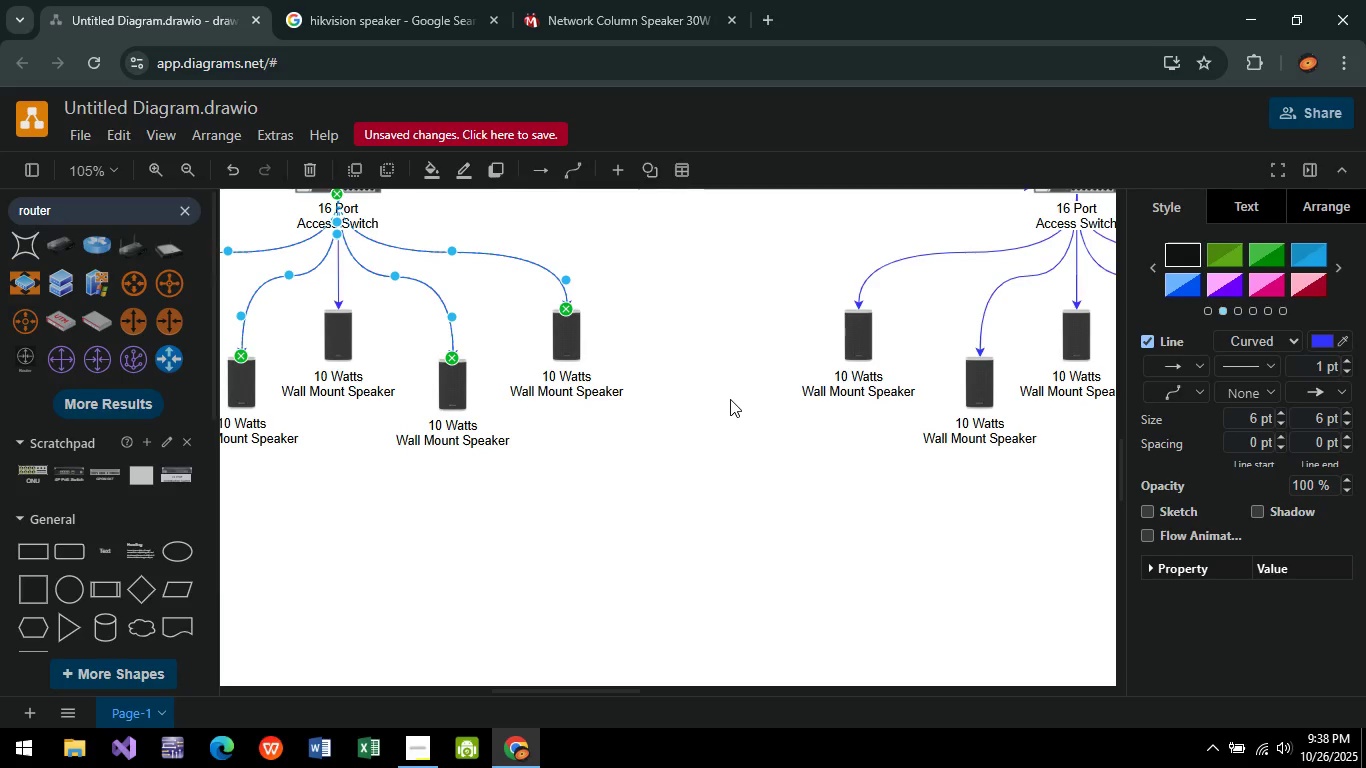 
hold_key(key=ControlLeft, duration=1.04)
scroll: coordinate [730, 399], scroll_direction: down, amount: 6.0
 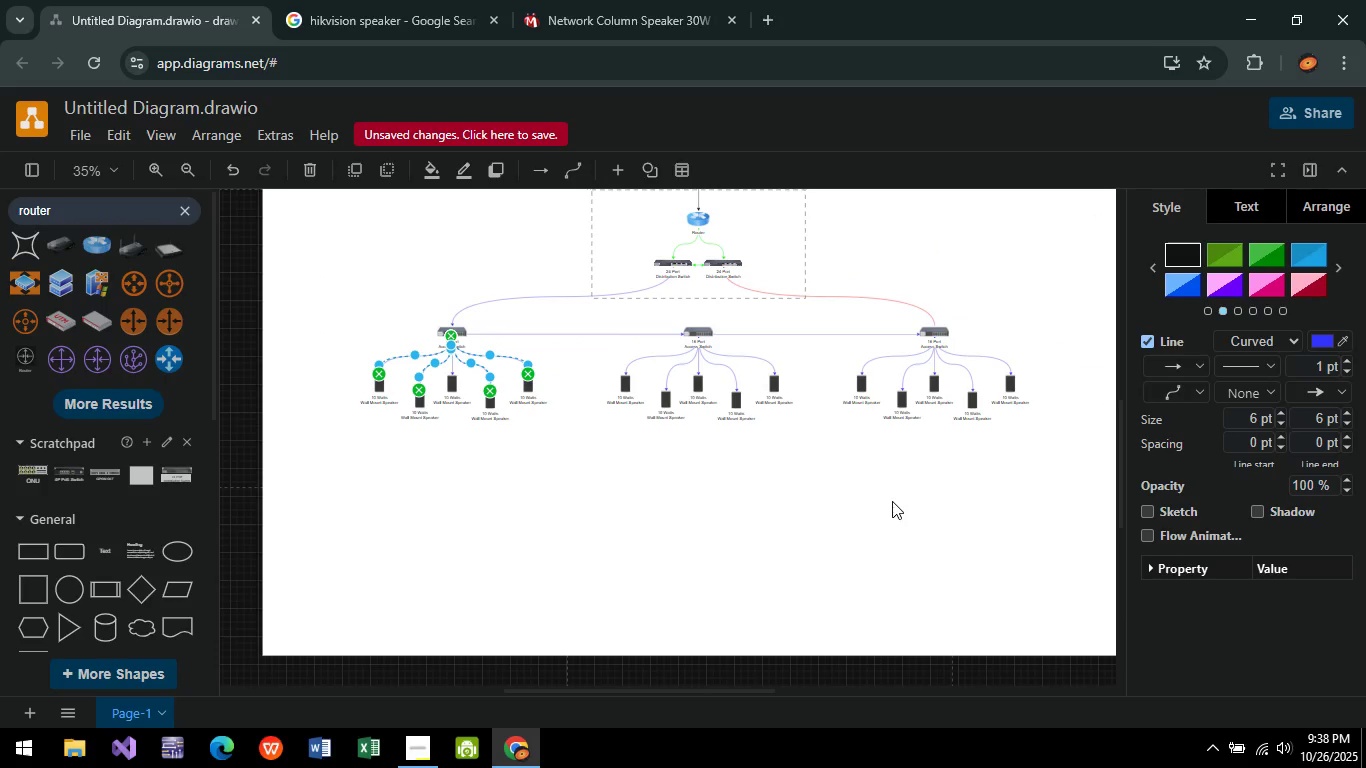 
wait(8.73)
 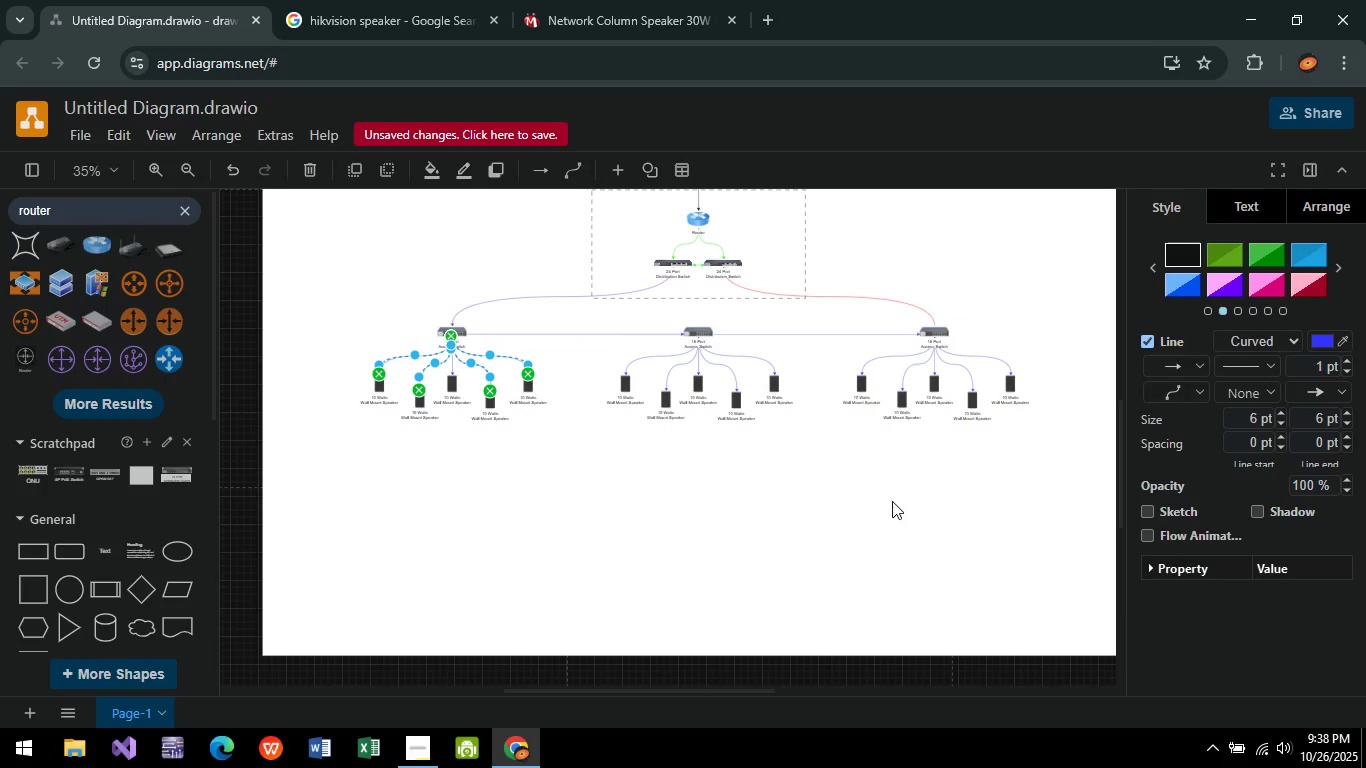 
left_click([402, 306])
 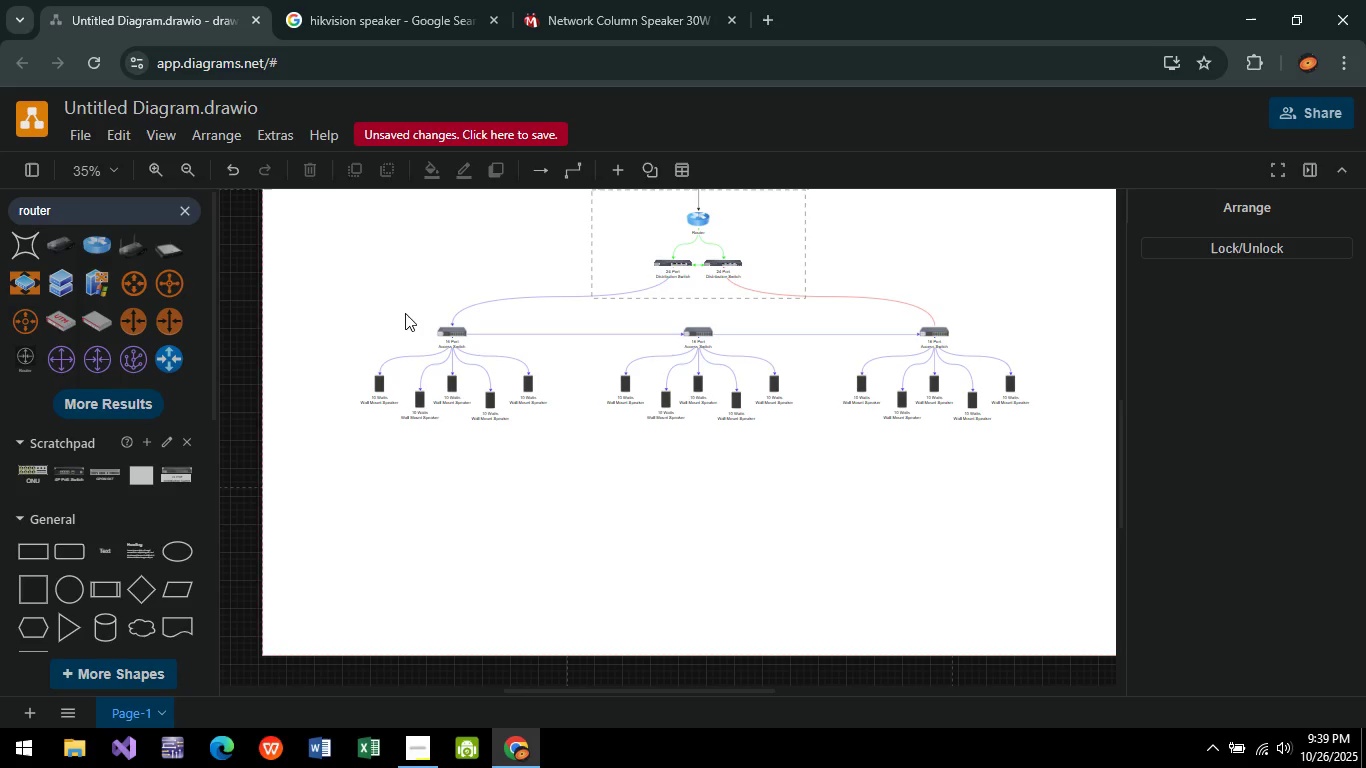 
left_click_drag(start_coordinate=[404, 311], to_coordinate=[1032, 352])
 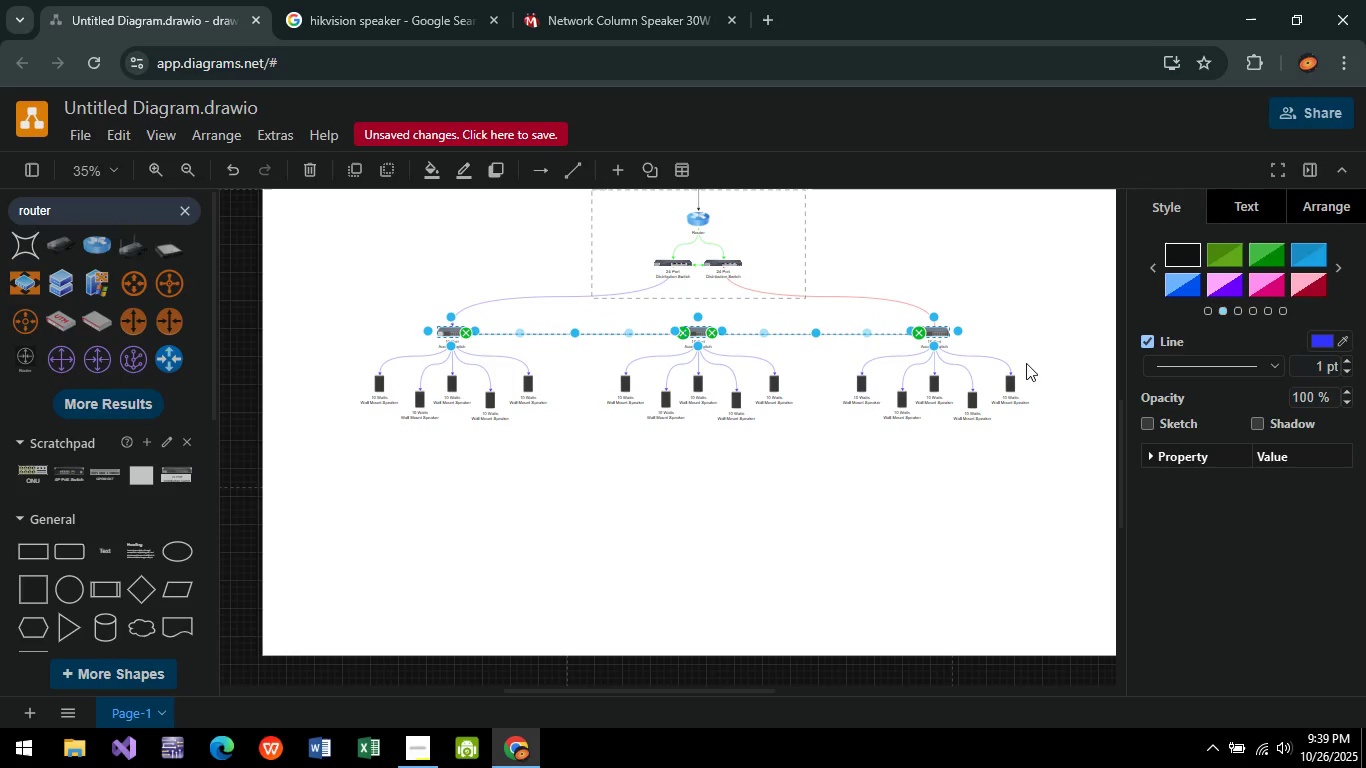 
type(cv)
 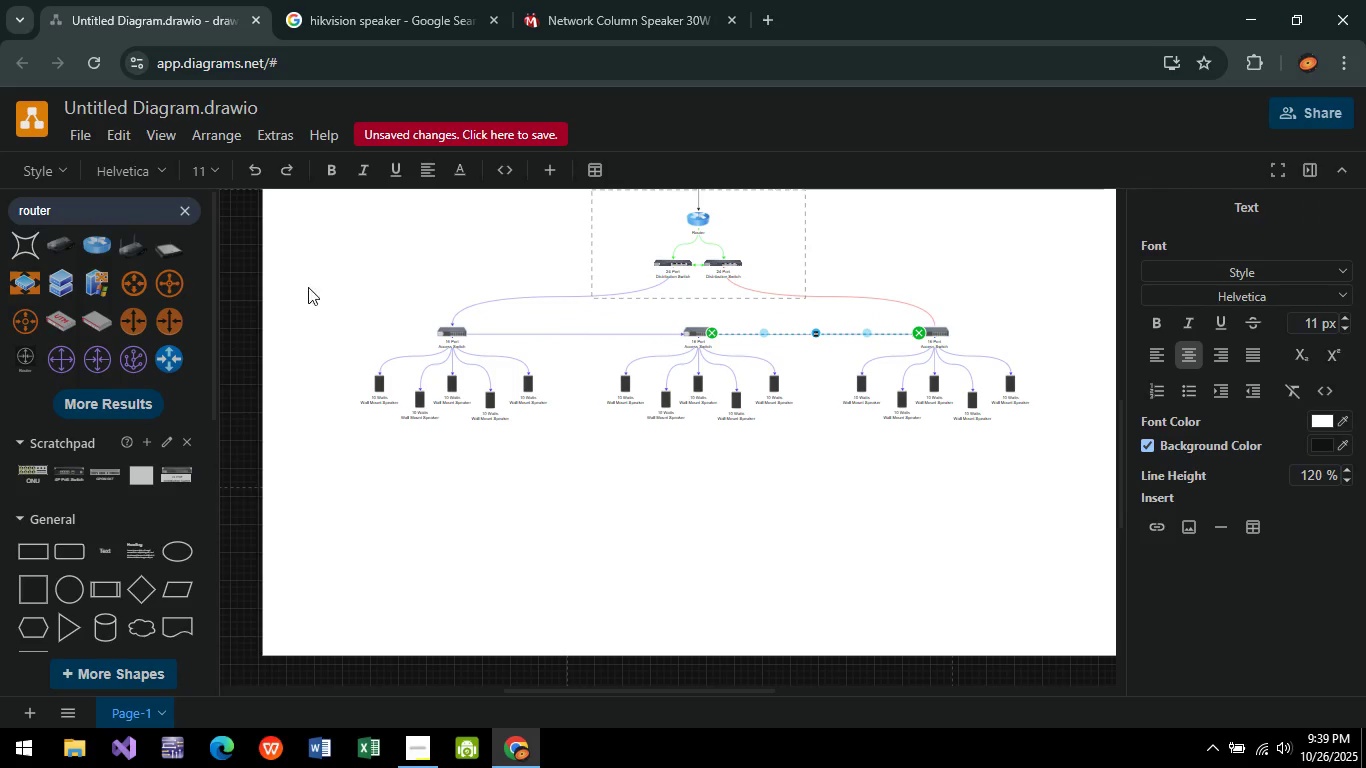 
left_click([367, 289])
 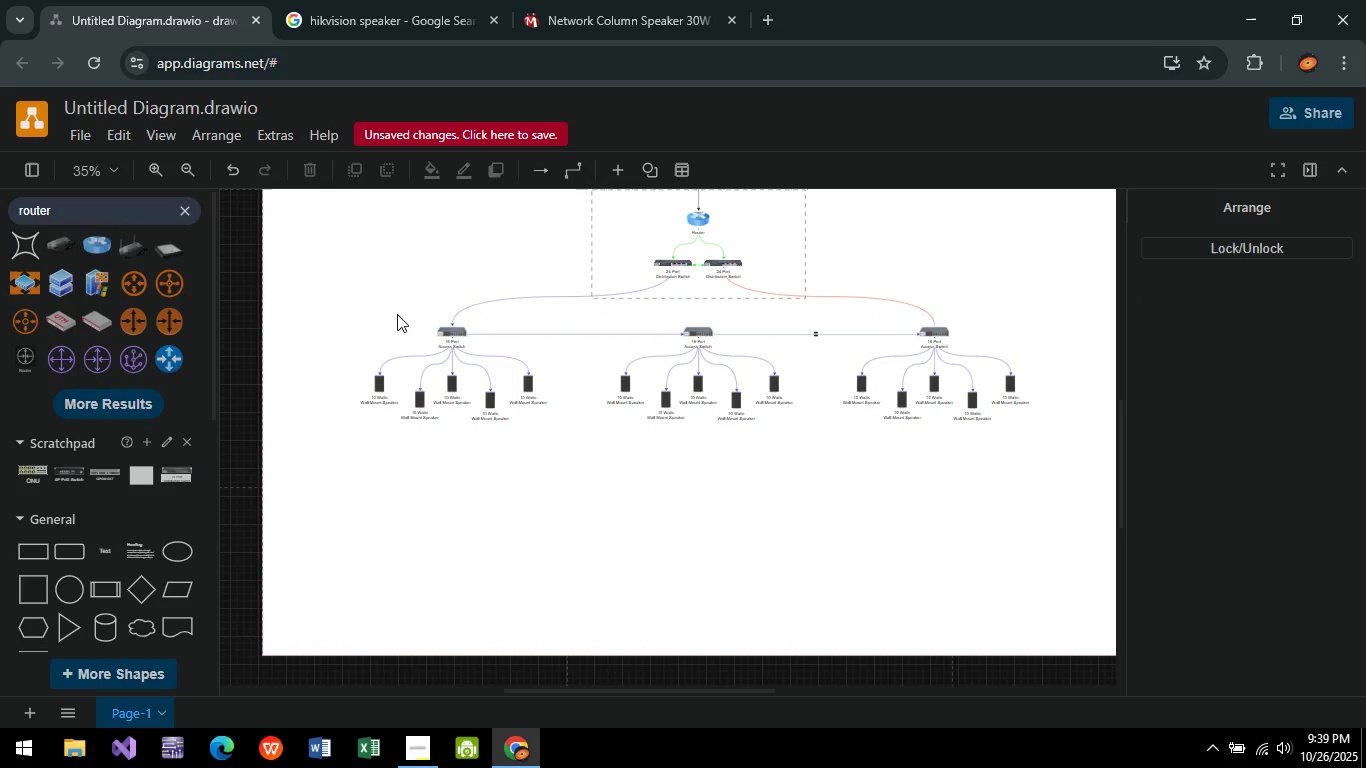 
left_click_drag(start_coordinate=[397, 314], to_coordinate=[1026, 371])
 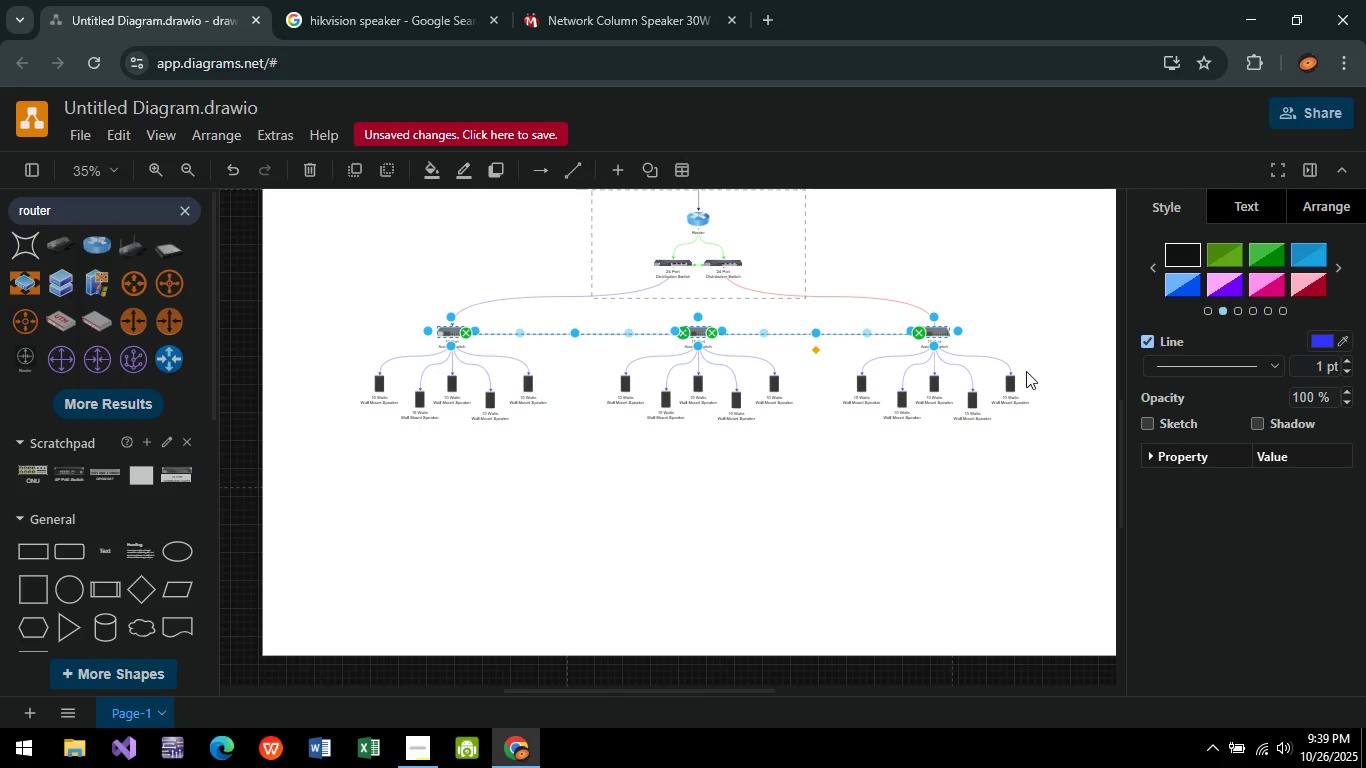 
key(Control+C)
 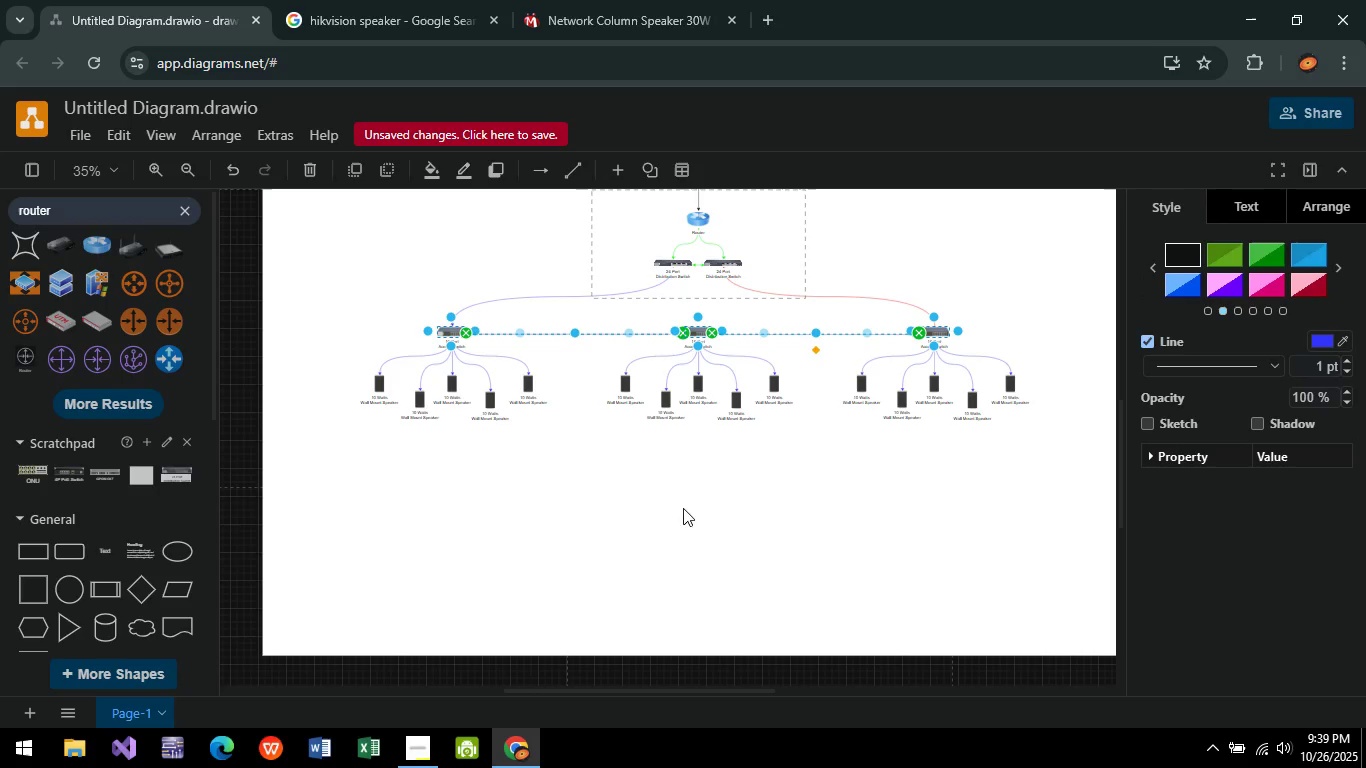 
key(Control+V)
 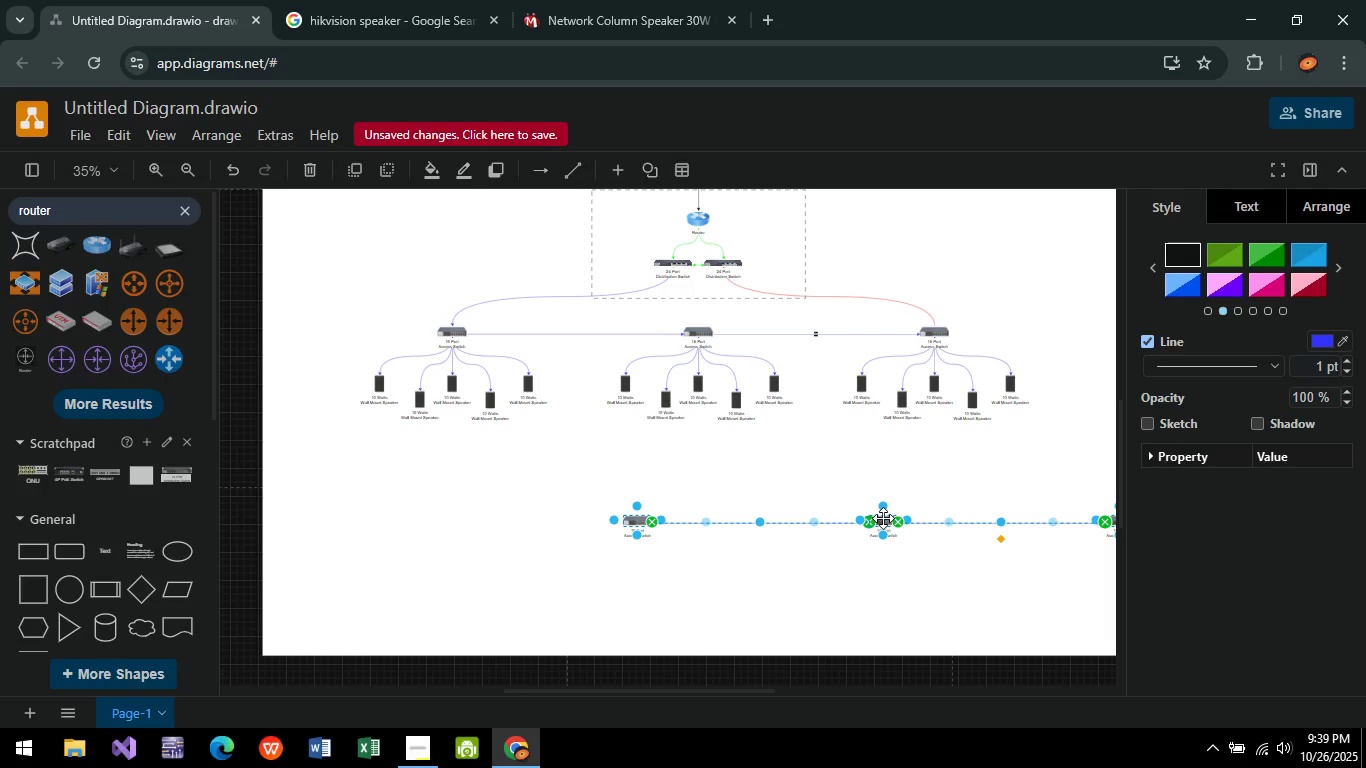 
left_click_drag(start_coordinate=[883, 518], to_coordinate=[697, 471])
 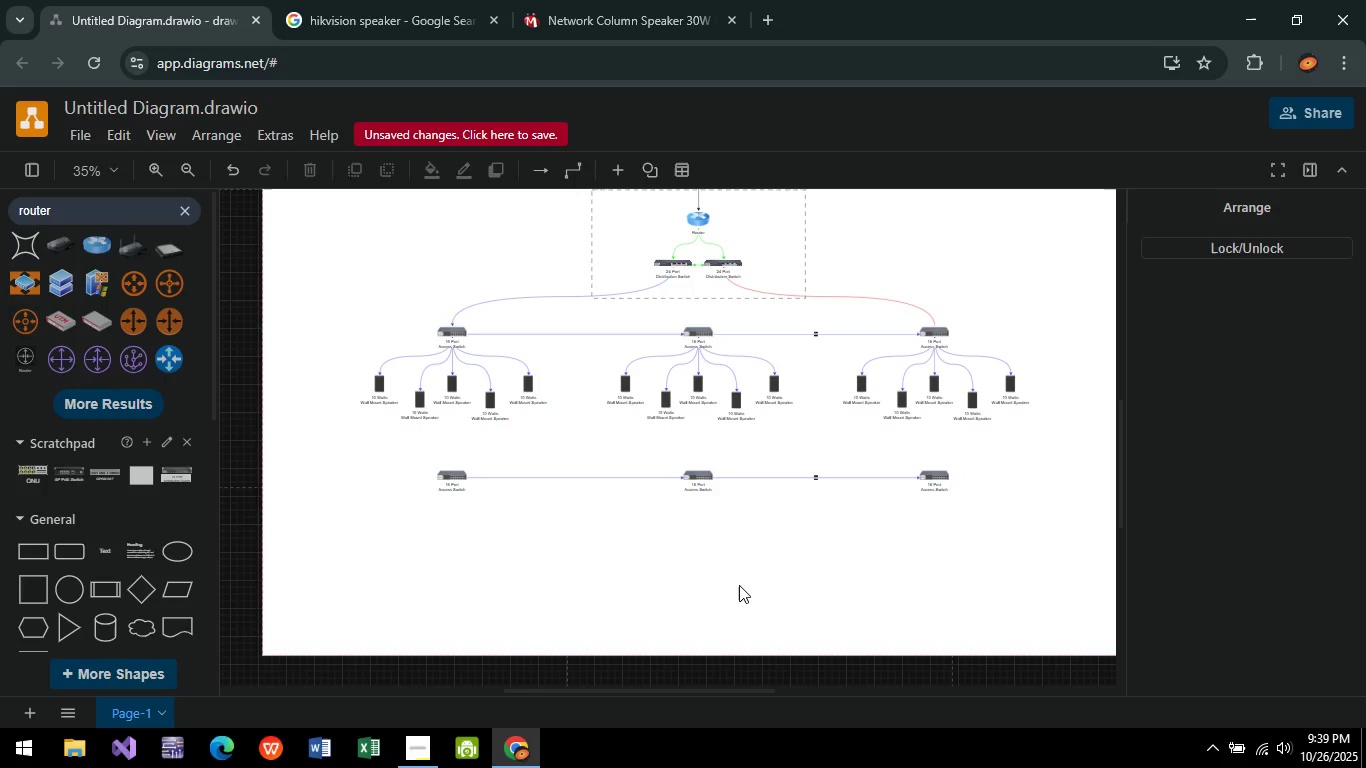 
left_click([739, 585])
 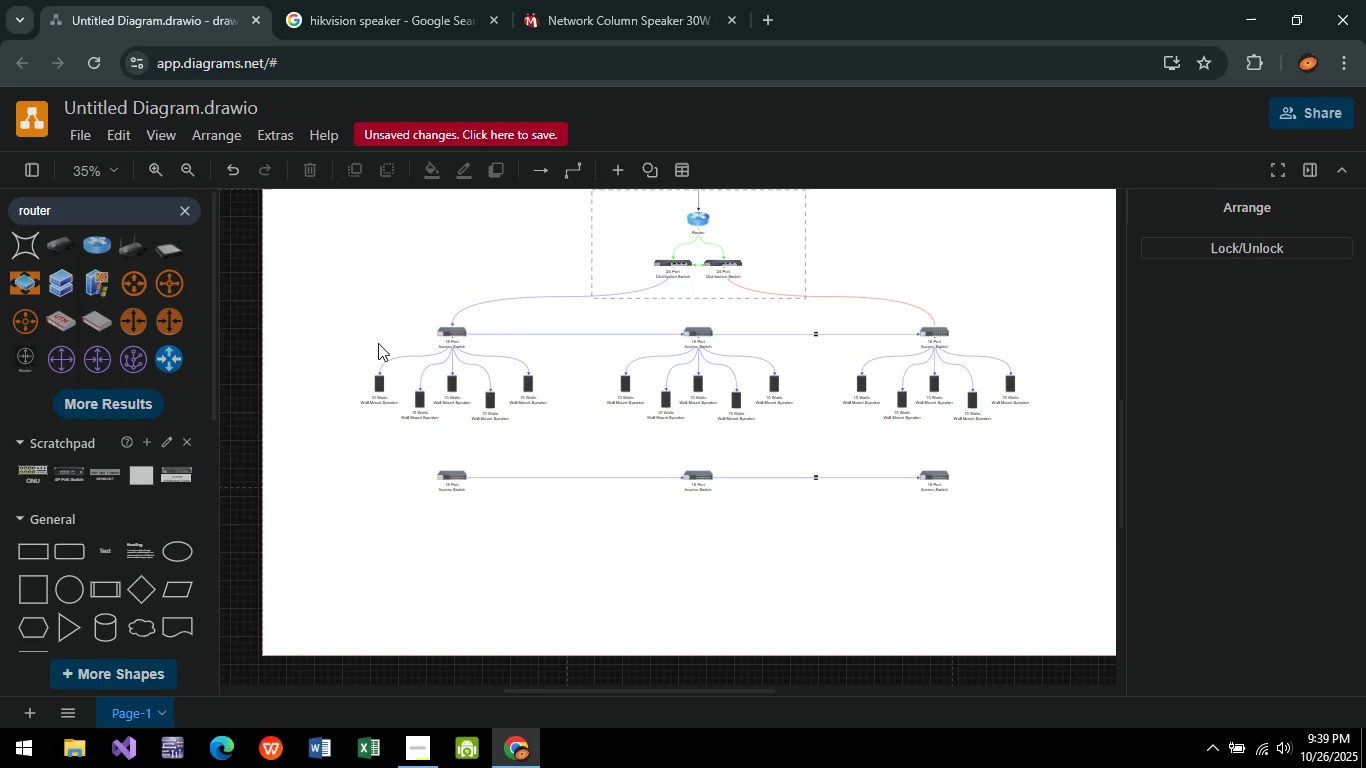 
wait(26.19)
 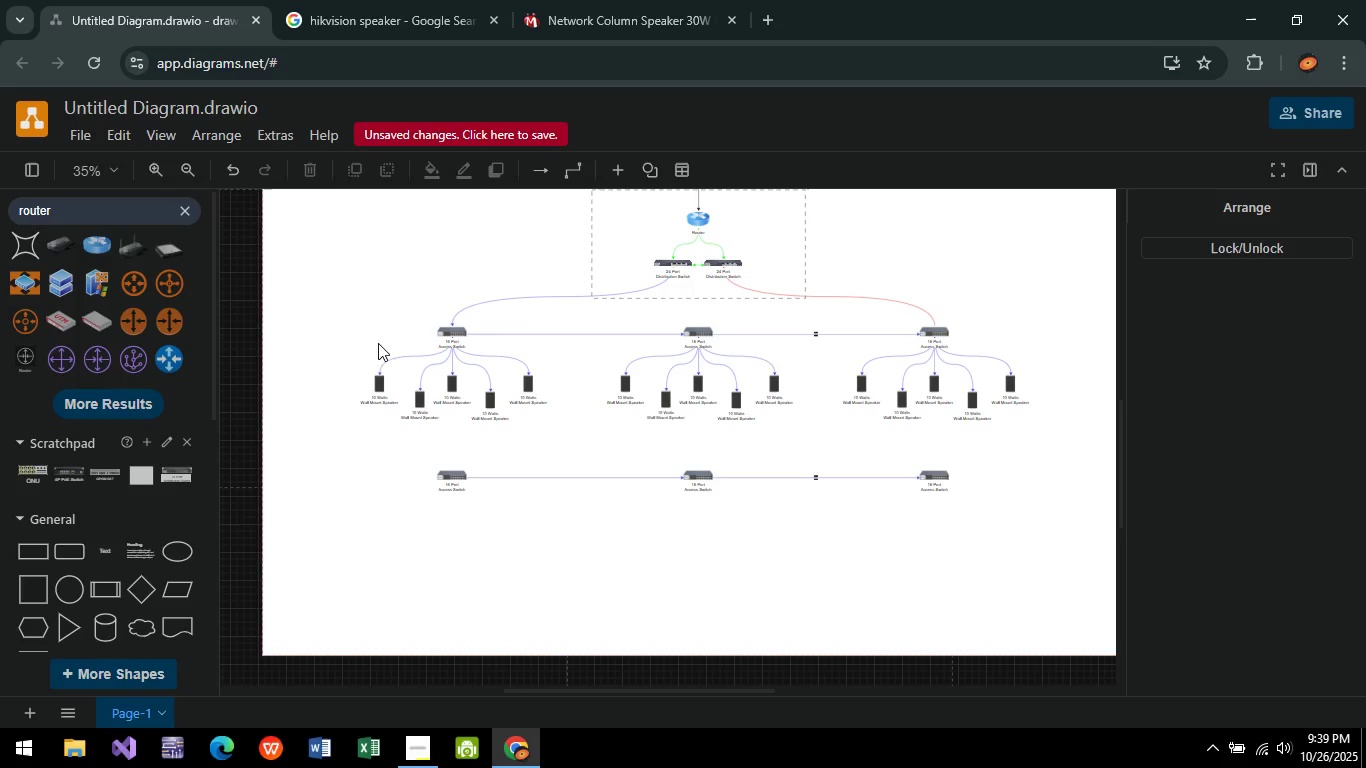 
hold_key(key=ControlLeft, duration=0.95)
scroll: coordinate [386, 343], scroll_direction: up, amount: 4.0
 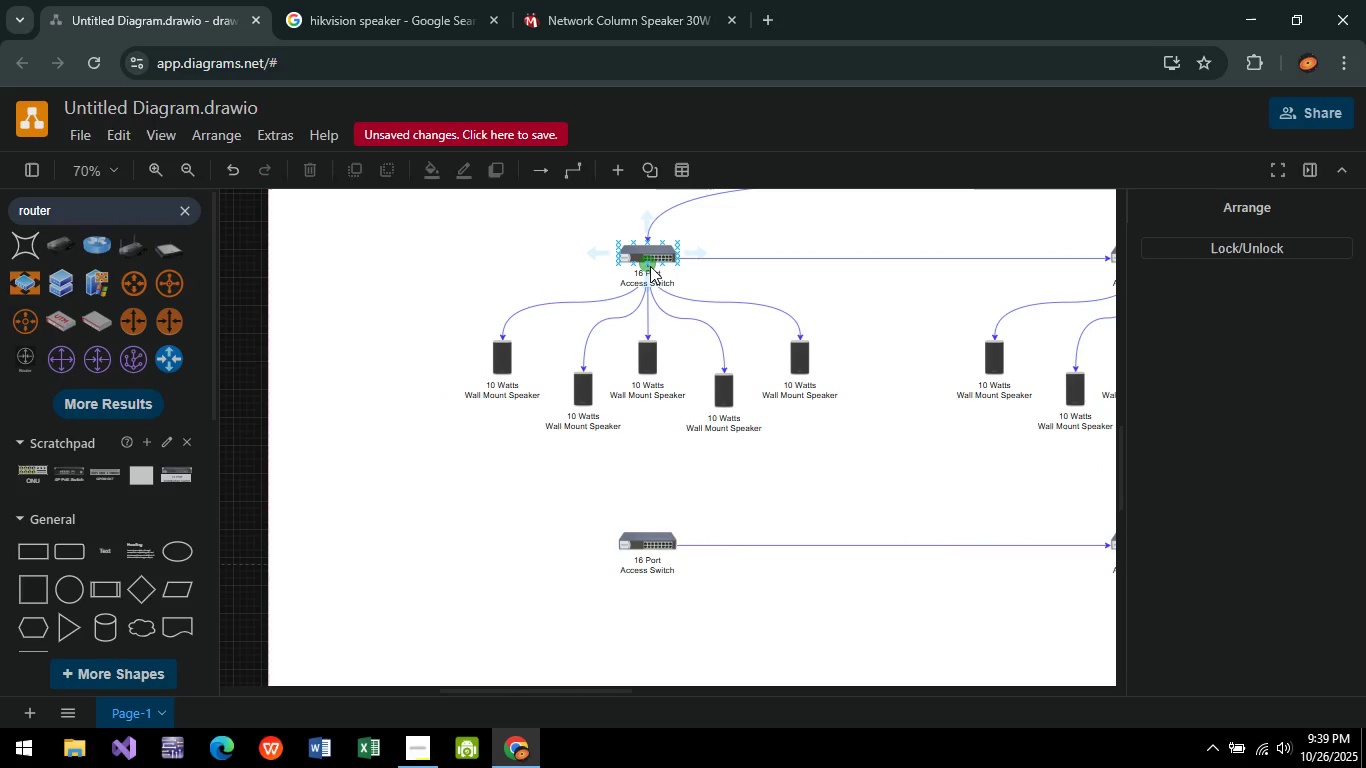 
left_click_drag(start_coordinate=[650, 266], to_coordinate=[647, 531])
 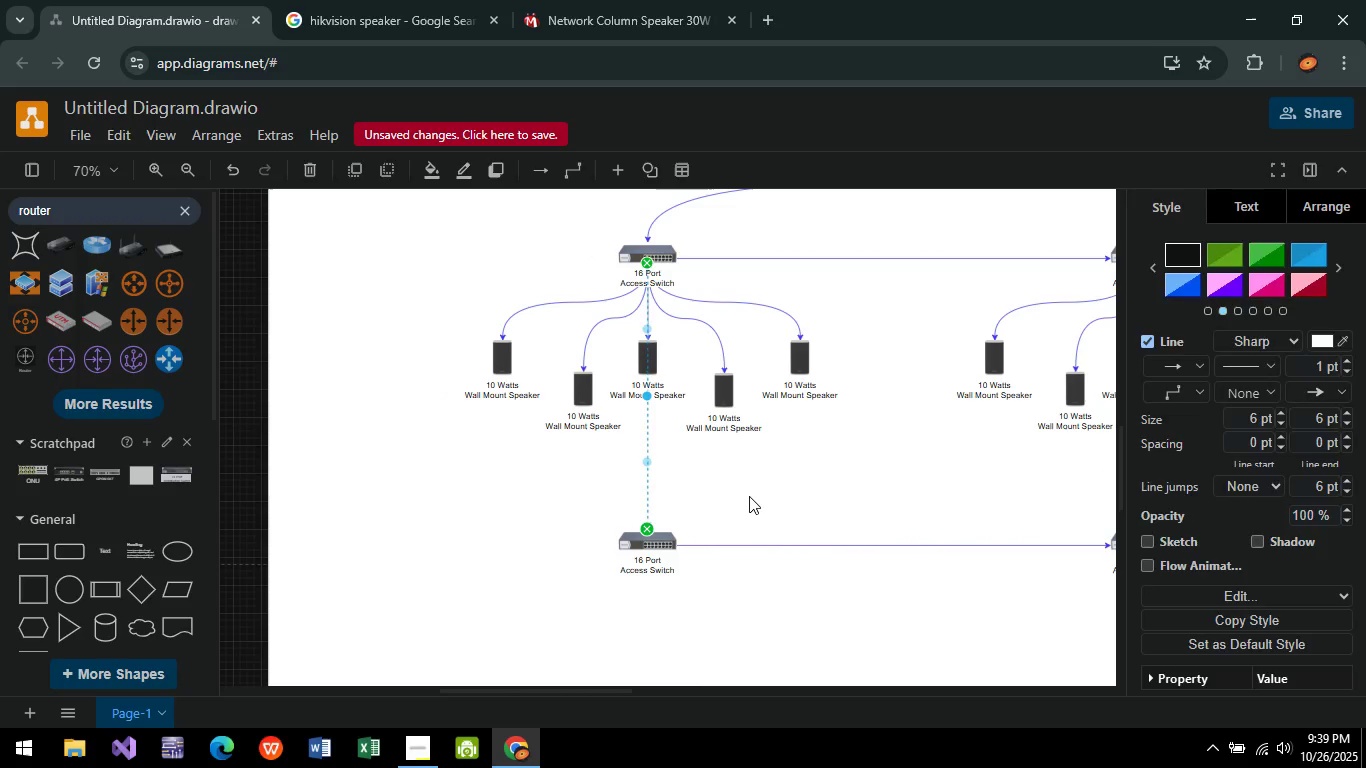 
left_click([750, 496])
 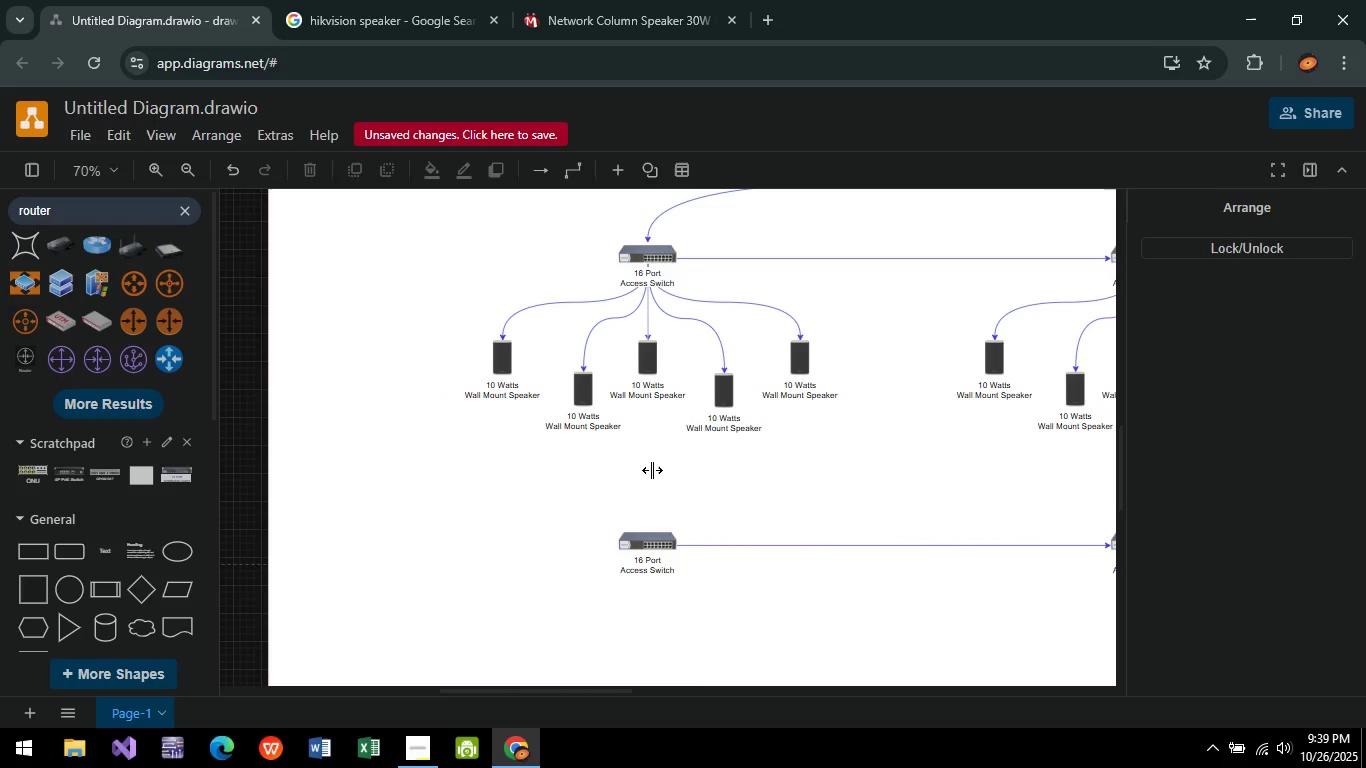 
left_click([652, 470])
 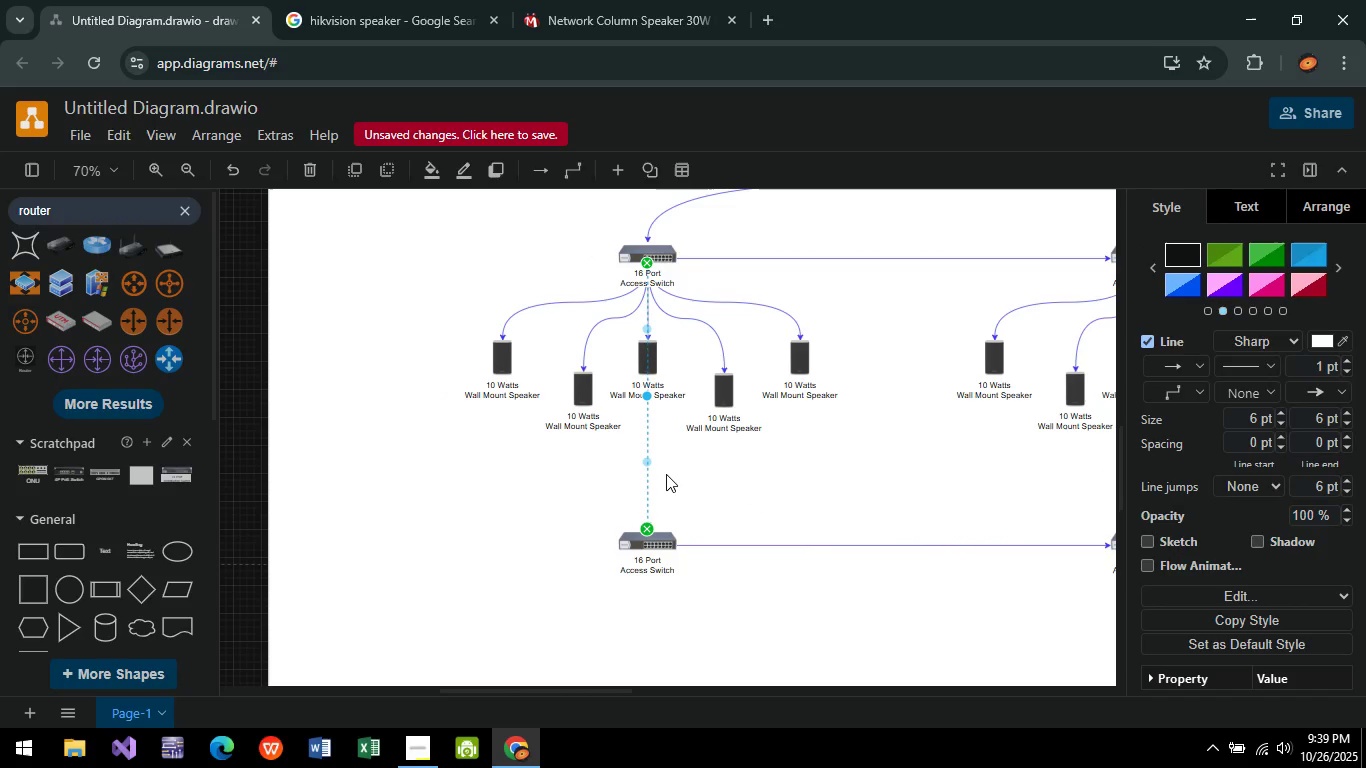 
key(Delete)
 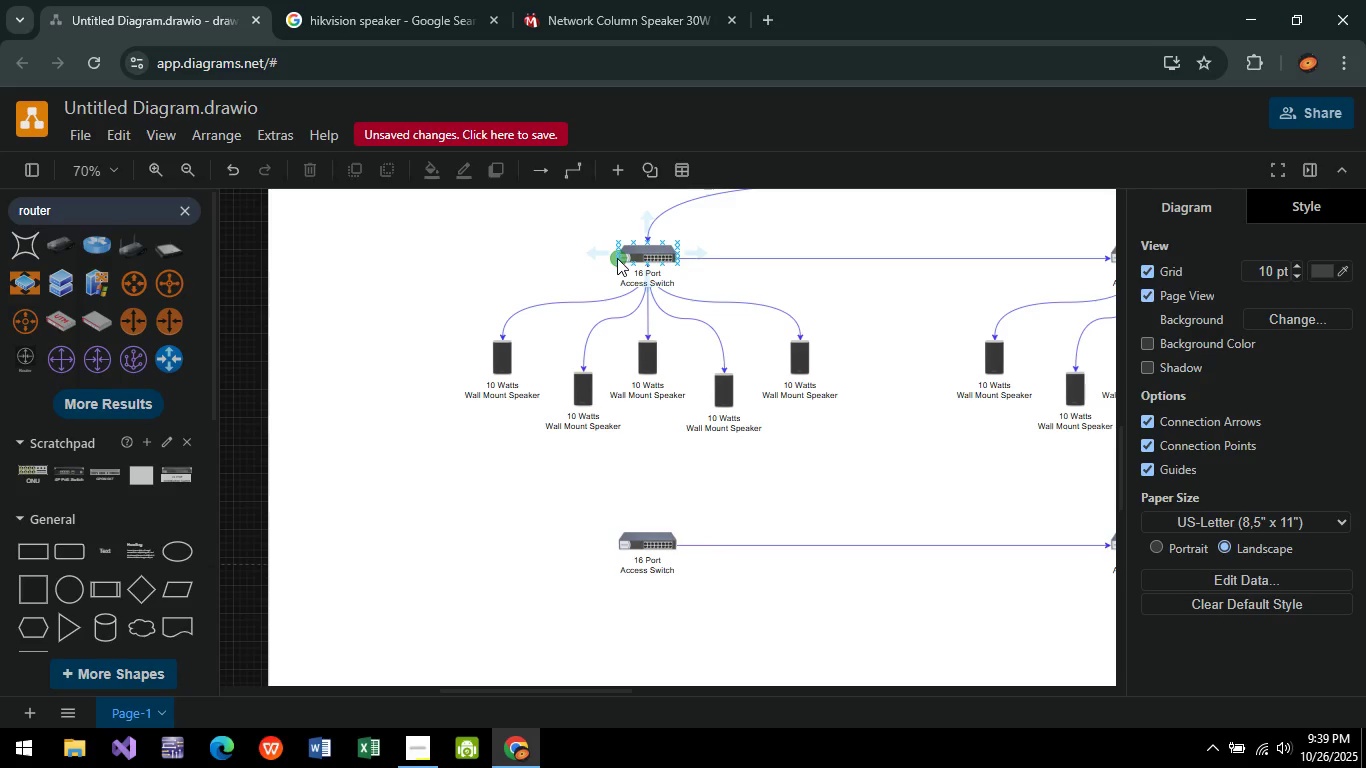 
left_click_drag(start_coordinate=[617, 258], to_coordinate=[620, 547])
 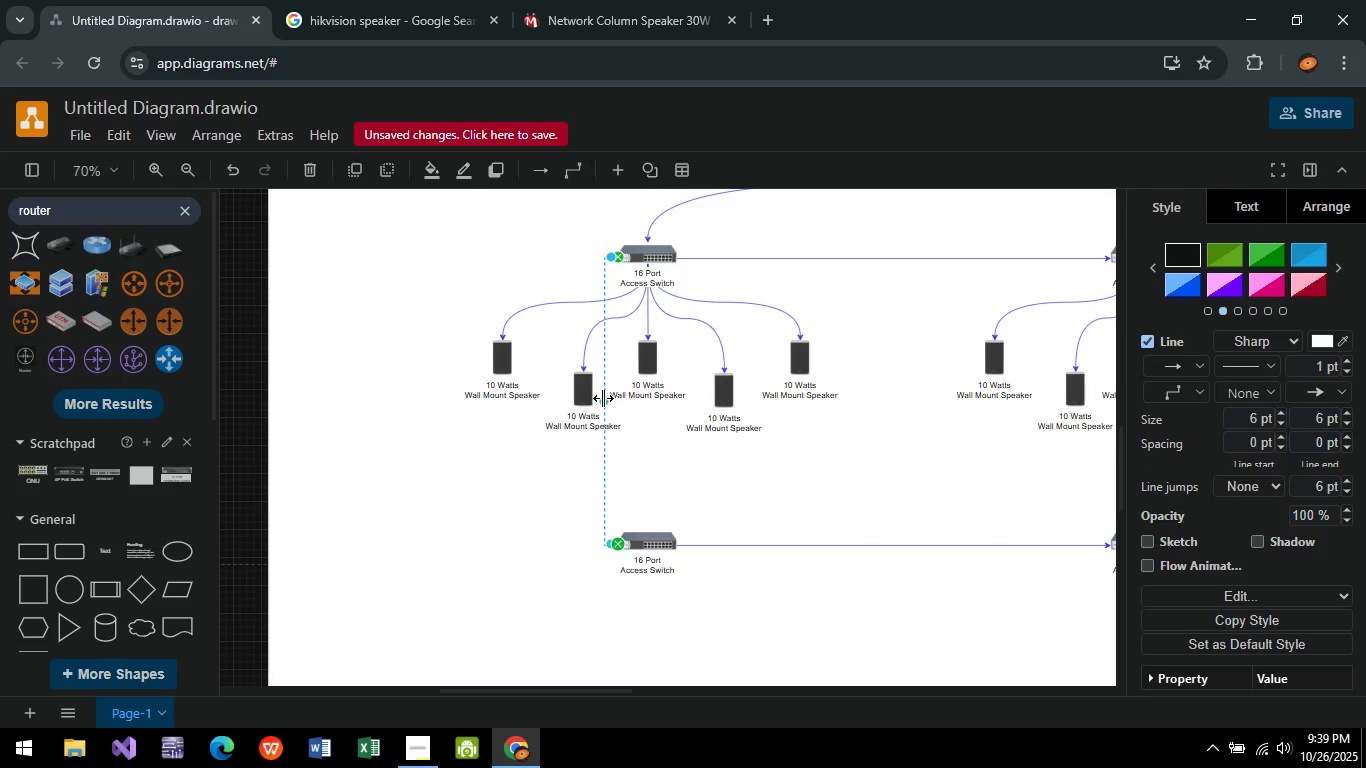 
left_click_drag(start_coordinate=[603, 398], to_coordinate=[442, 405])
 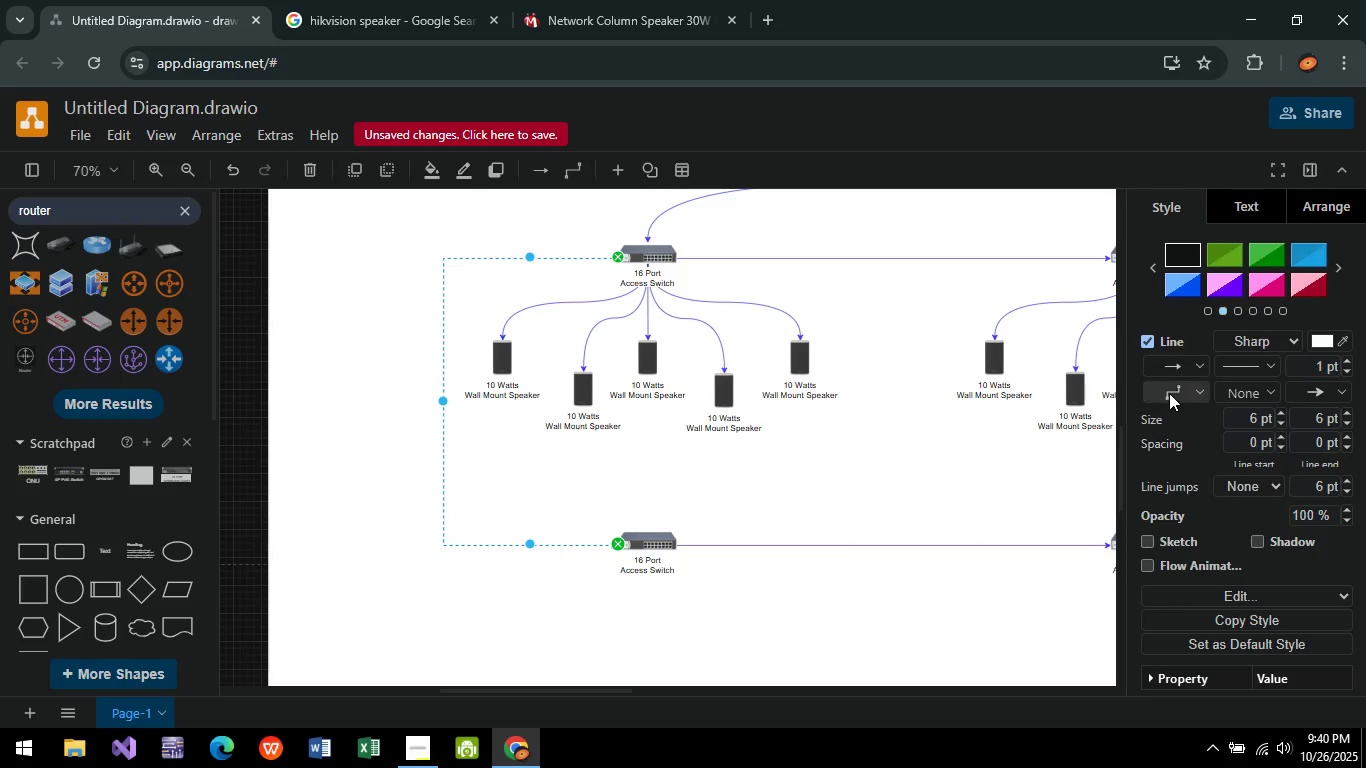 
left_click([1170, 393])
 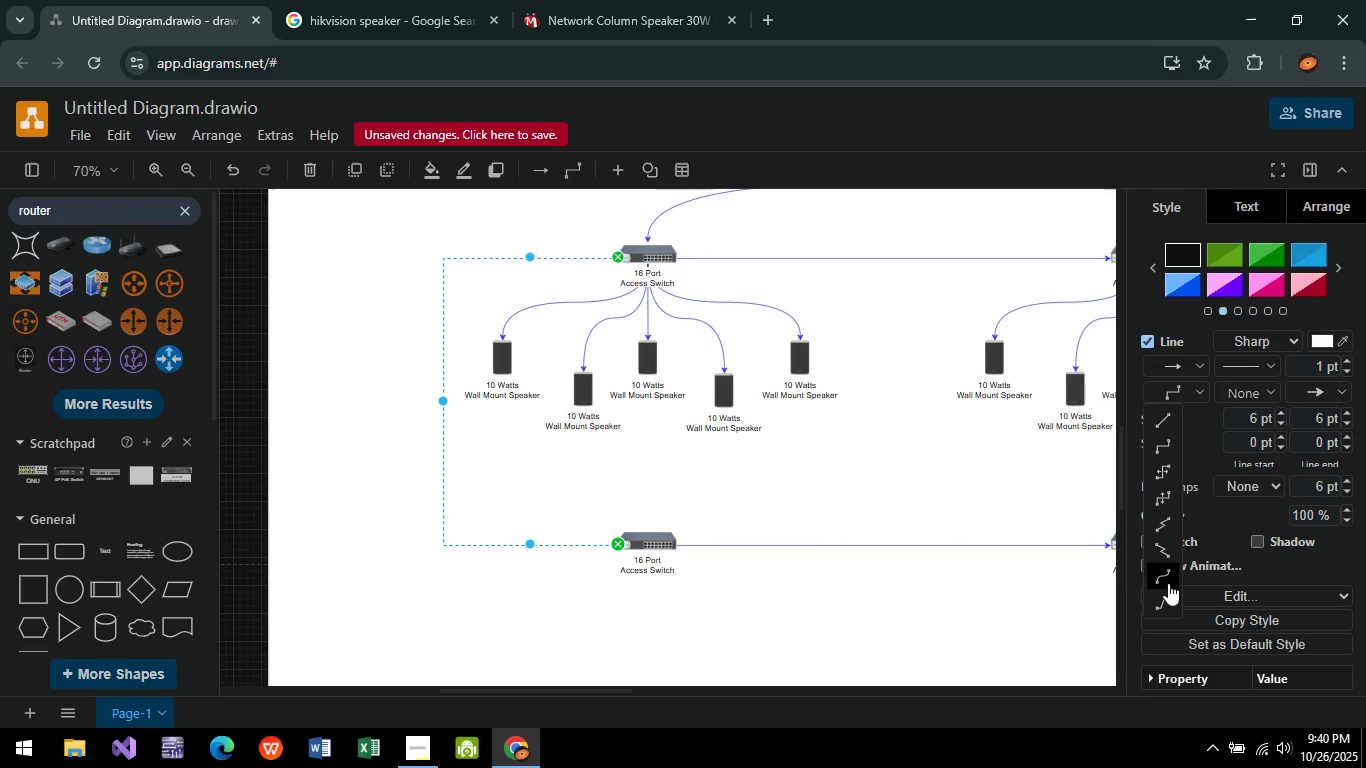 
left_click([1168, 583])
 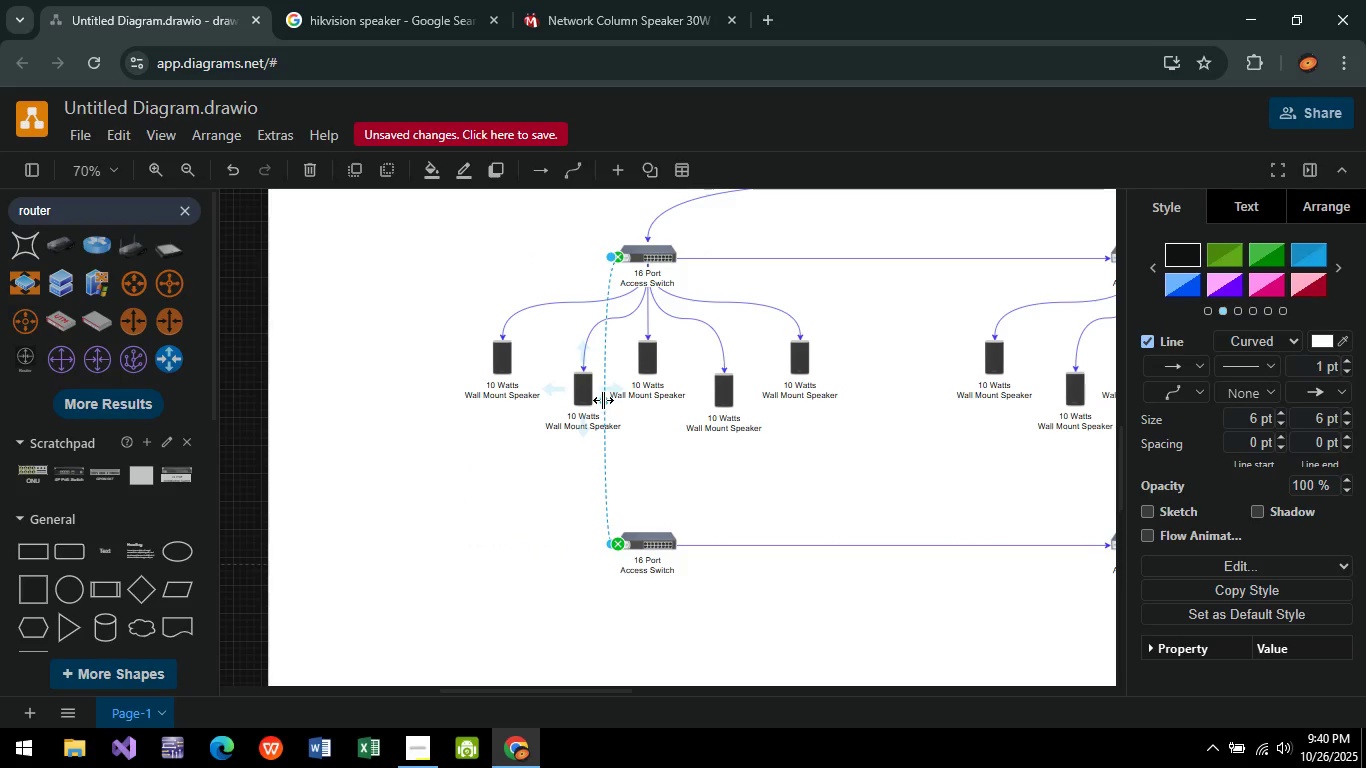 
left_click_drag(start_coordinate=[603, 400], to_coordinate=[411, 402])
 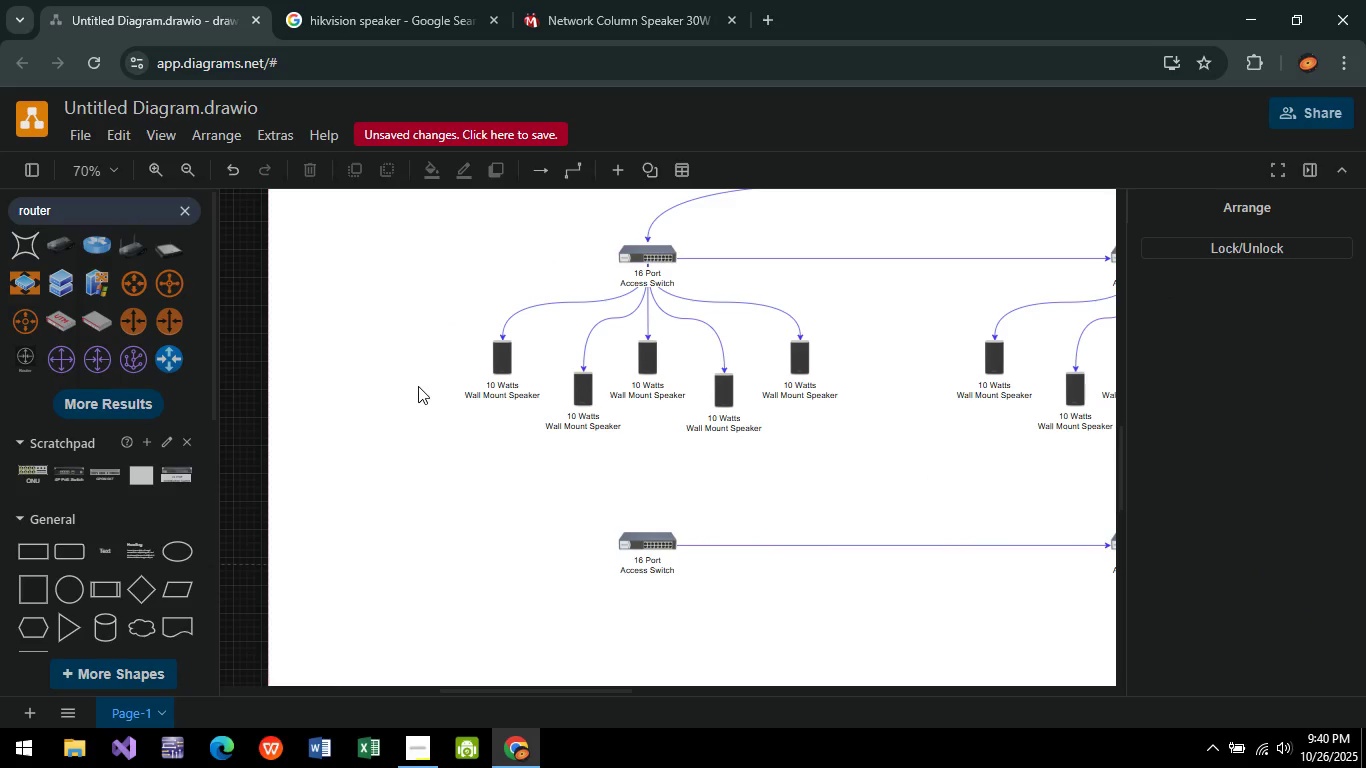 
left_click([412, 387])
 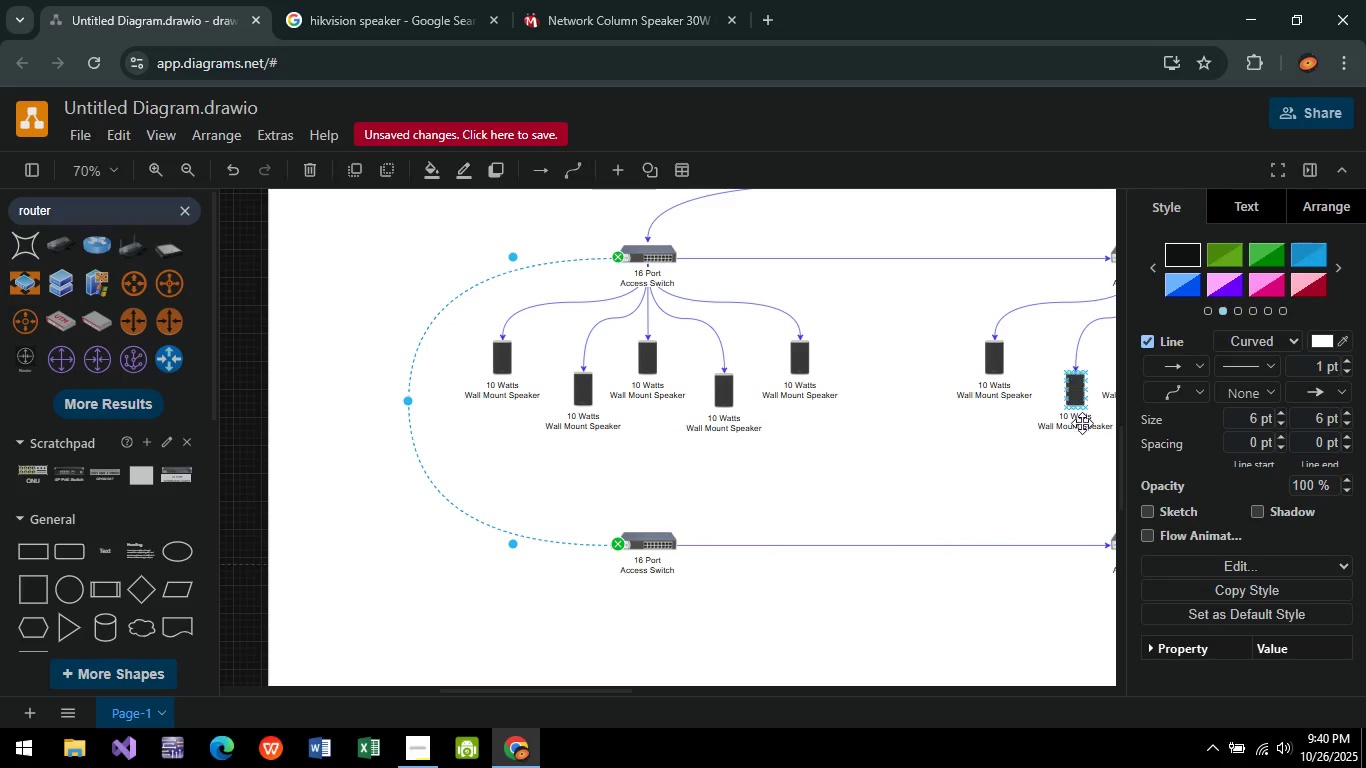 
left_click([1182, 397])
 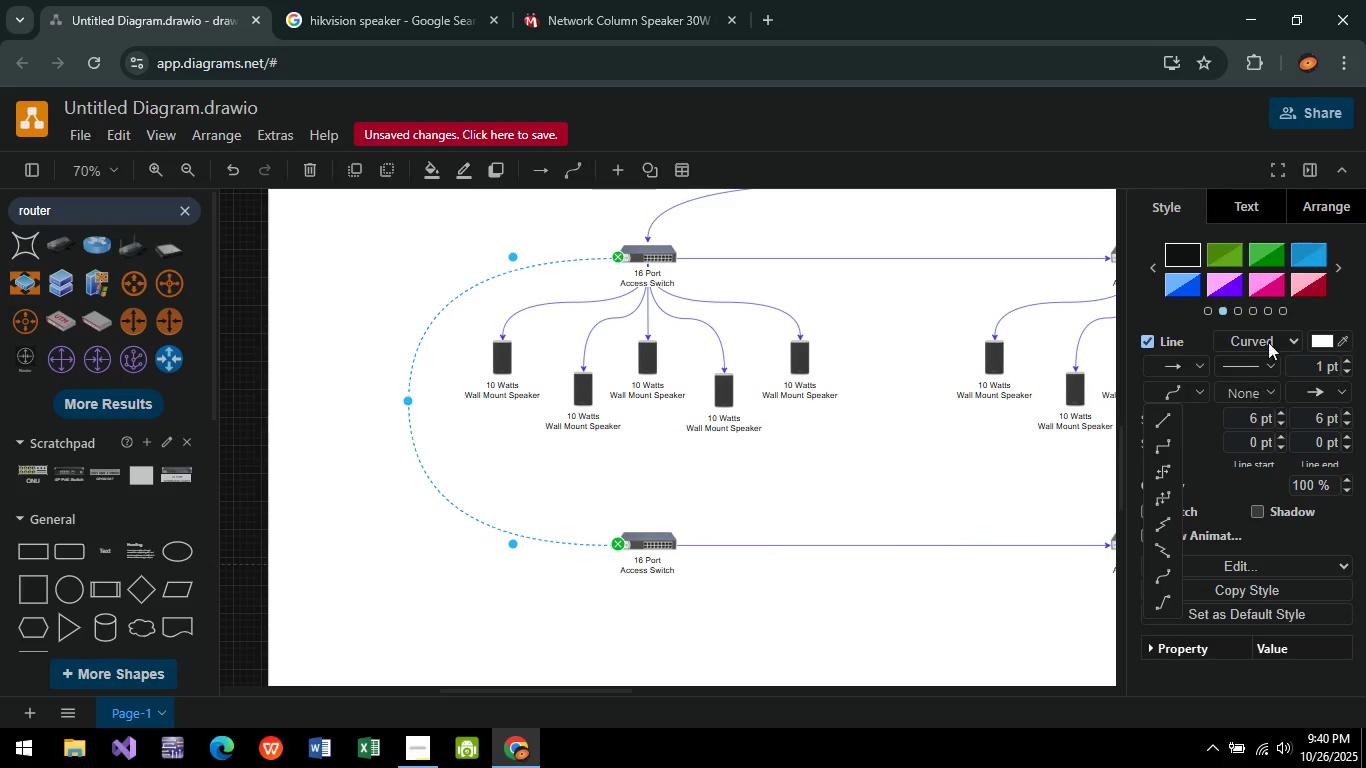 
left_click([1321, 348])
 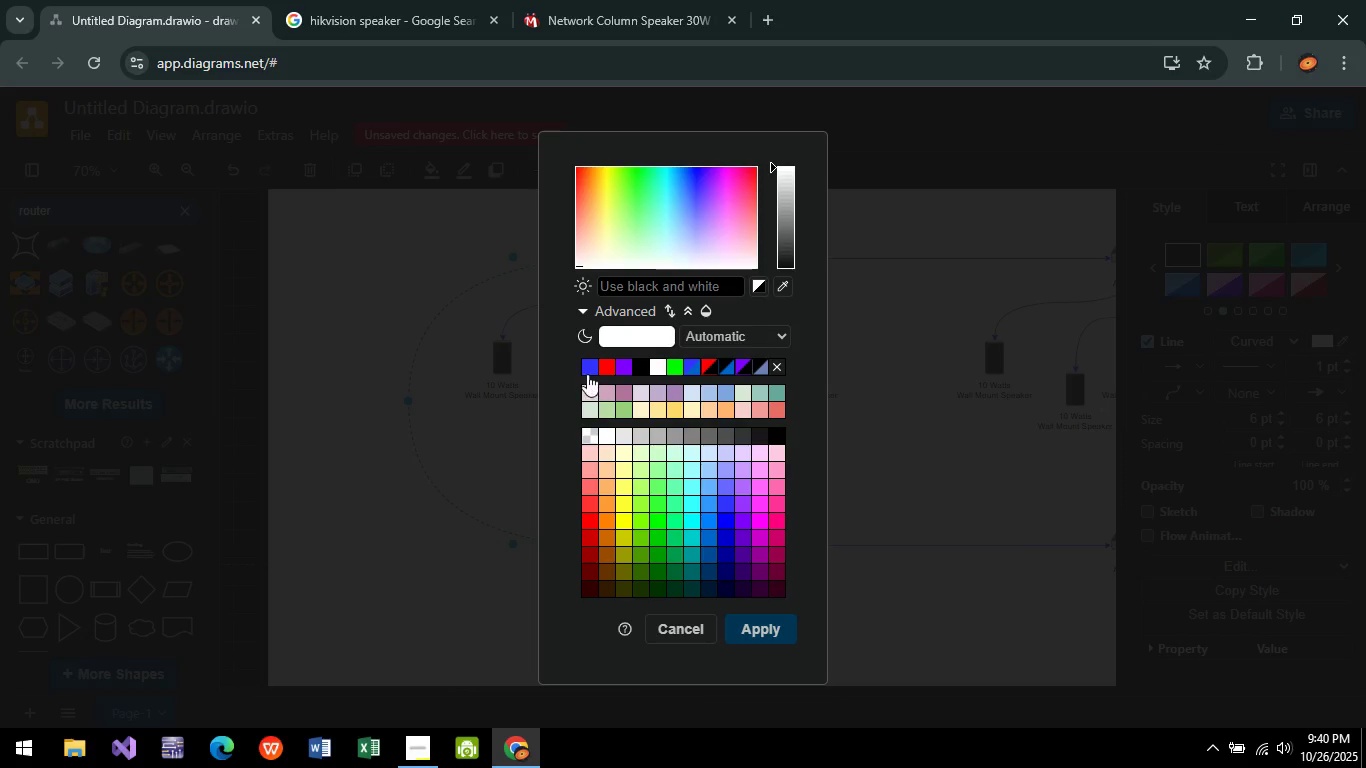 
left_click([587, 374])
 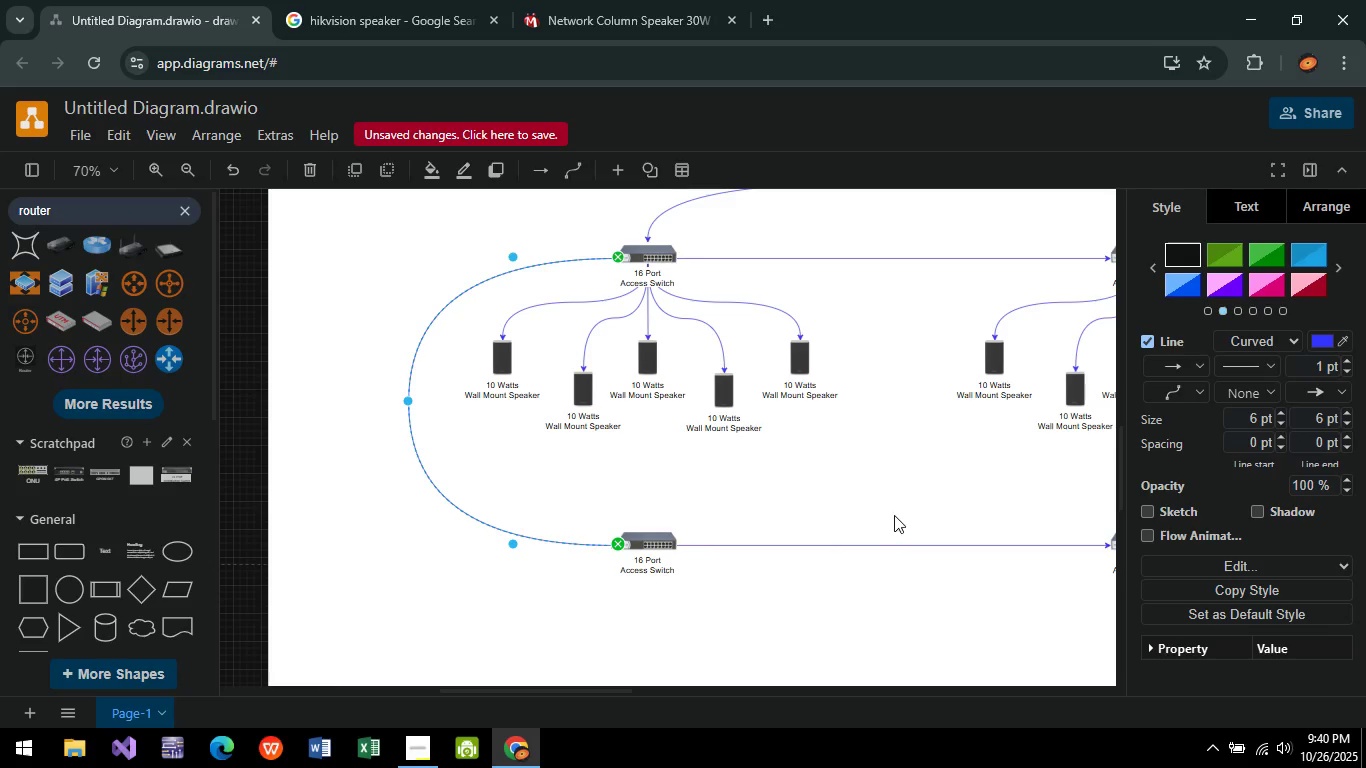 
left_click([892, 509])
 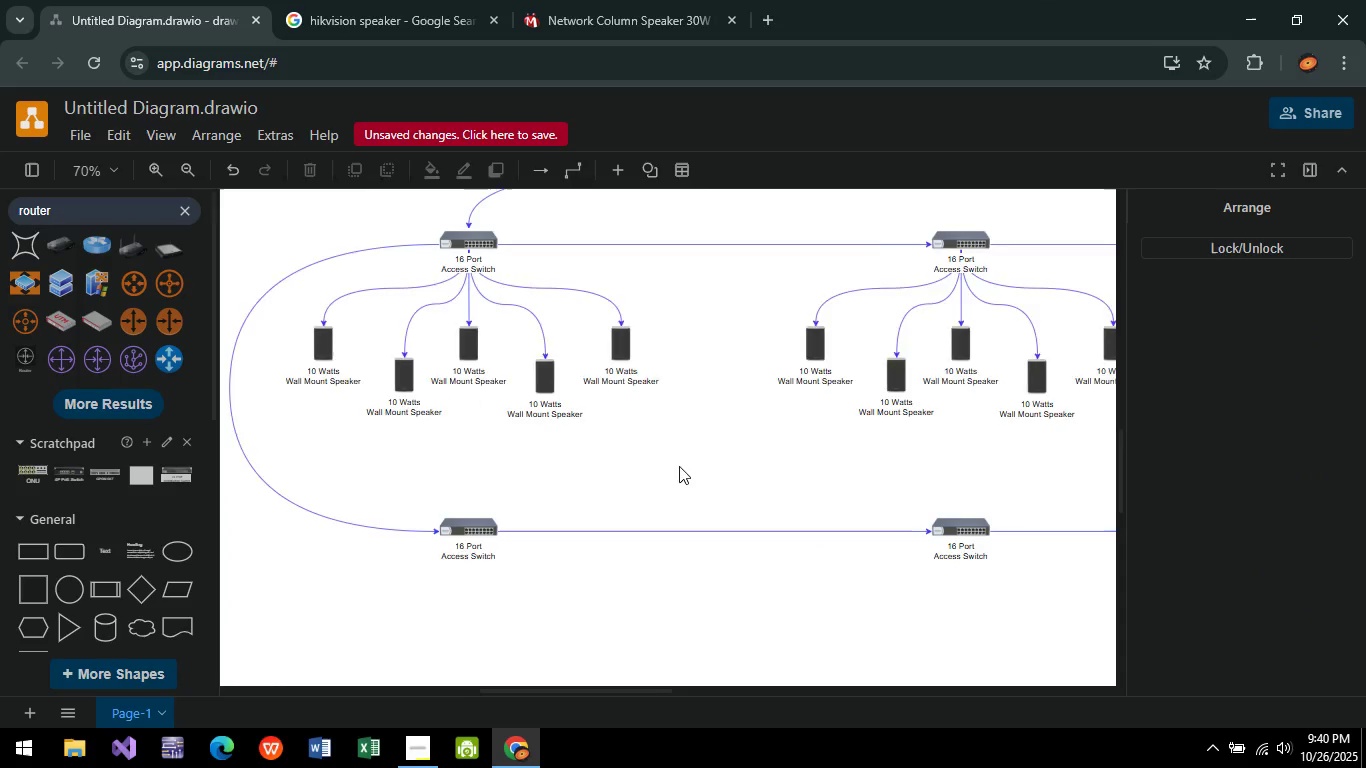 
hold_key(key=ControlLeft, duration=0.68)
 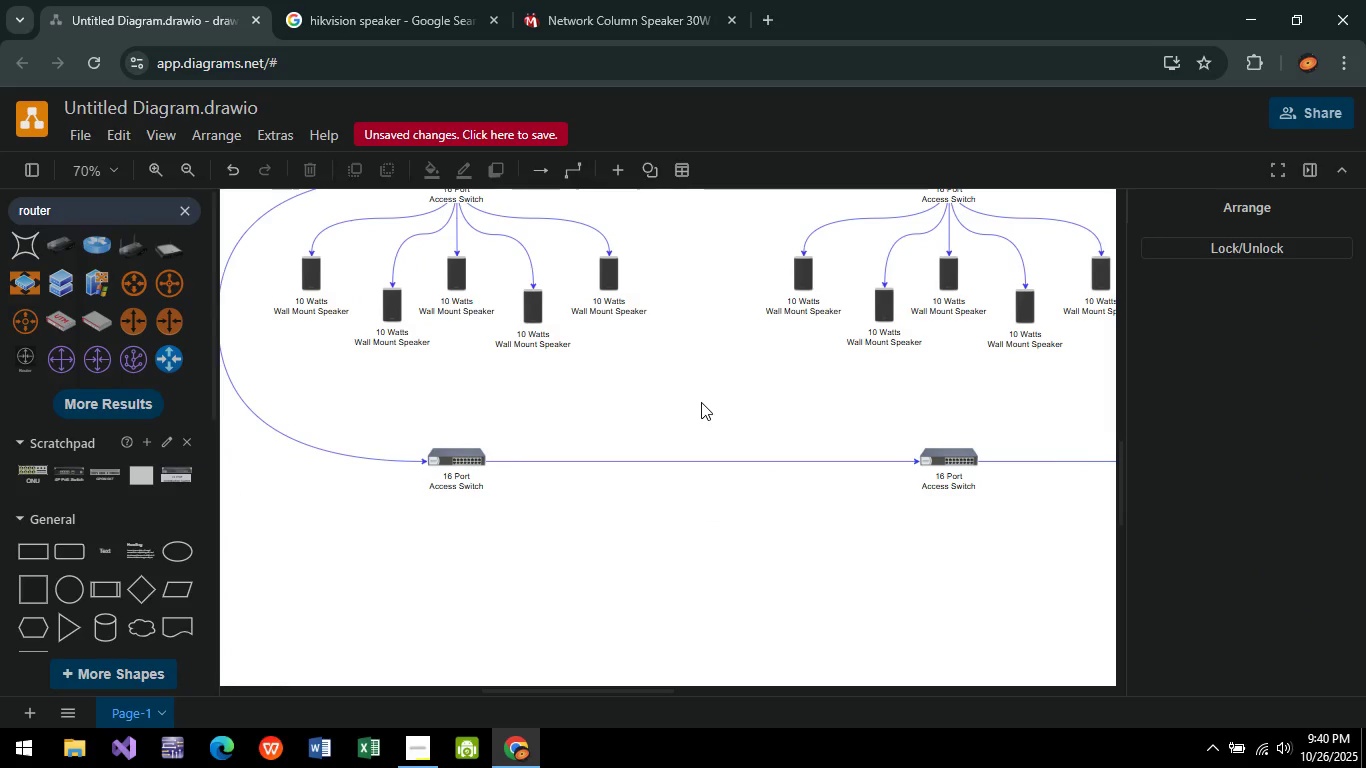 
hold_key(key=ControlLeft, duration=0.57)
scroll: coordinate [720, 394], scroll_direction: down, amount: 4.0
 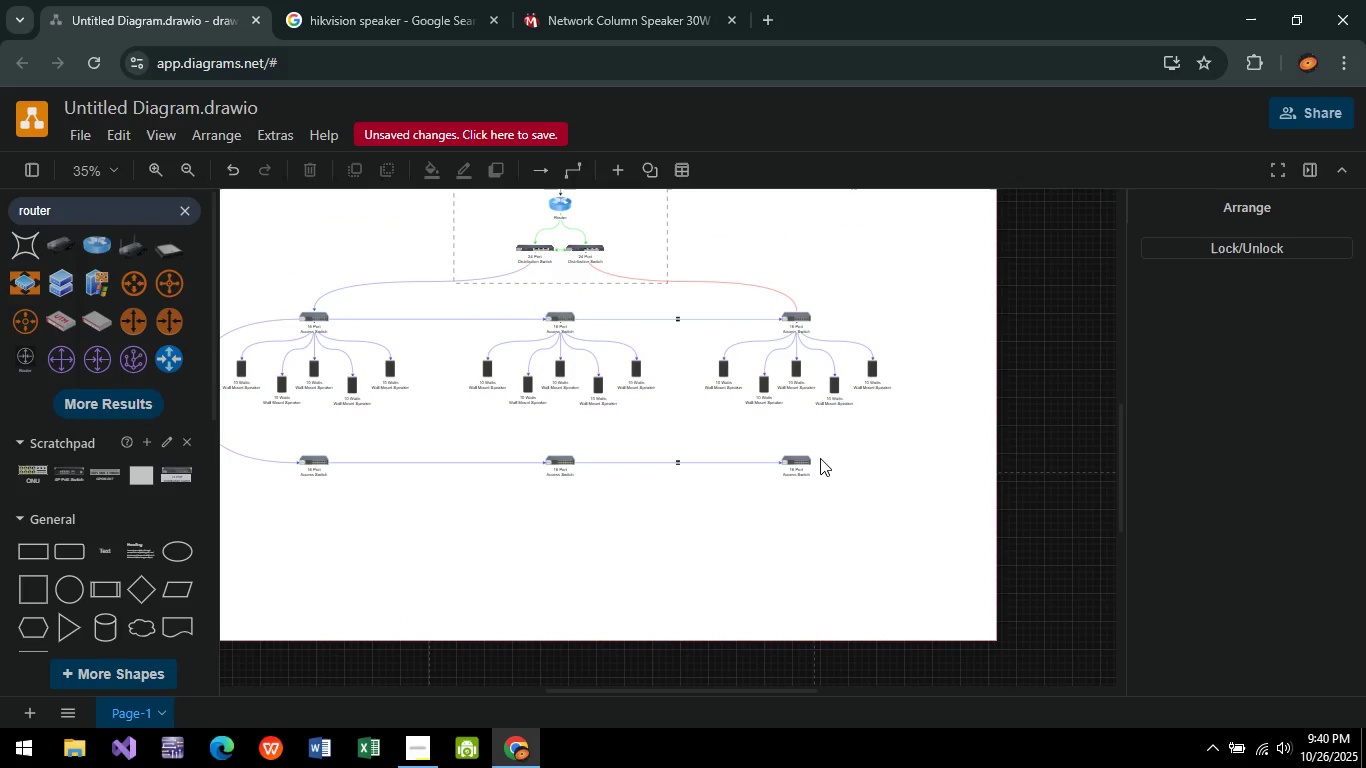 
wait(6.65)
 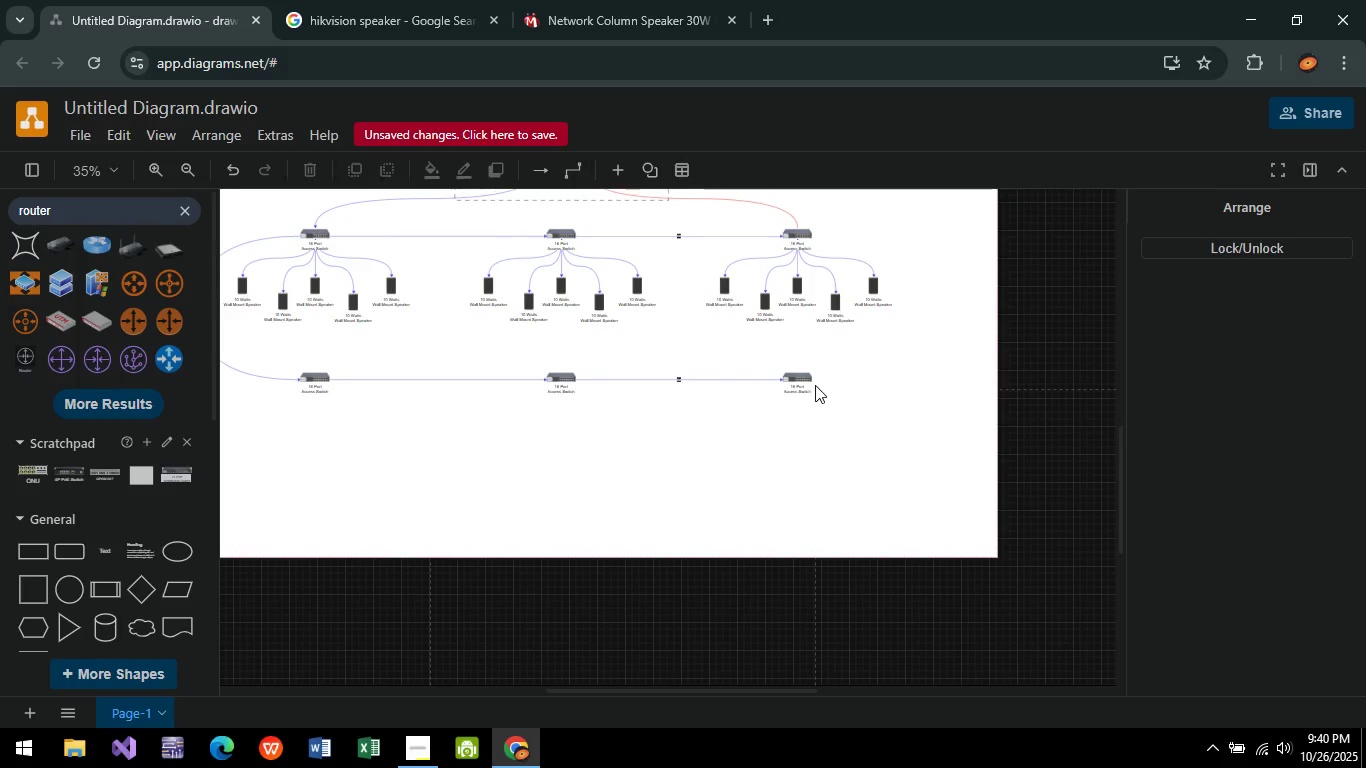 
mouse_move([812, 445])
 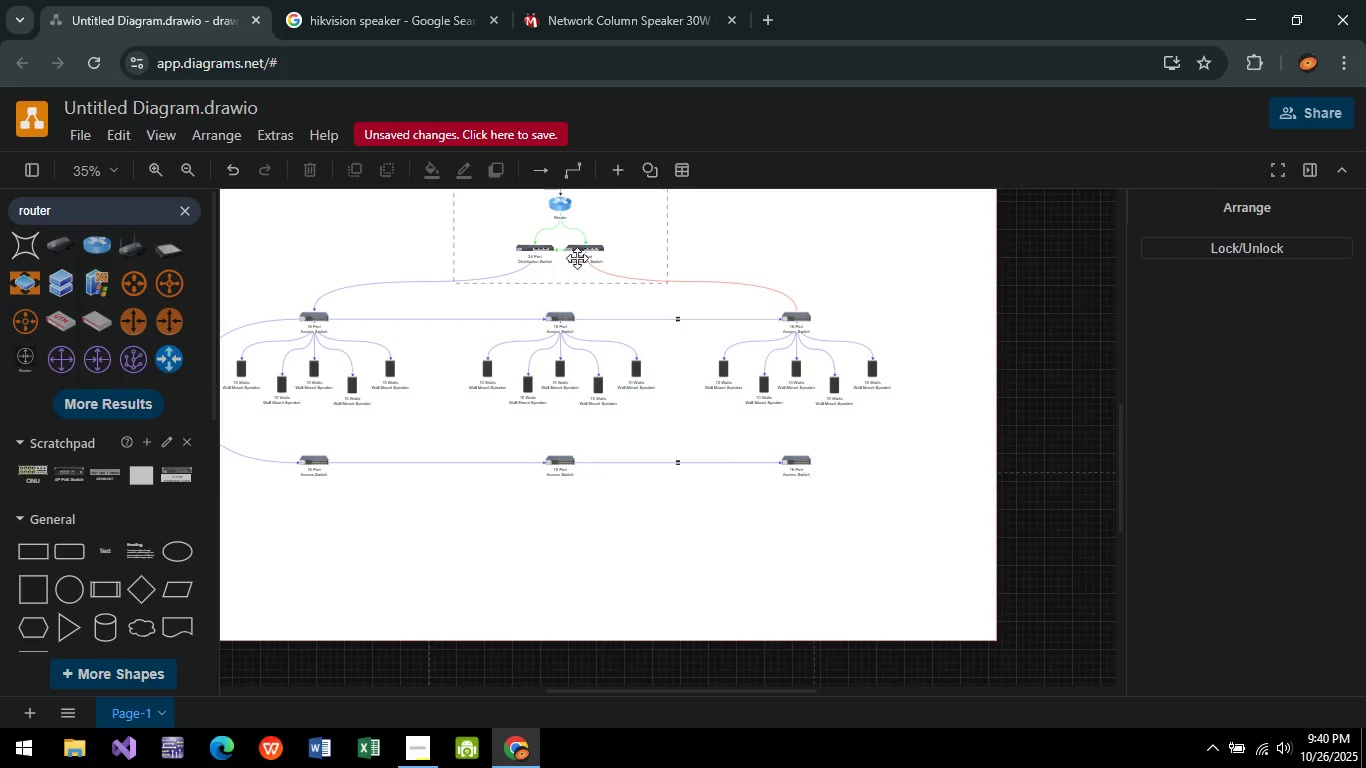 
mouse_move([601, 239])
 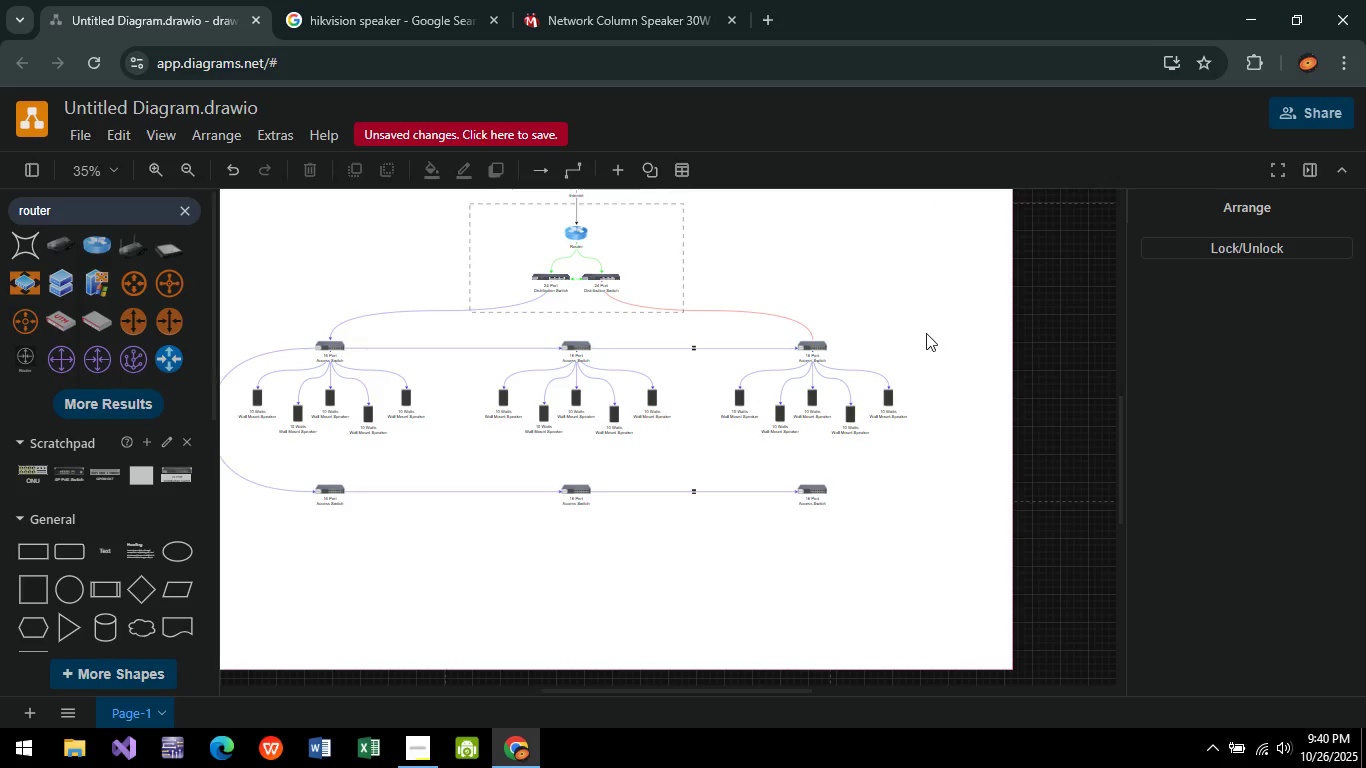 
wait(12.76)
 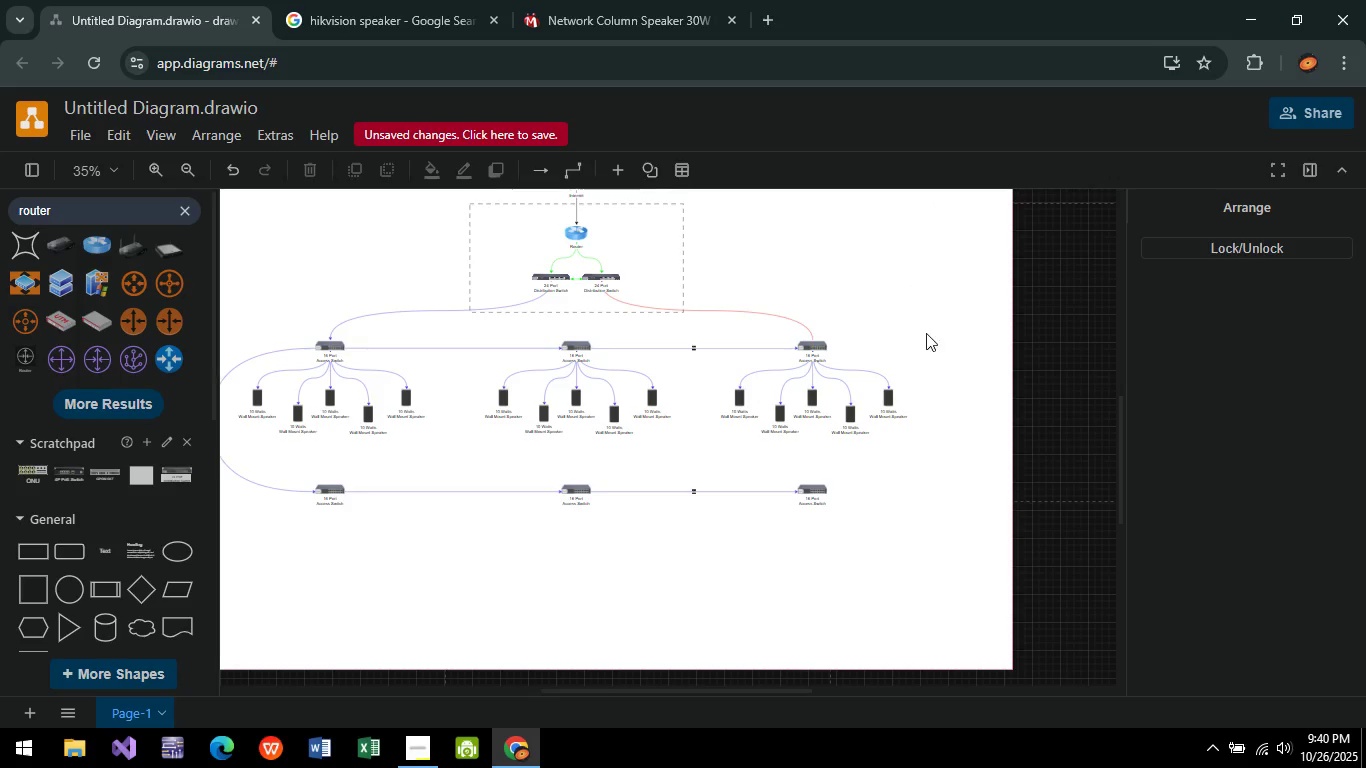 
hold_key(key=ControlLeft, duration=0.53)
scroll: coordinate [830, 493], scroll_direction: up, amount: 5.0
 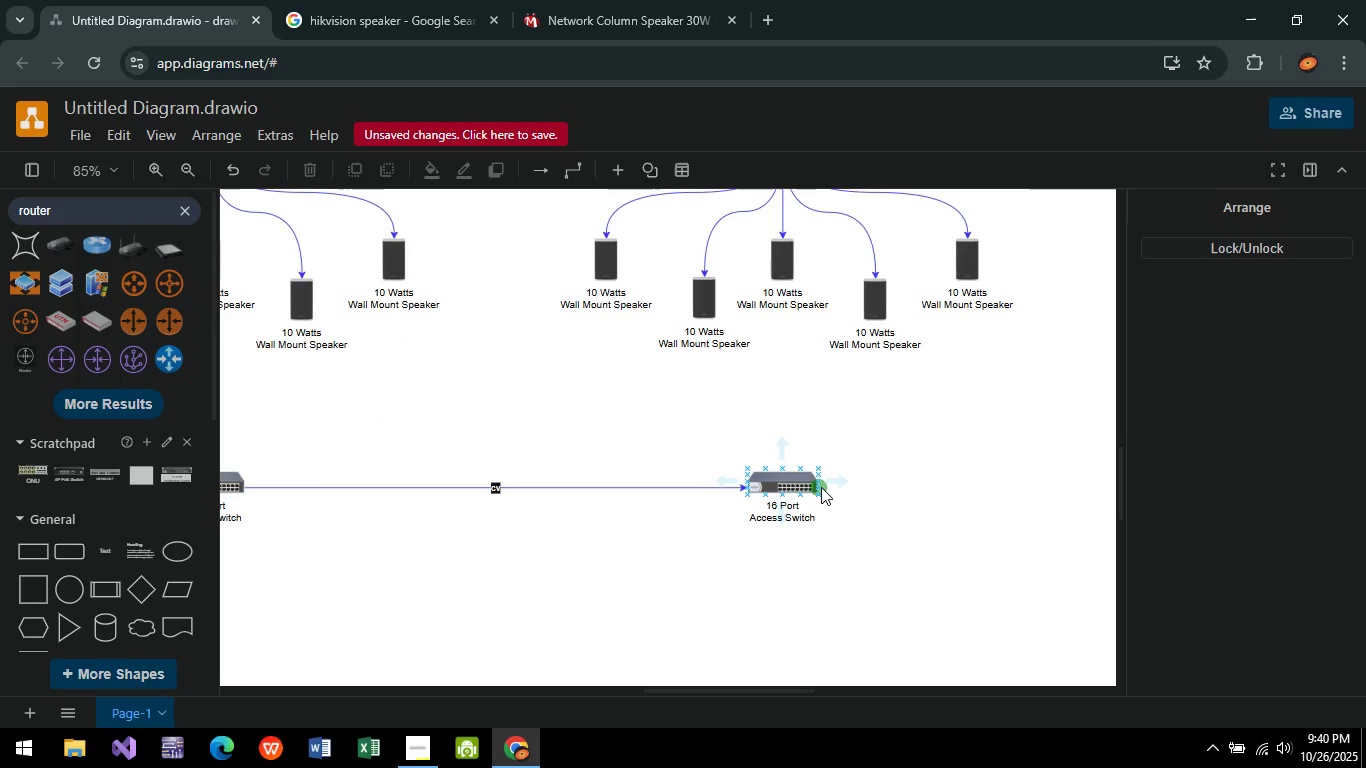 
left_click_drag(start_coordinate=[821, 487], to_coordinate=[821, 441])
 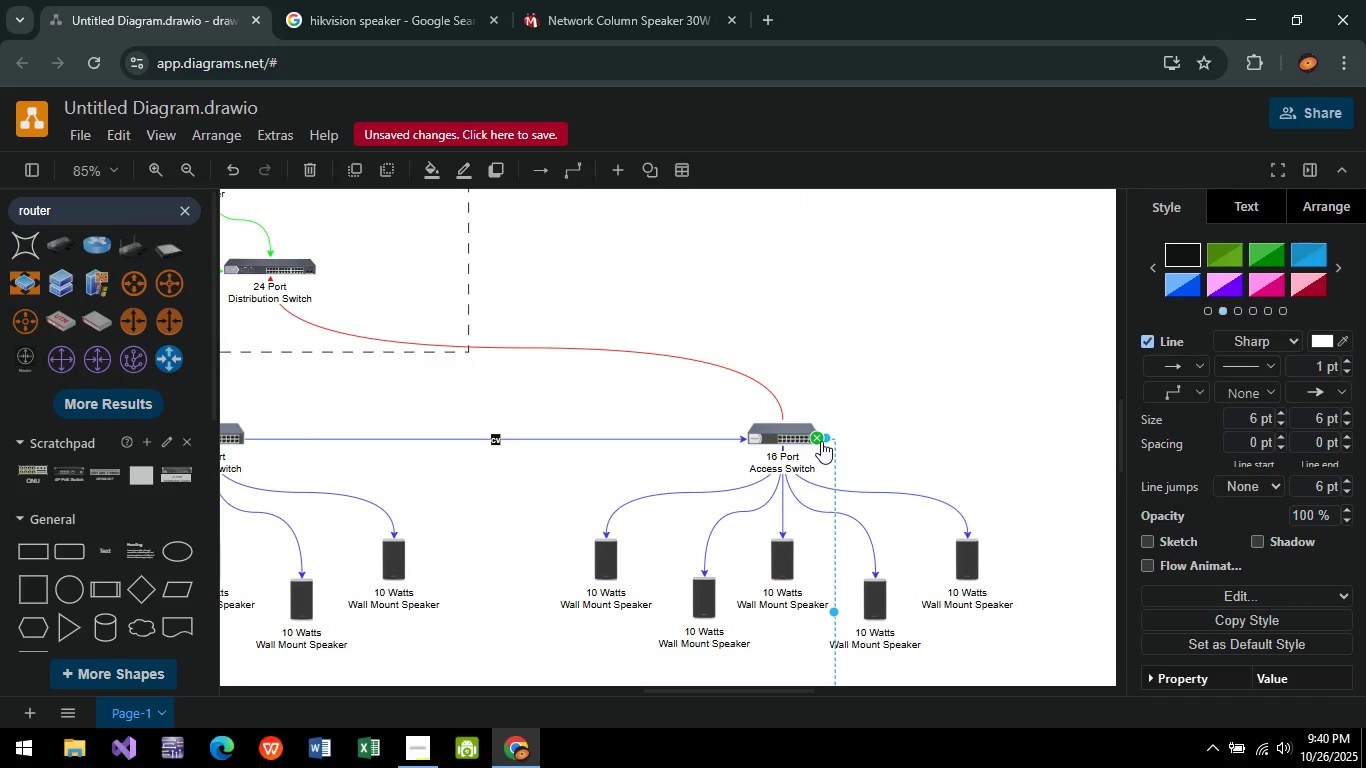 
scroll: coordinate [955, 462], scroll_direction: up, amount: 3.0
 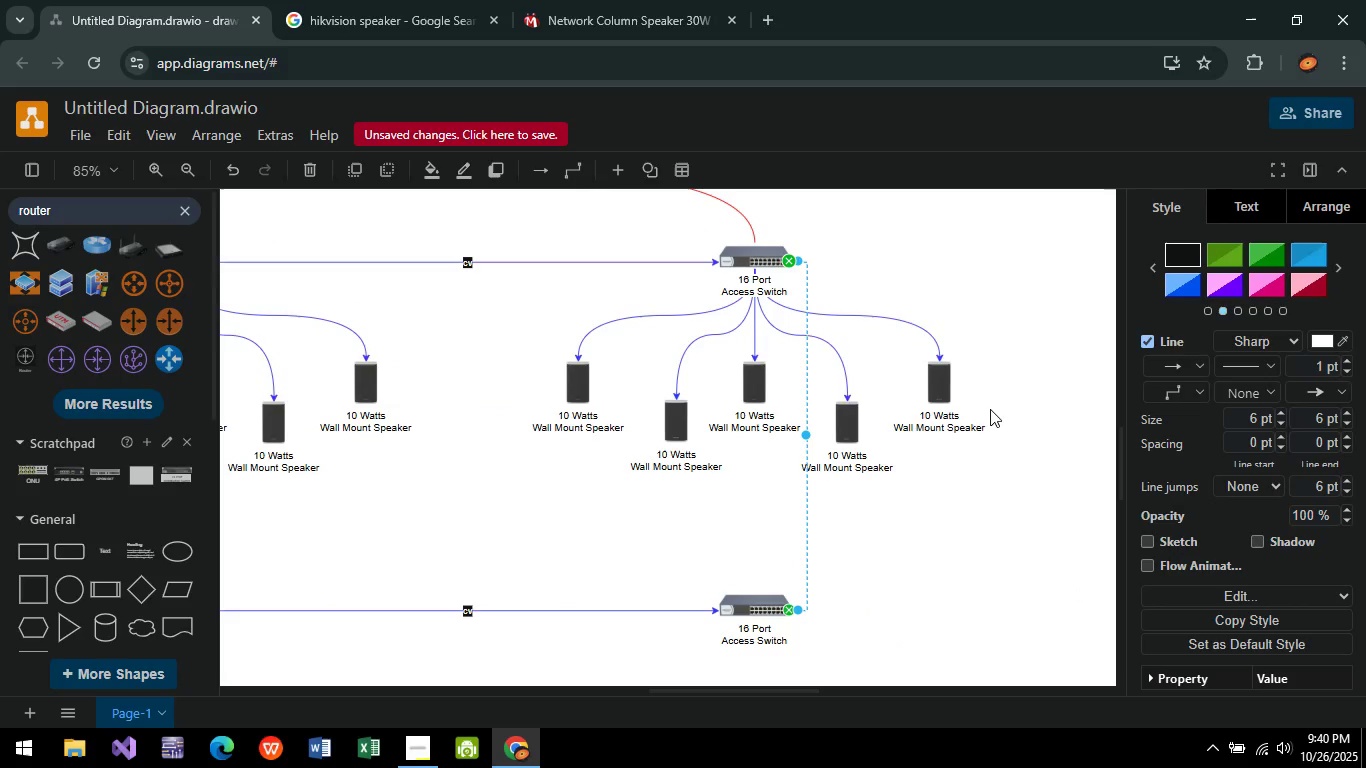 
left_click_drag(start_coordinate=[807, 435], to_coordinate=[1041, 422])
 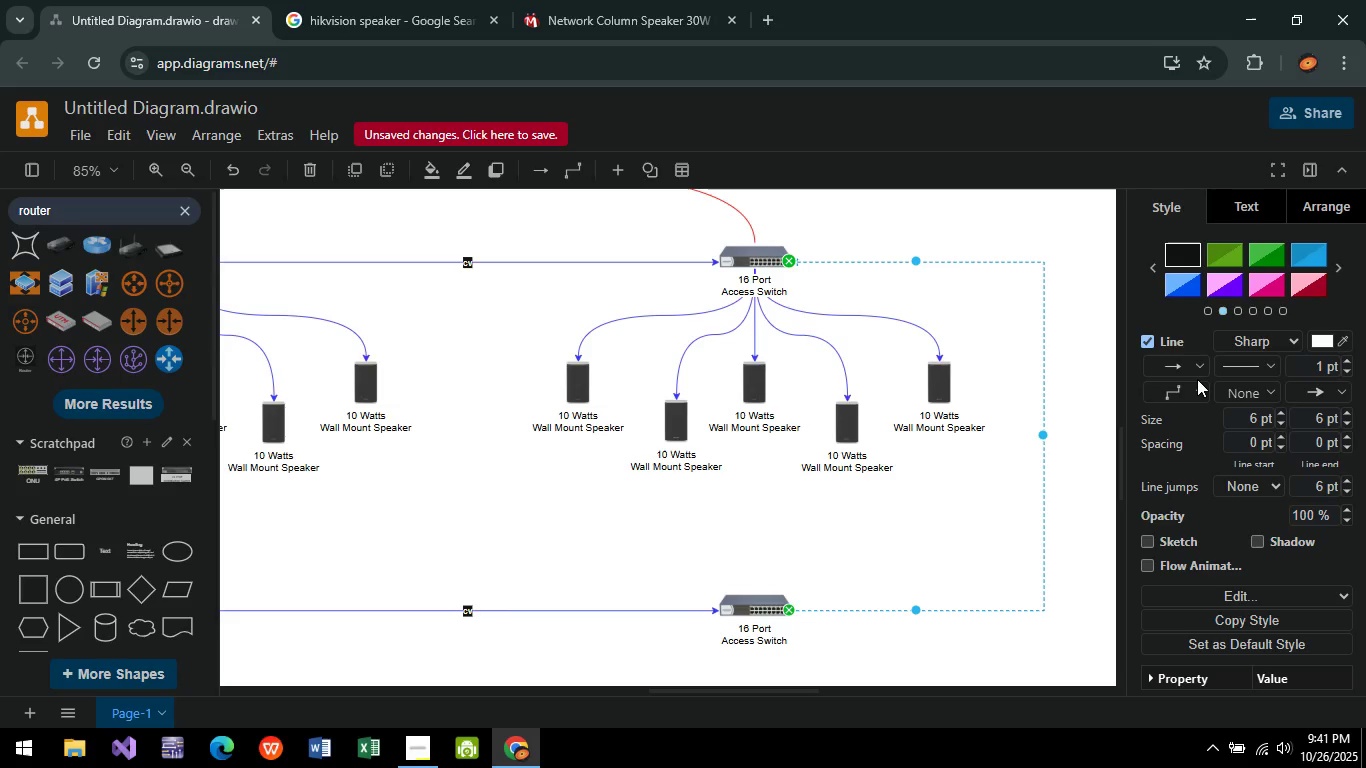 
left_click([1186, 385])
 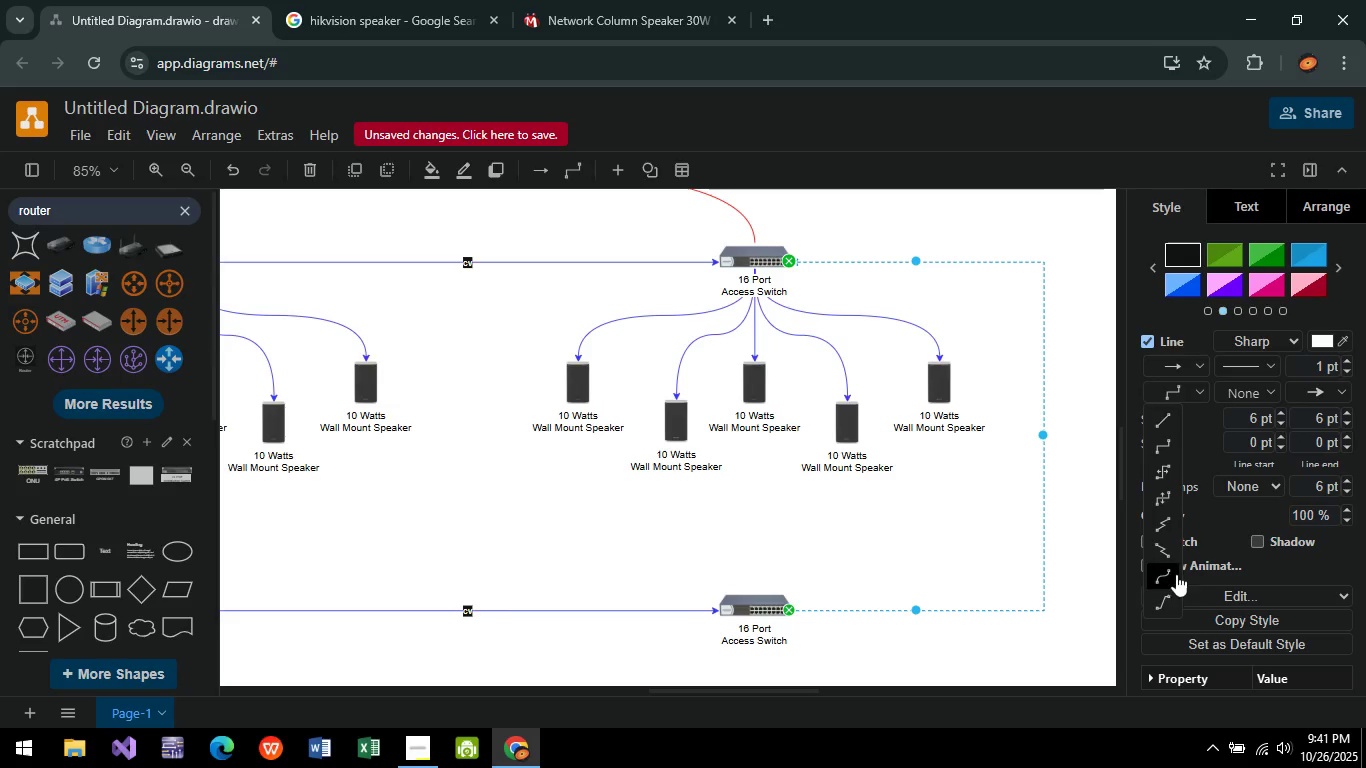 
left_click([1172, 579])
 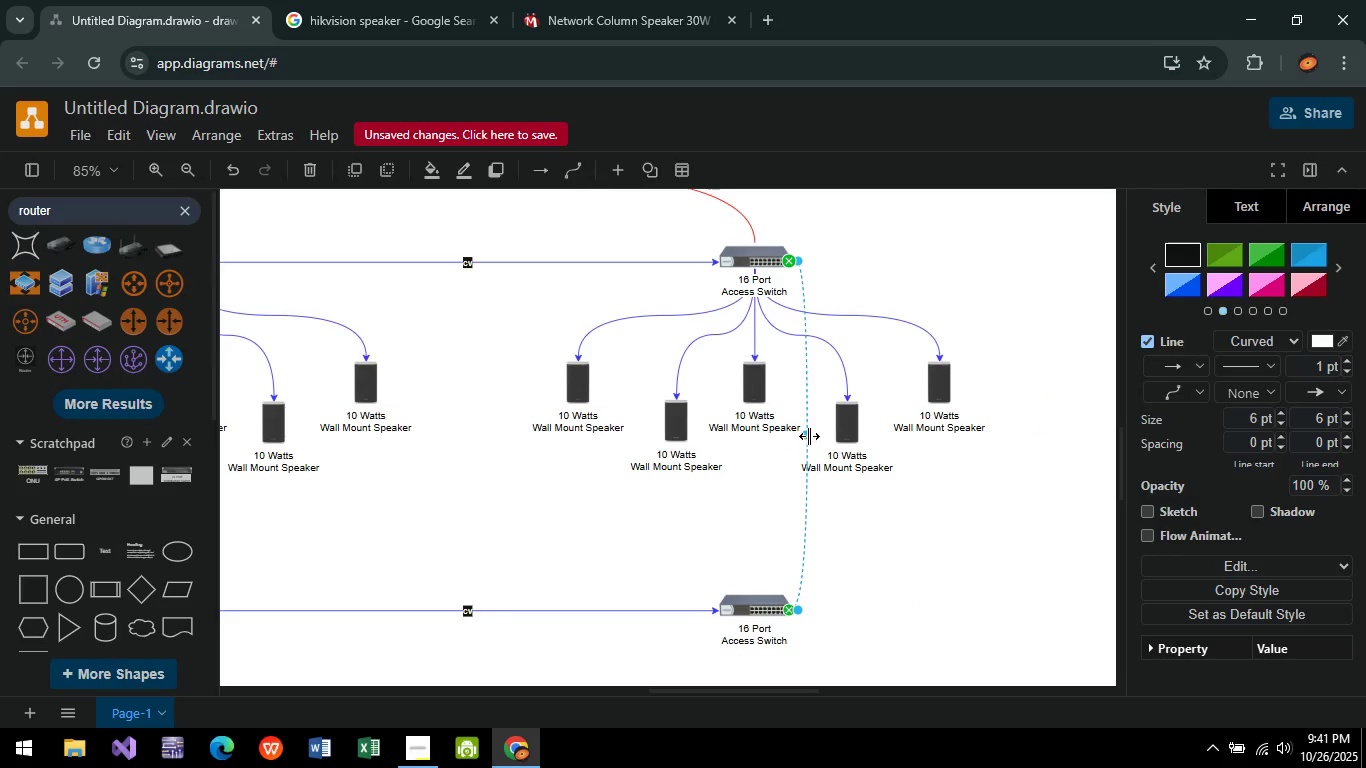 
left_click_drag(start_coordinate=[809, 436], to_coordinate=[1039, 430])
 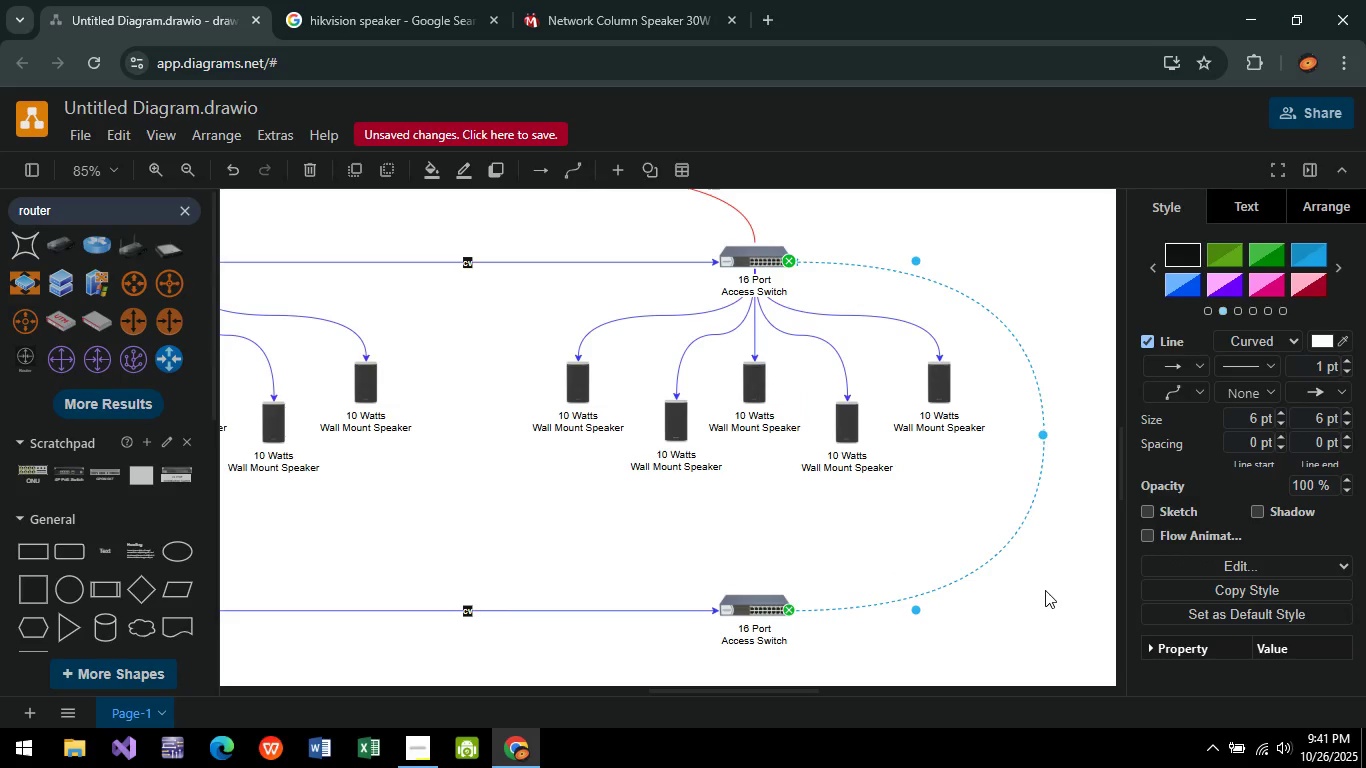 
left_click([1045, 590])
 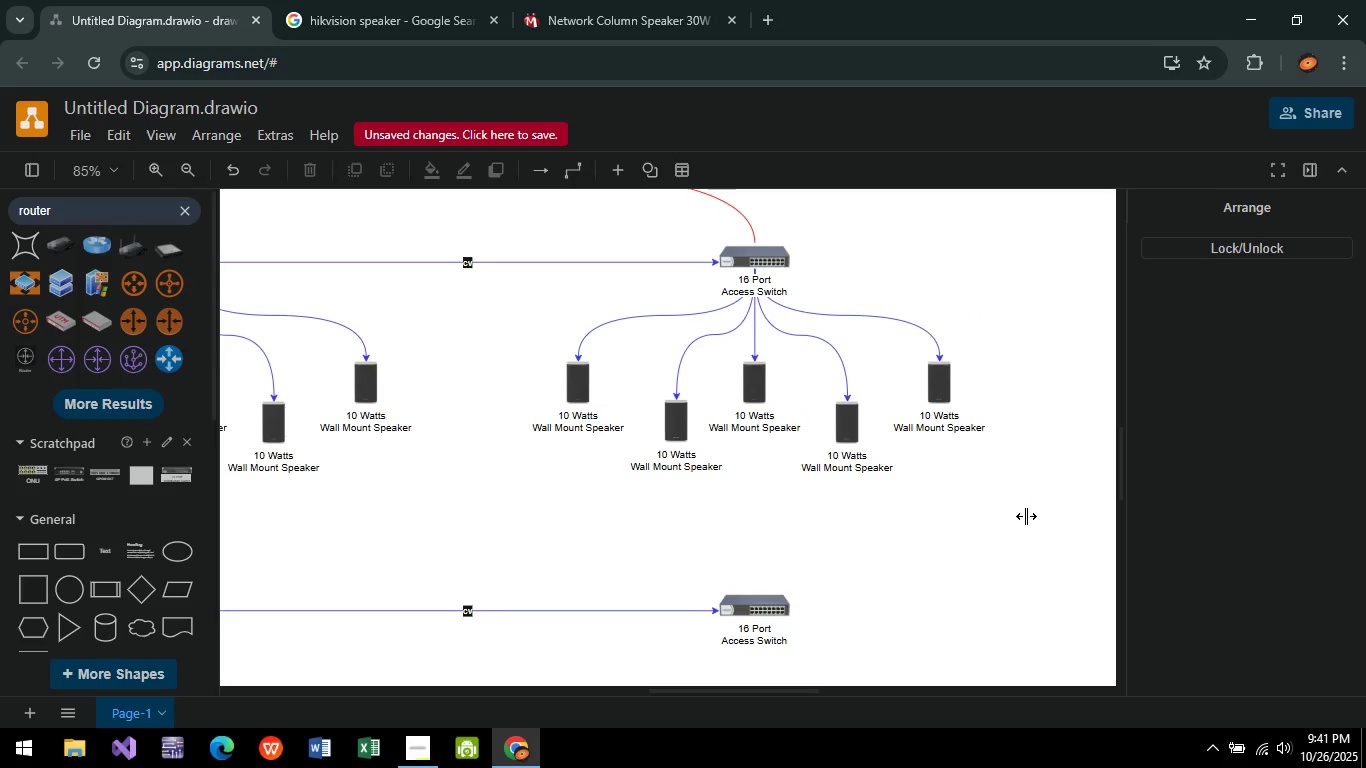 
left_click([1031, 516])
 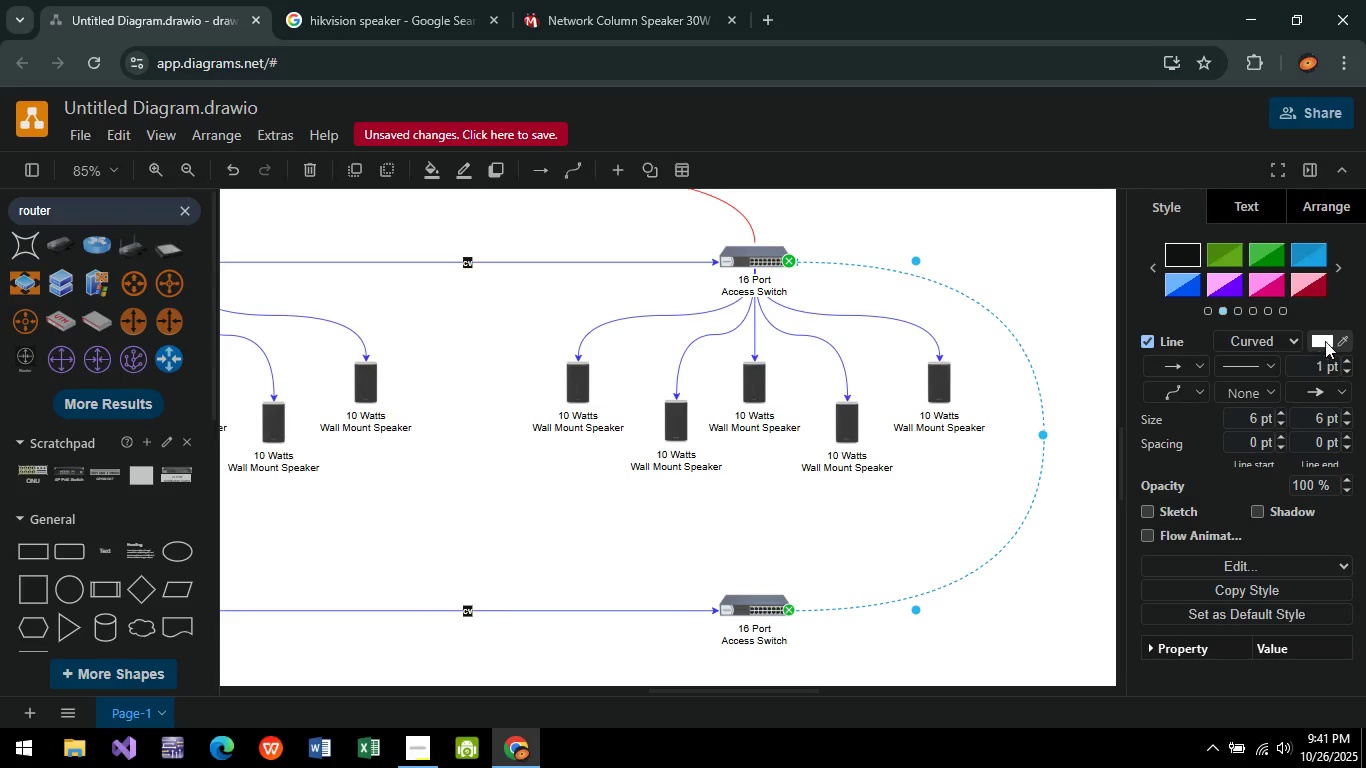 
left_click([1327, 340])
 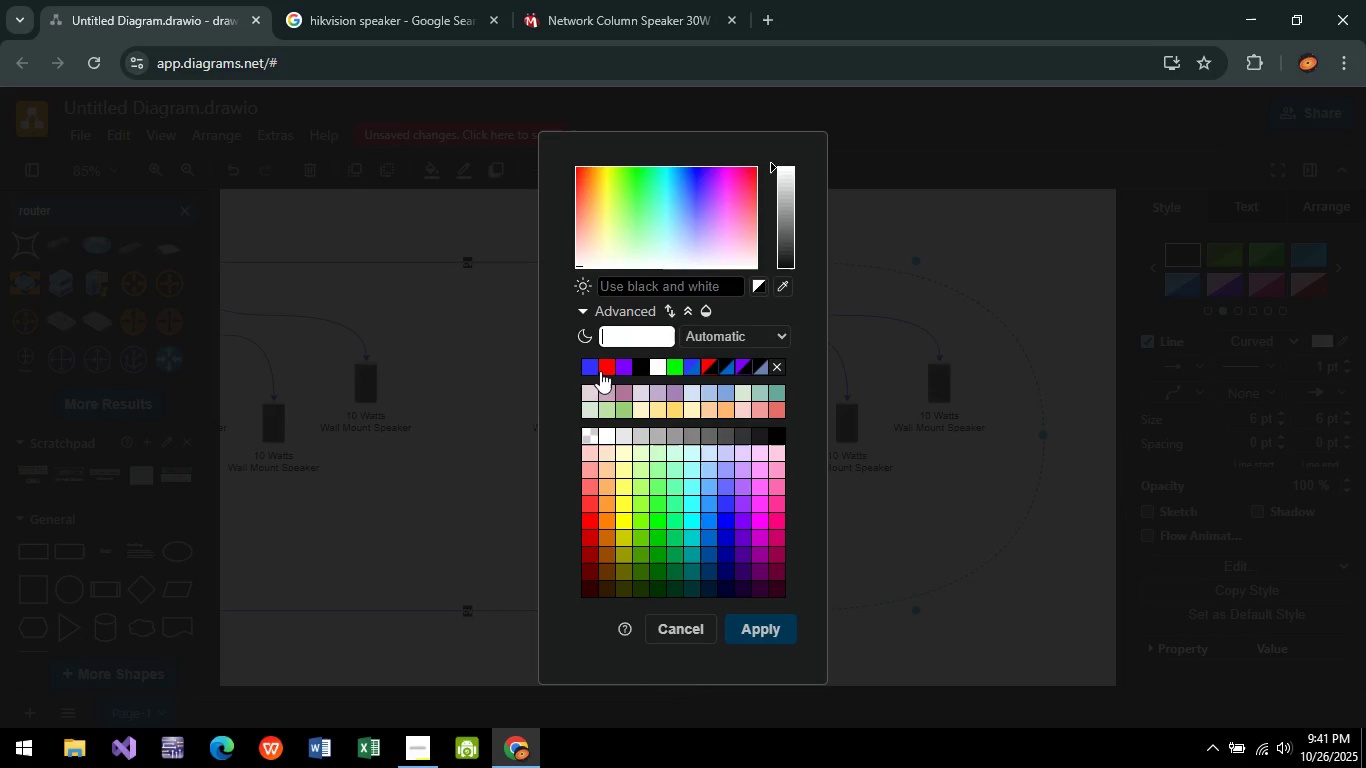 
left_click([589, 367])
 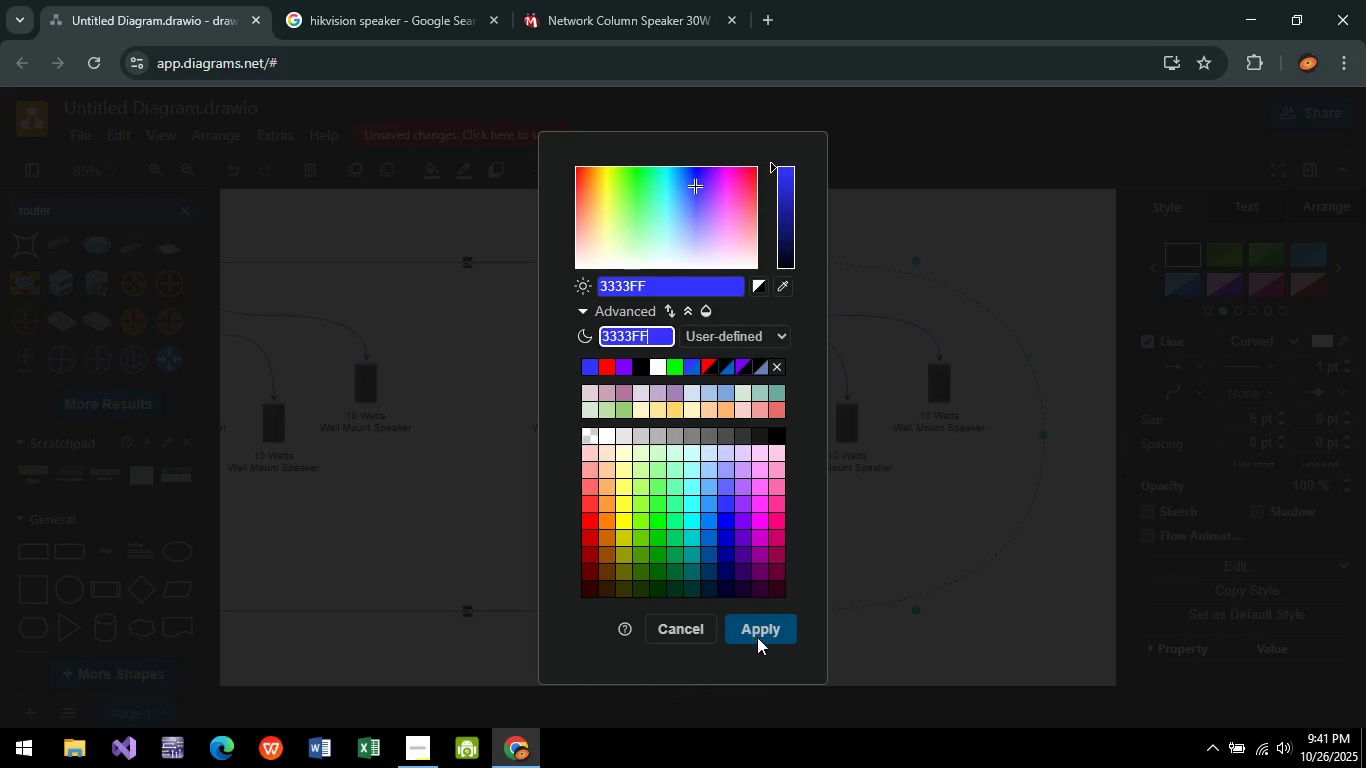 
left_click([757, 637])
 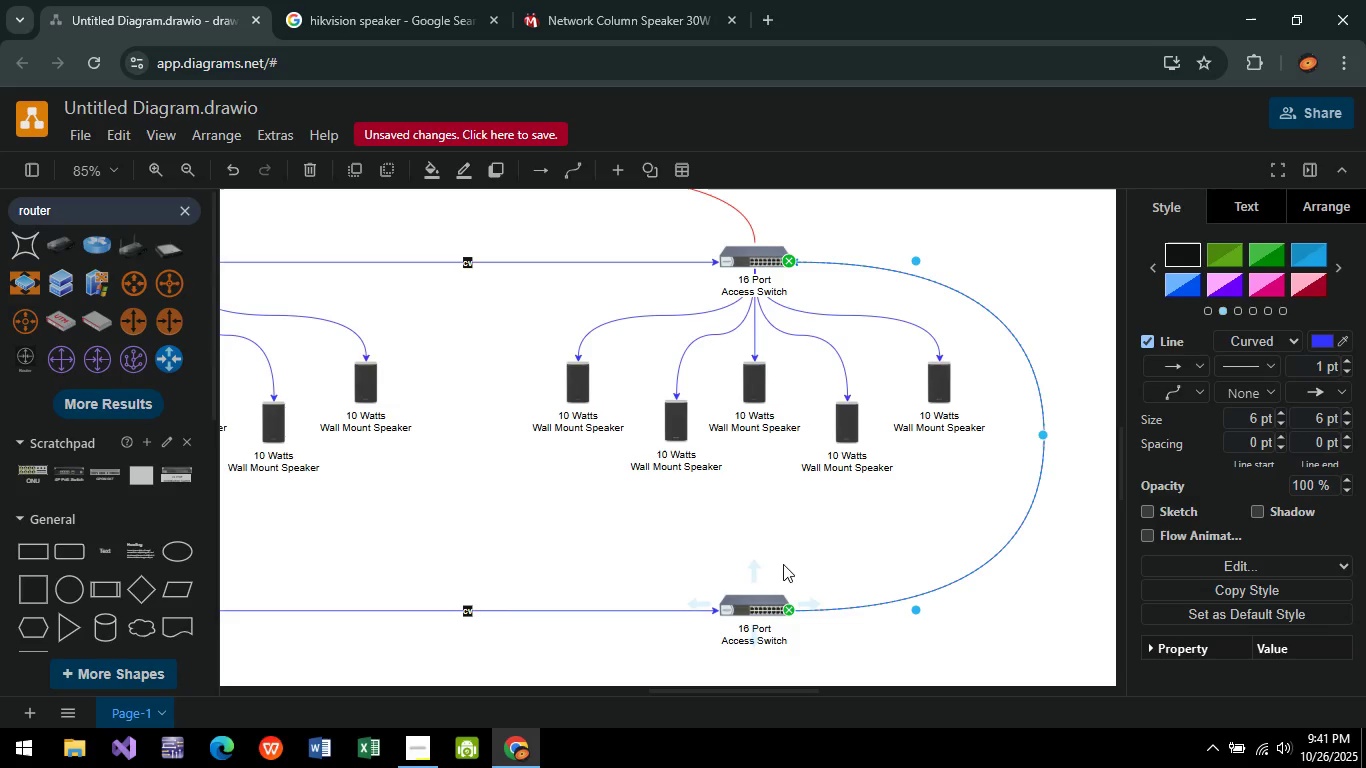 
left_click([1029, 595])
 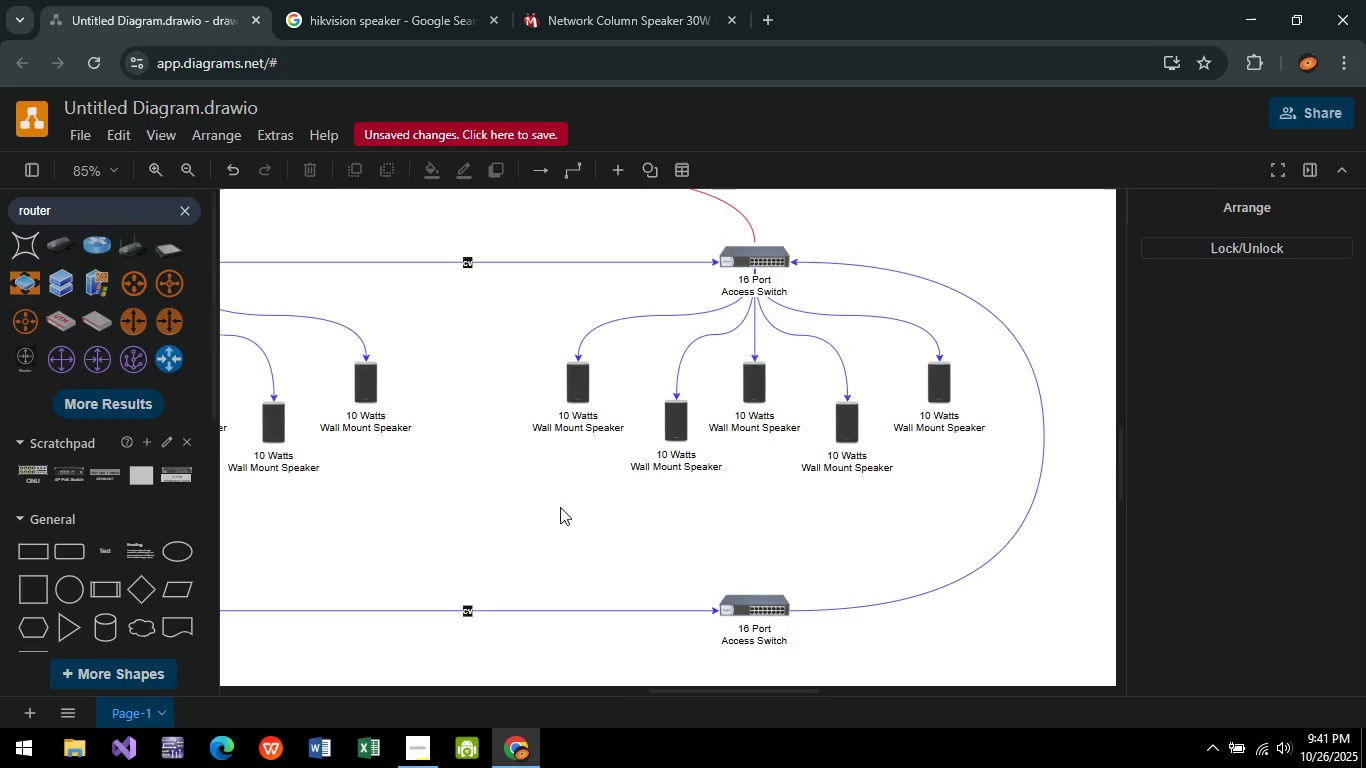 
hold_key(key=ControlLeft, duration=0.63)
scroll: coordinate [653, 485], scroll_direction: down, amount: 4.0
 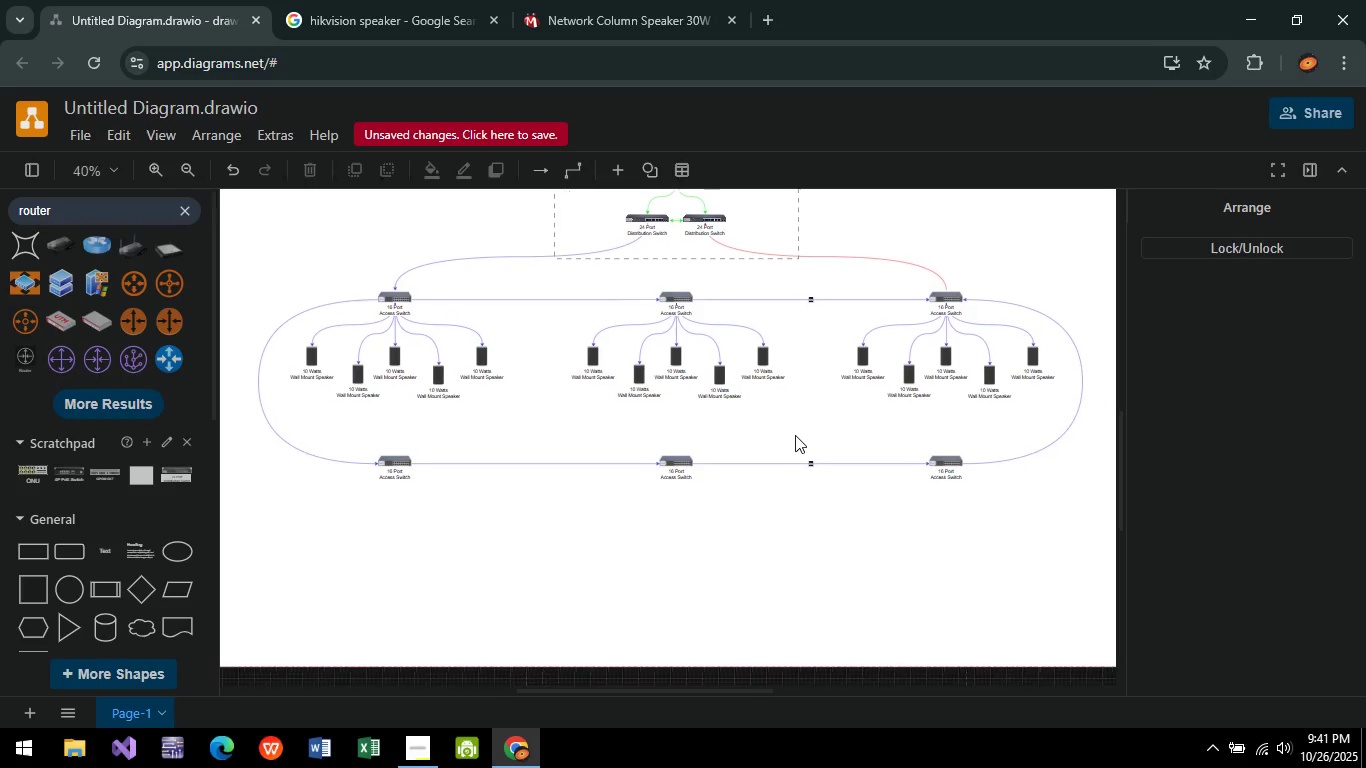 
wait(28.21)
 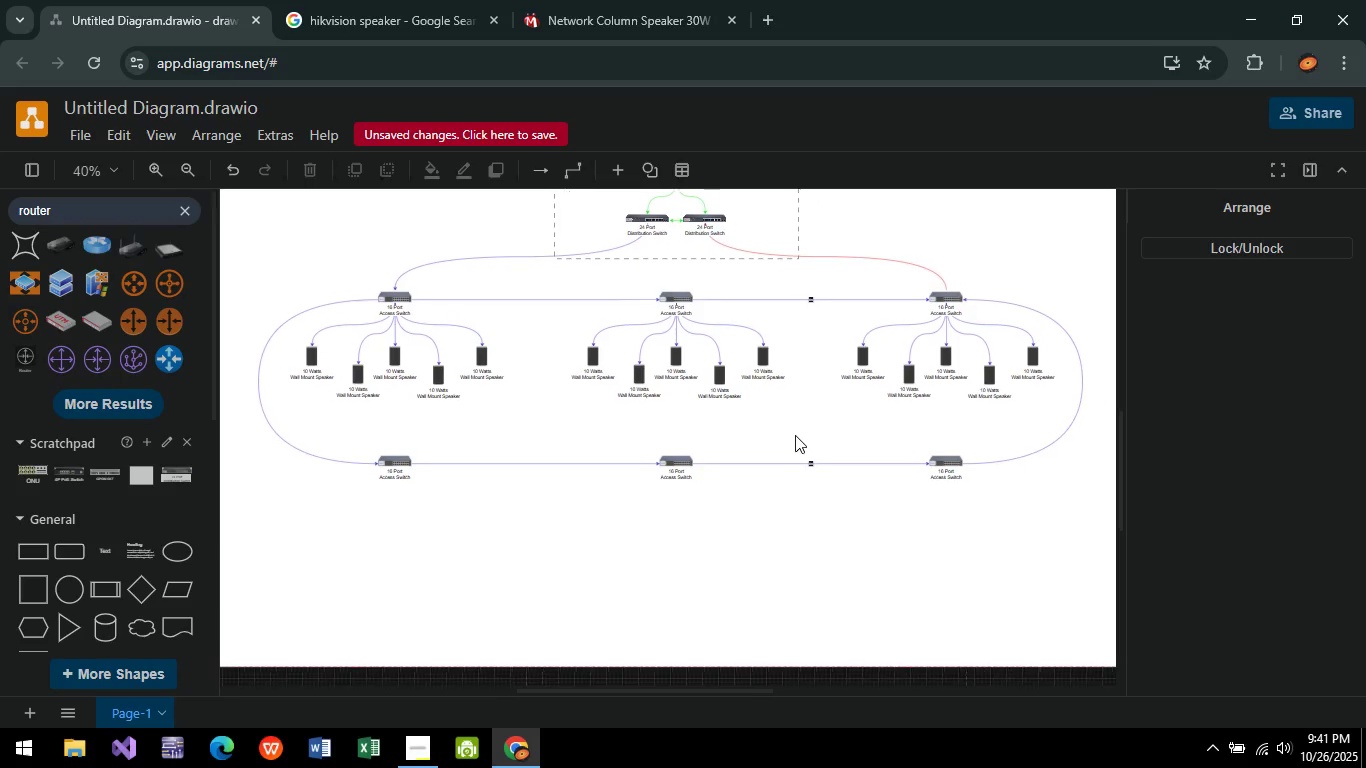 
left_click_drag(start_coordinate=[804, 414], to_coordinate=[548, 321])
 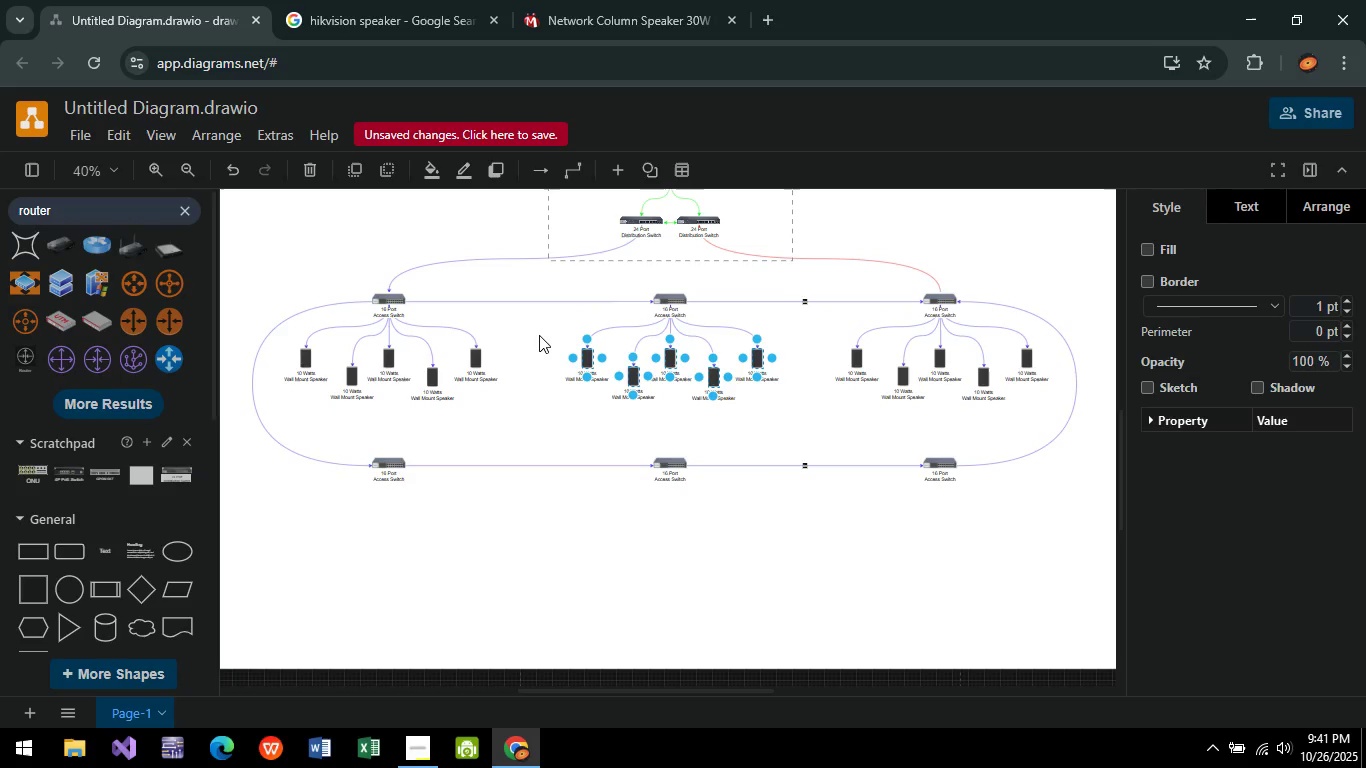 
key(Control+C)
 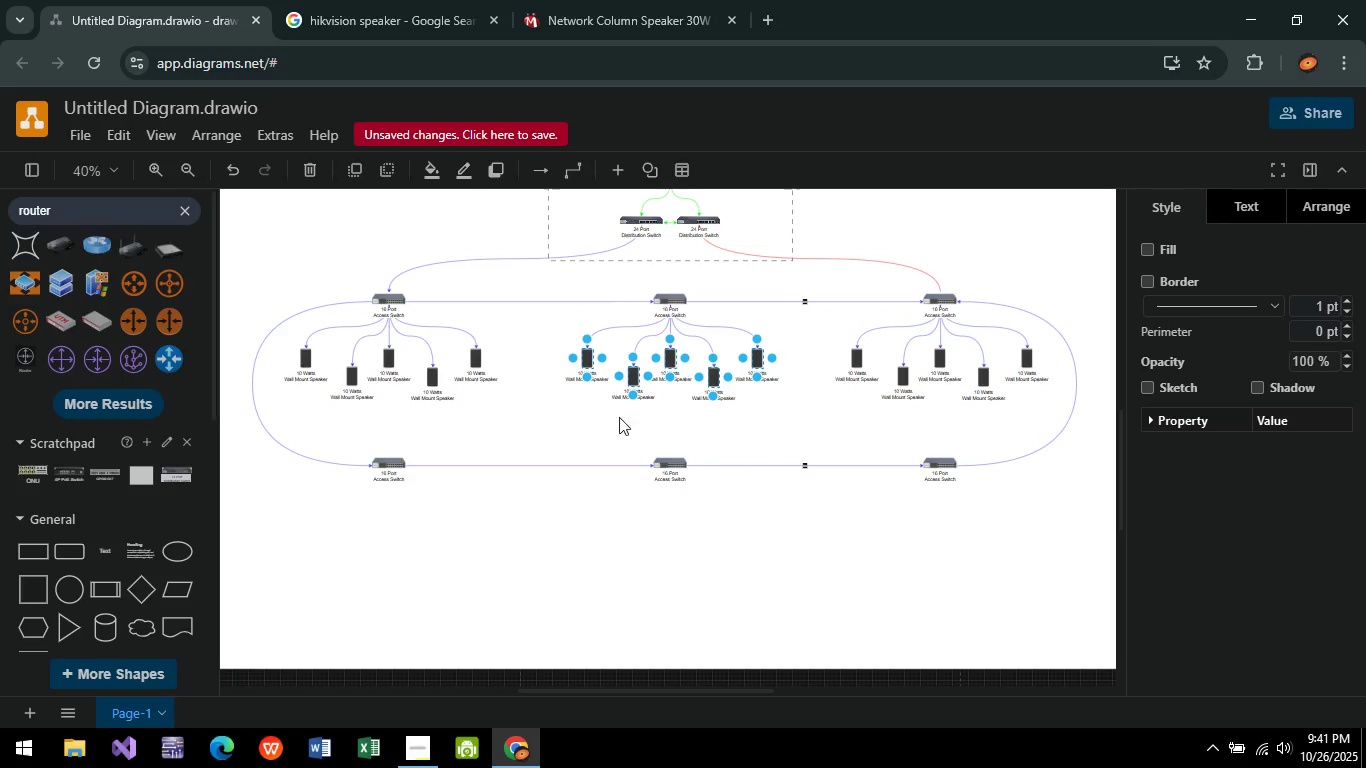 
key(Control+V)
 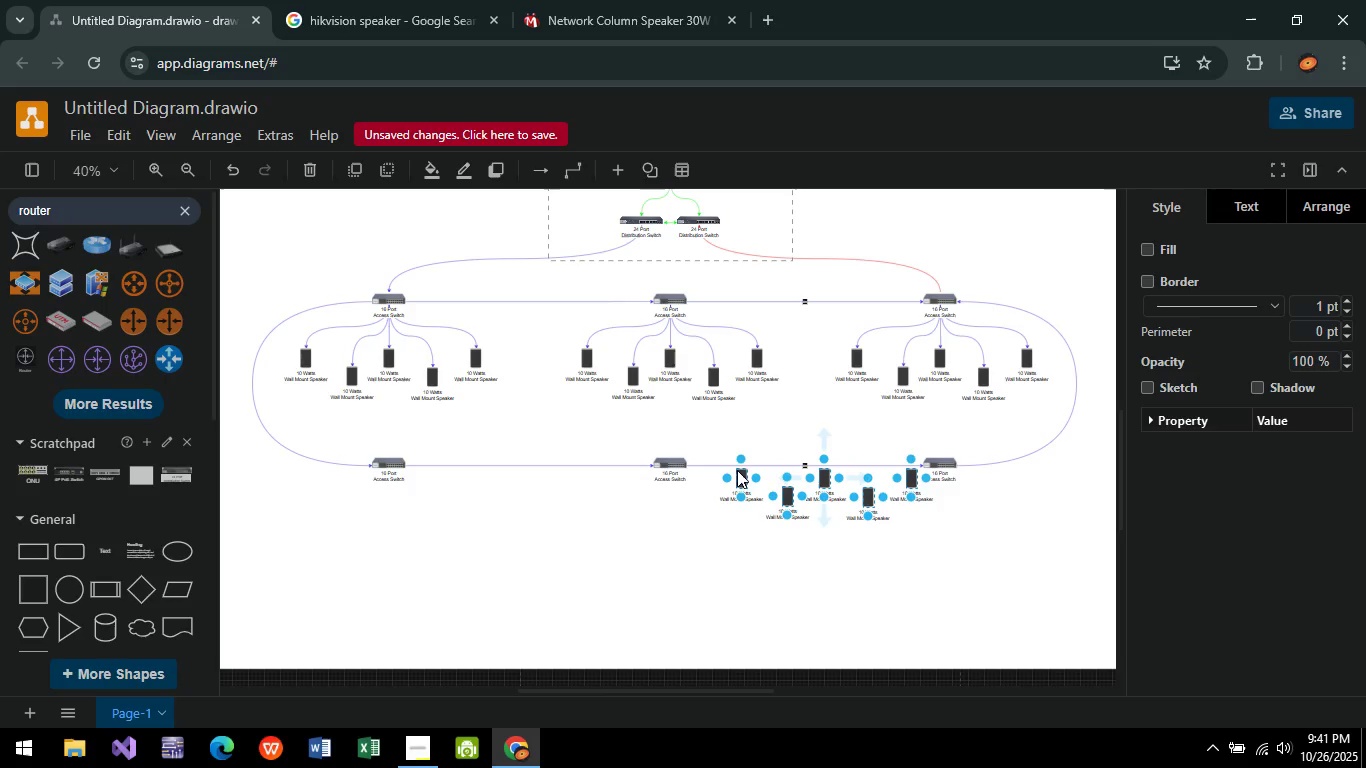 
wait(9.78)
 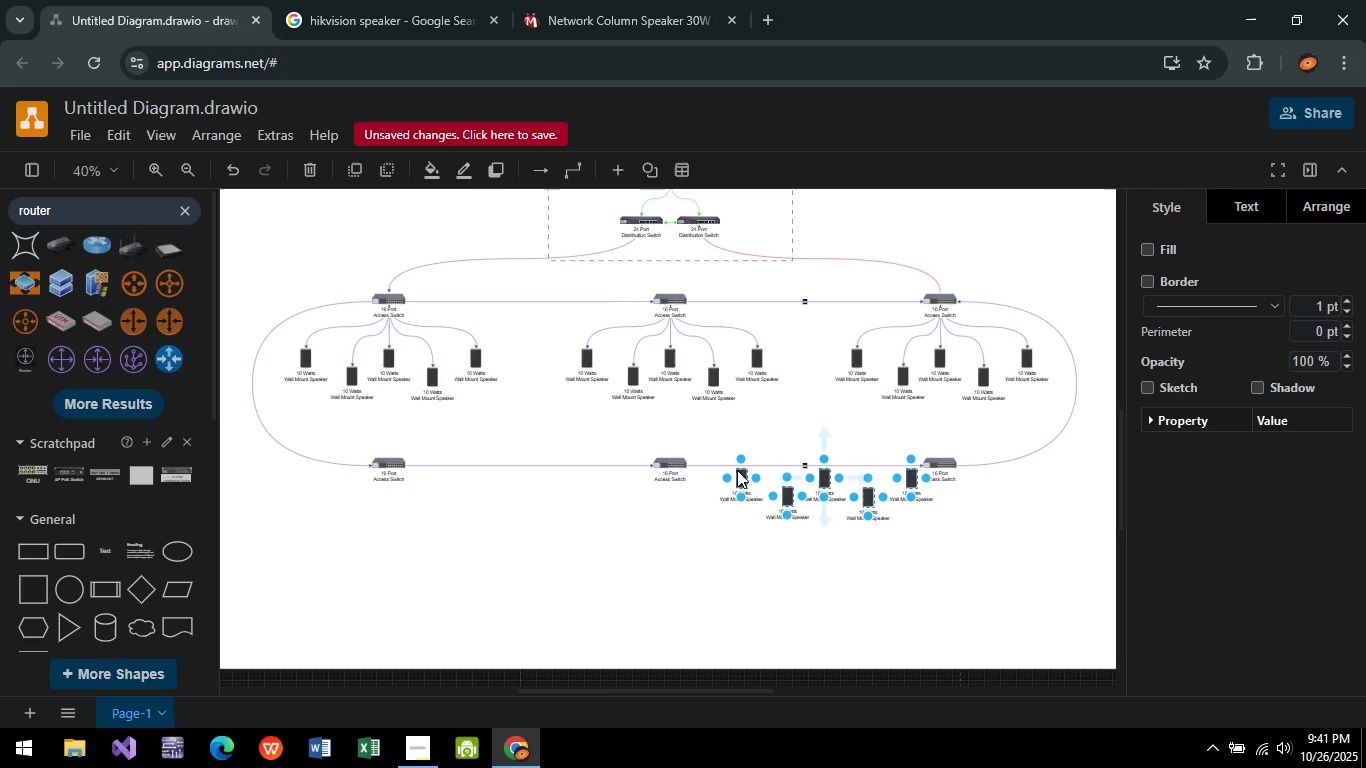 
left_click_drag(start_coordinate=[824, 473], to_coordinate=[667, 510])
 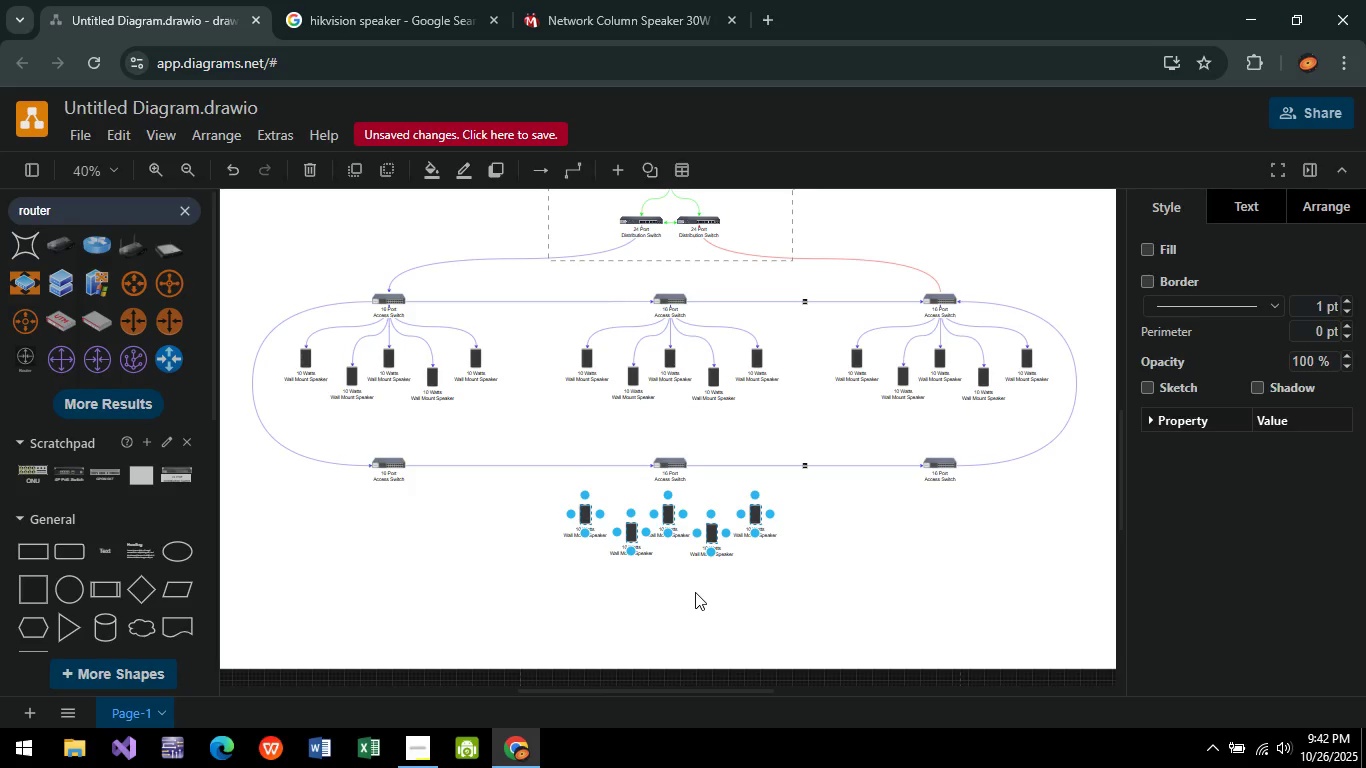 
hold_key(key=ControlLeft, duration=0.84)
scroll: coordinate [687, 597], scroll_direction: up, amount: 4.0
 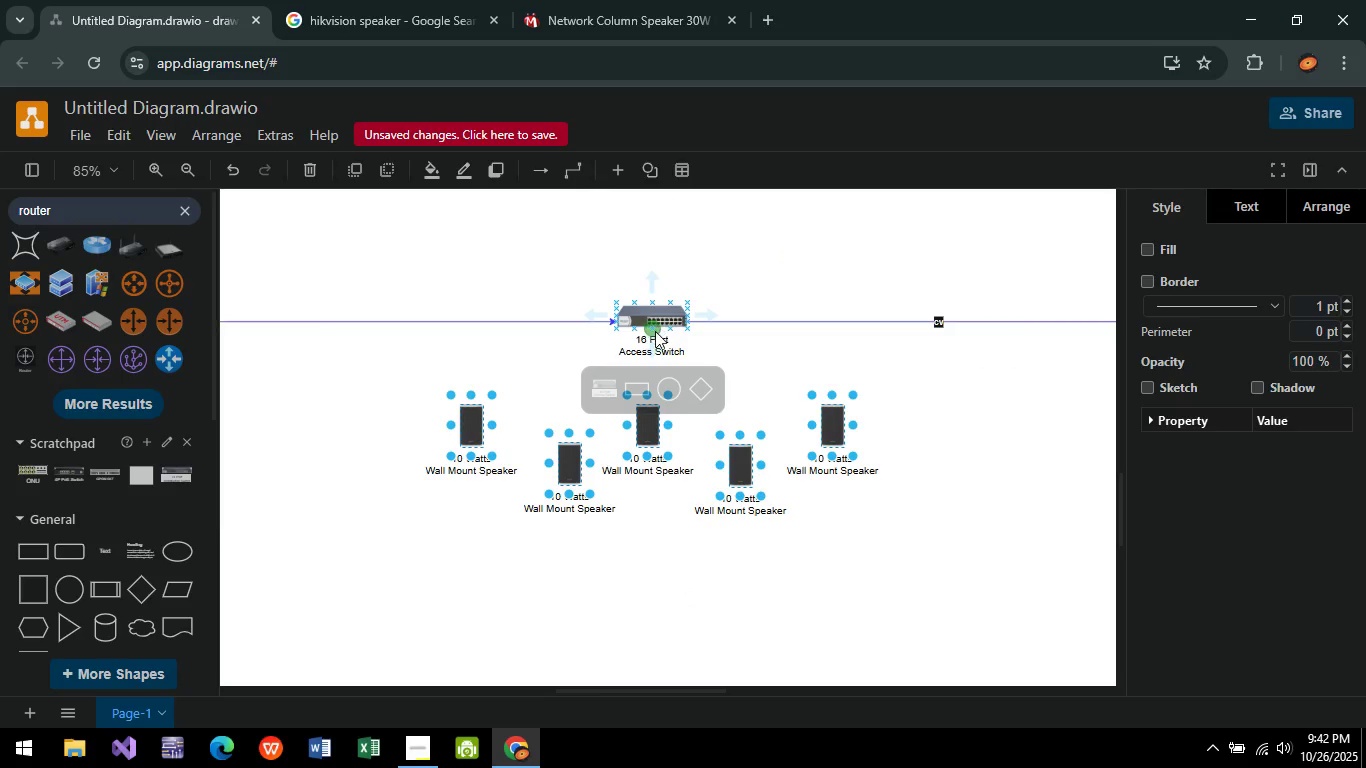 
left_click_drag(start_coordinate=[655, 331], to_coordinate=[648, 402])
 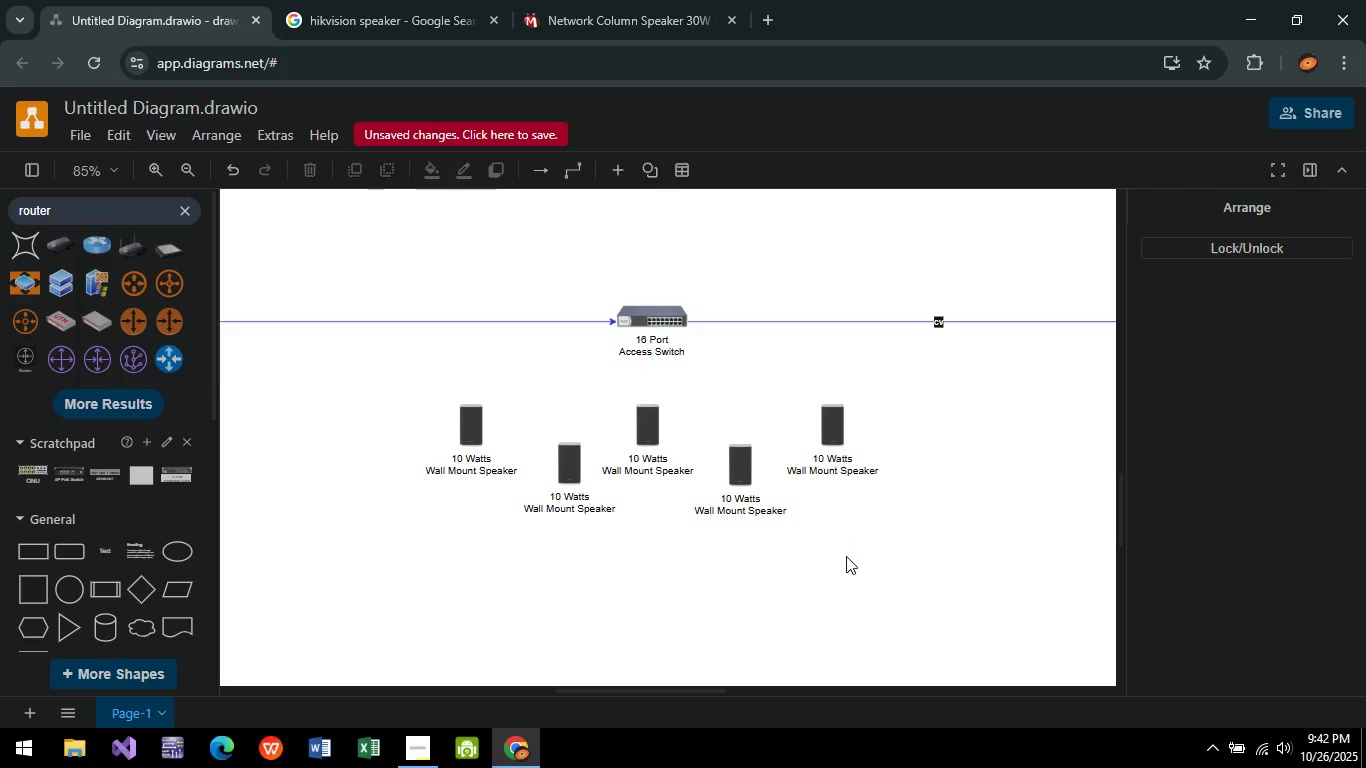 
left_click([846, 556])
 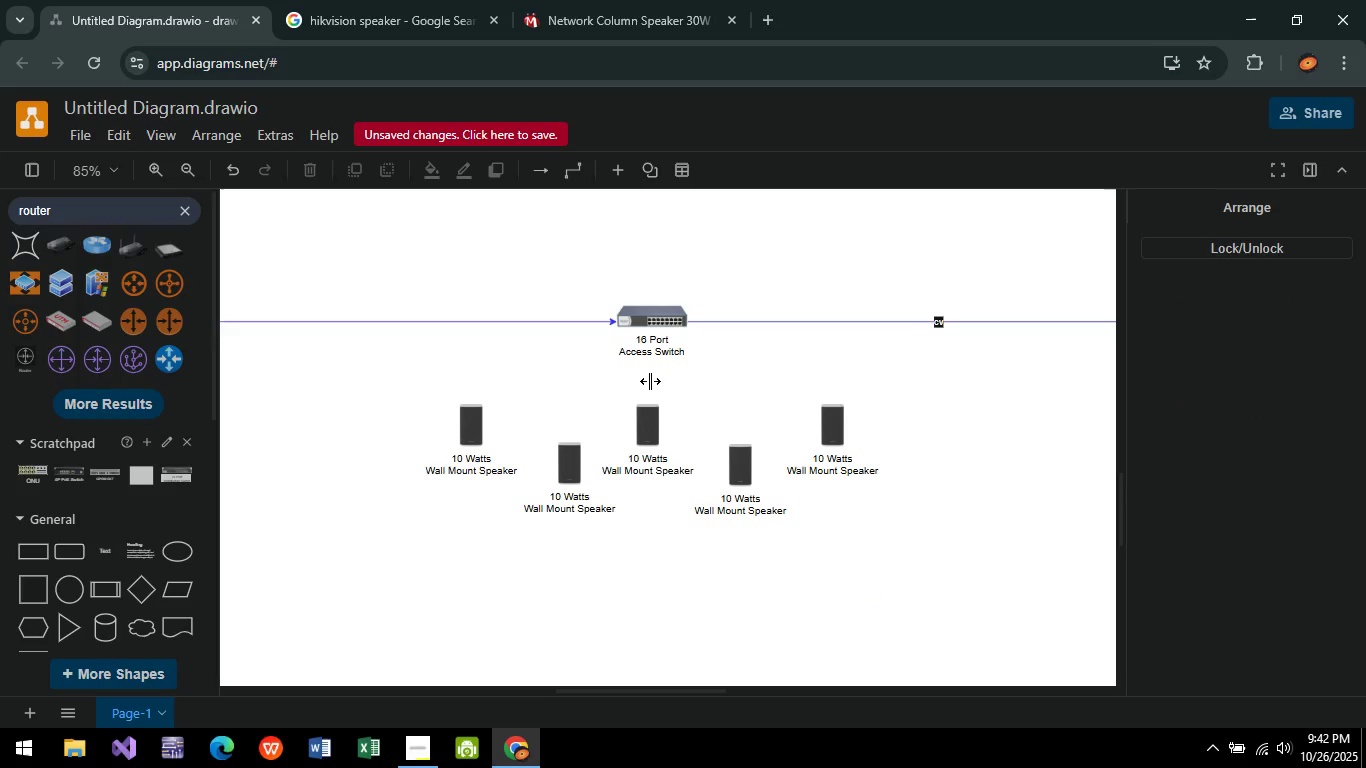 
left_click([650, 381])
 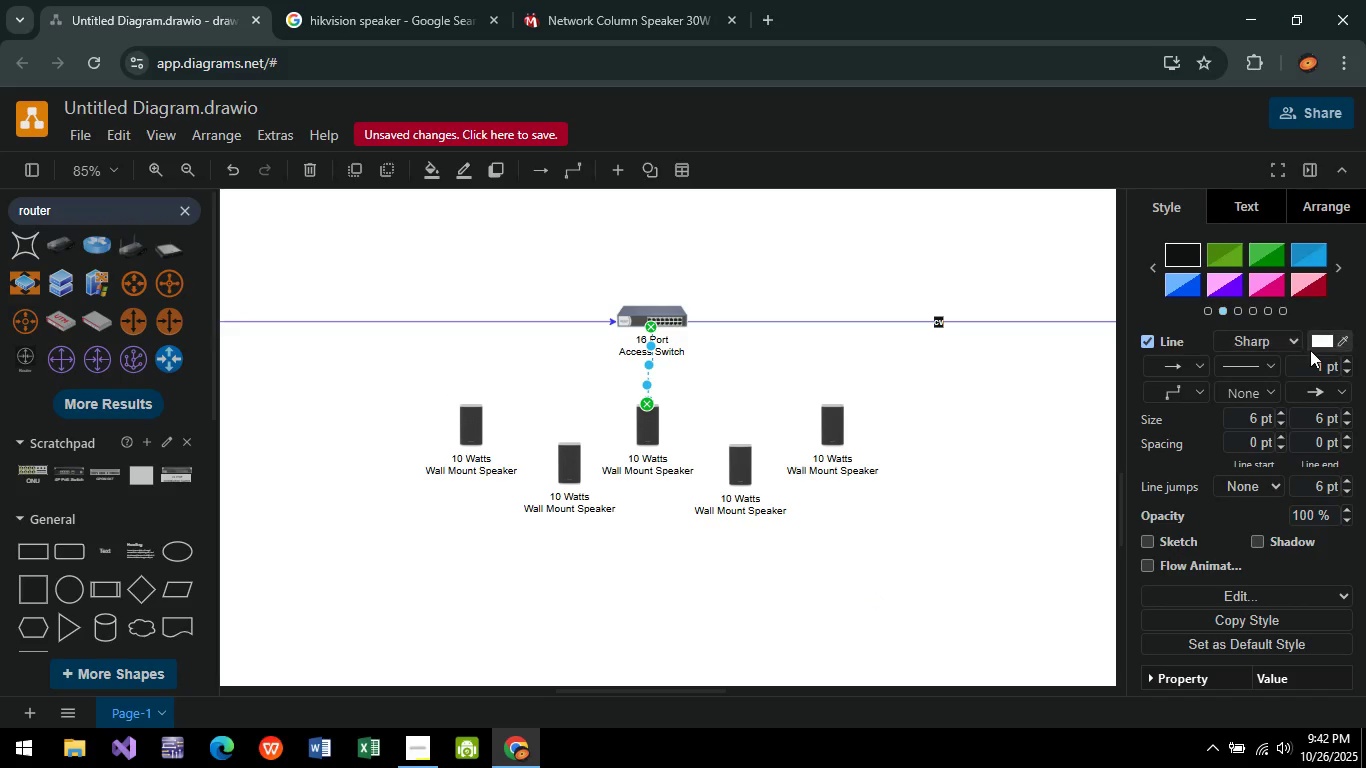 
left_click([1321, 345])
 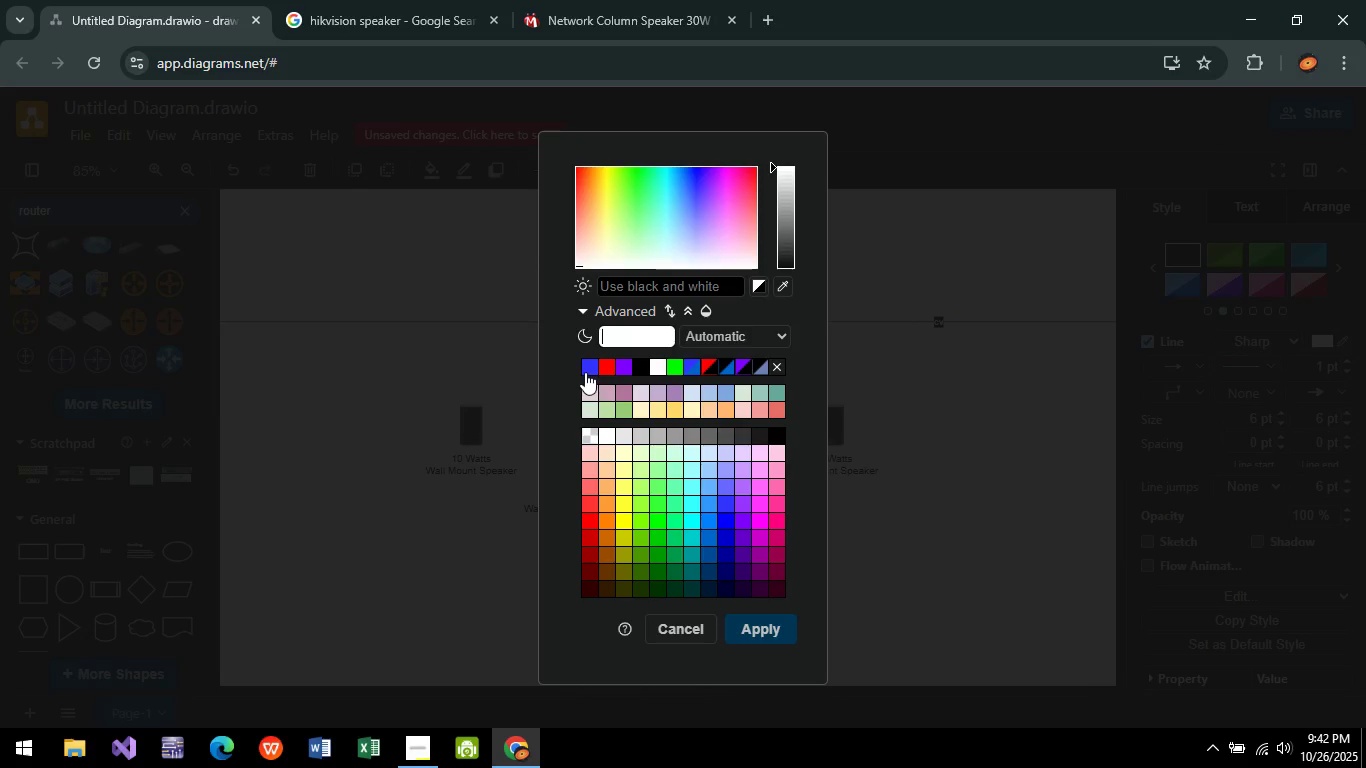 
left_click([585, 372])
 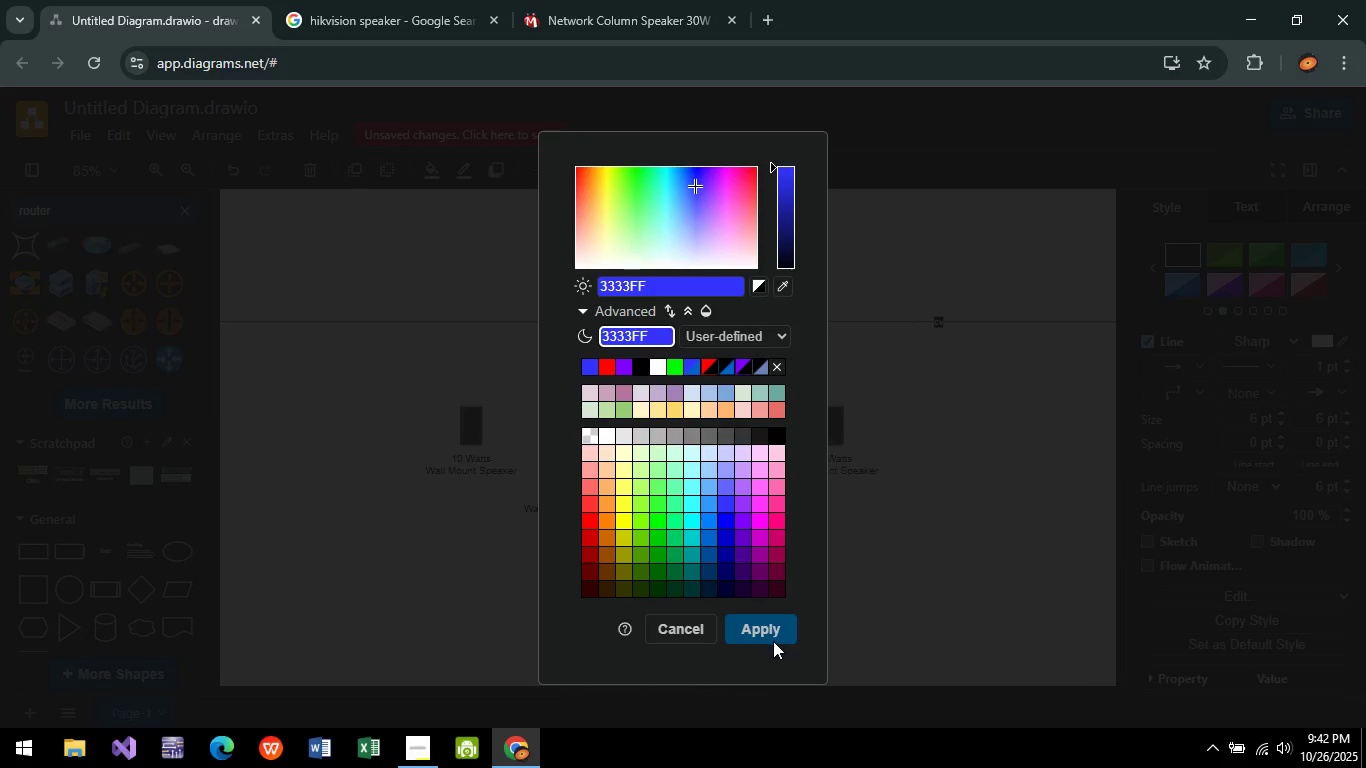 
left_click([772, 641])
 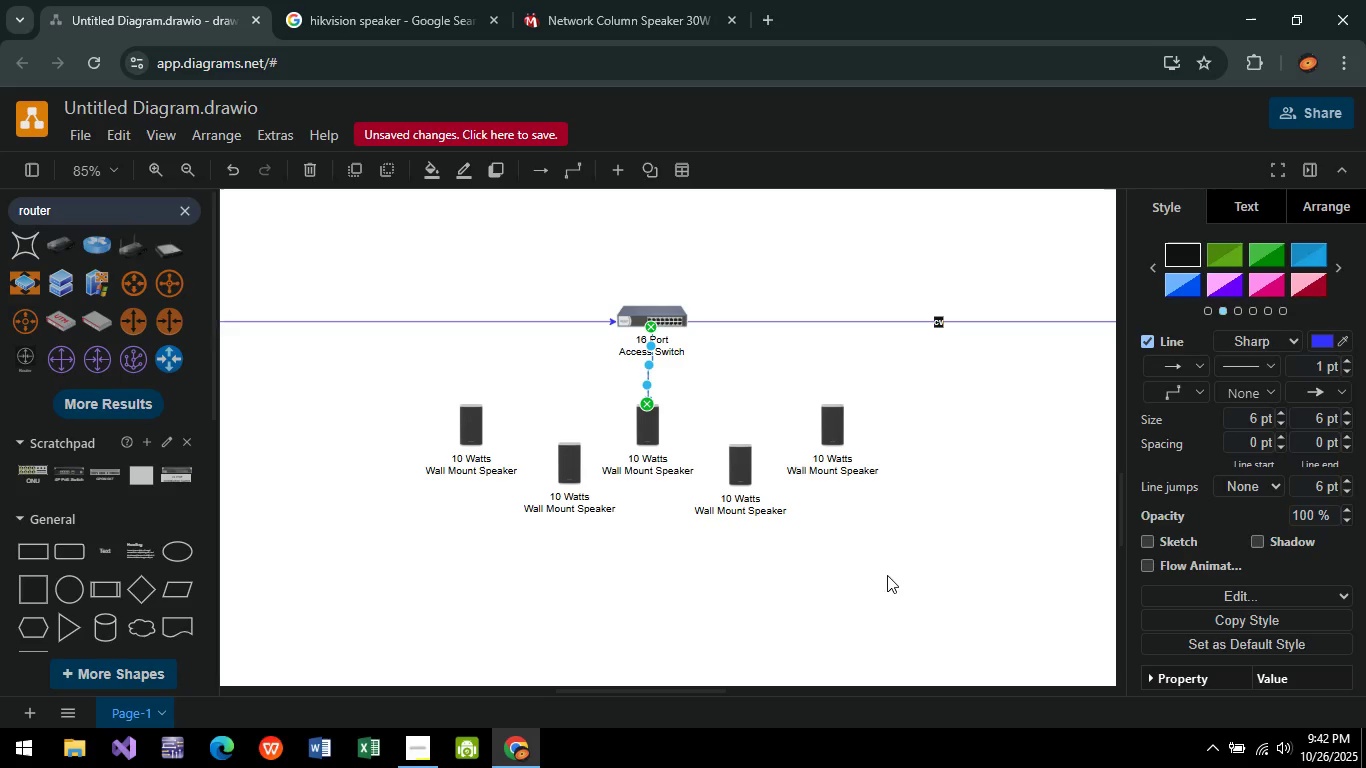 
left_click([903, 589])
 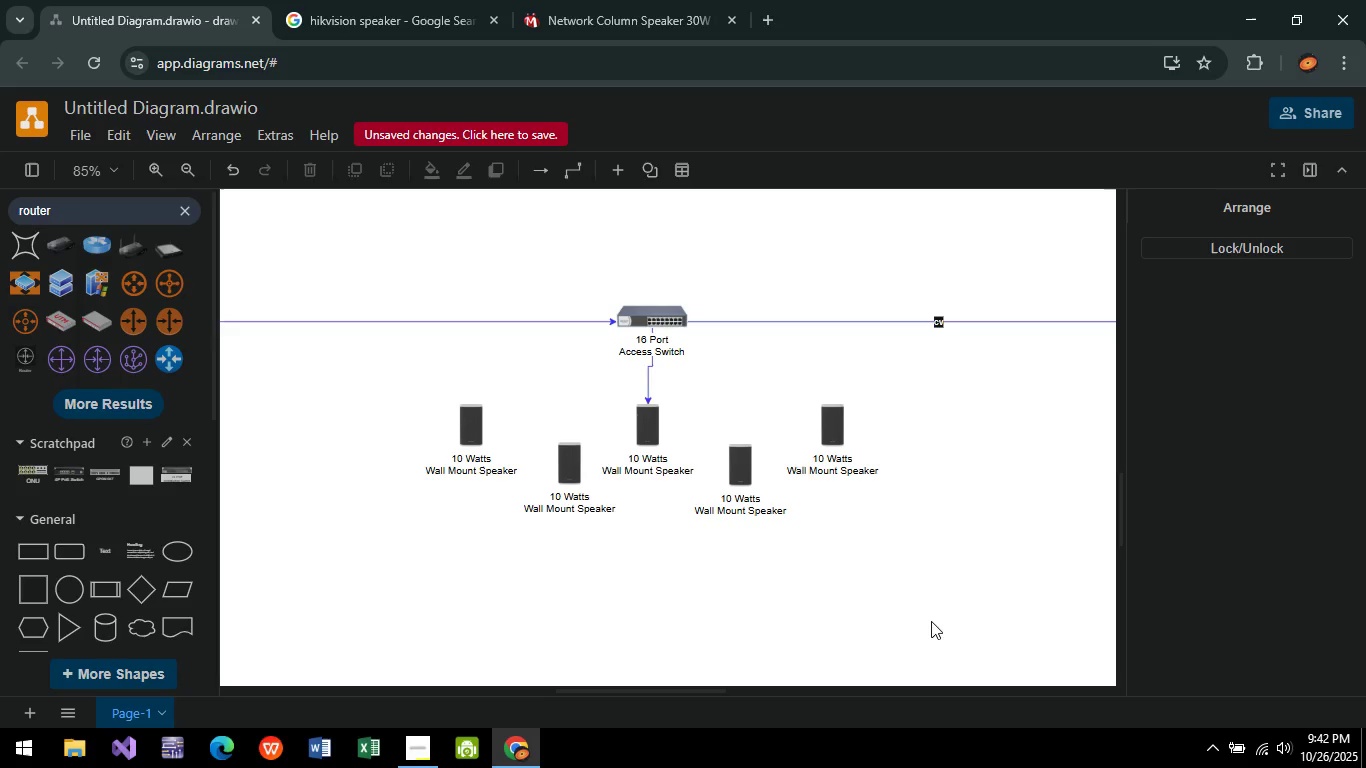 
left_click_drag(start_coordinate=[937, 598], to_coordinate=[389, 381])
 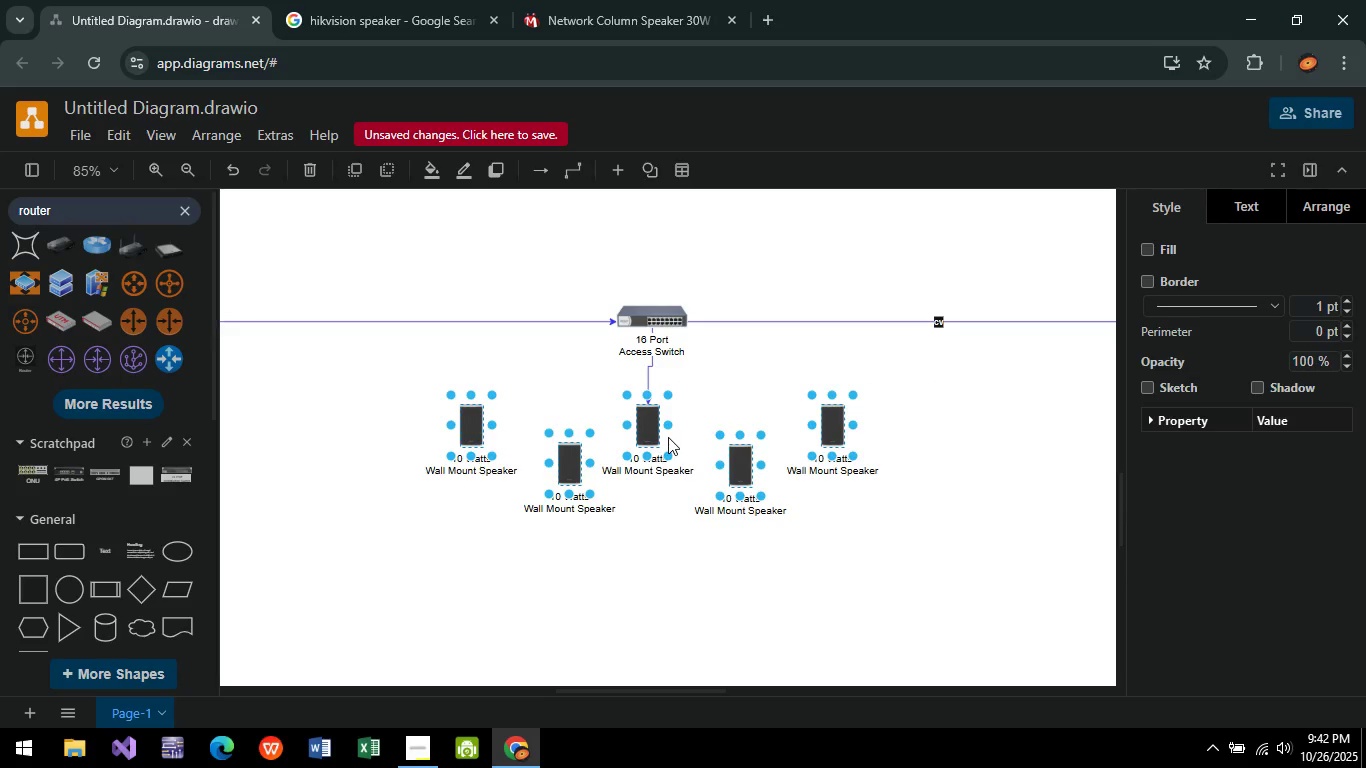 
hold_key(key=ArrowRight, duration=0.31)
 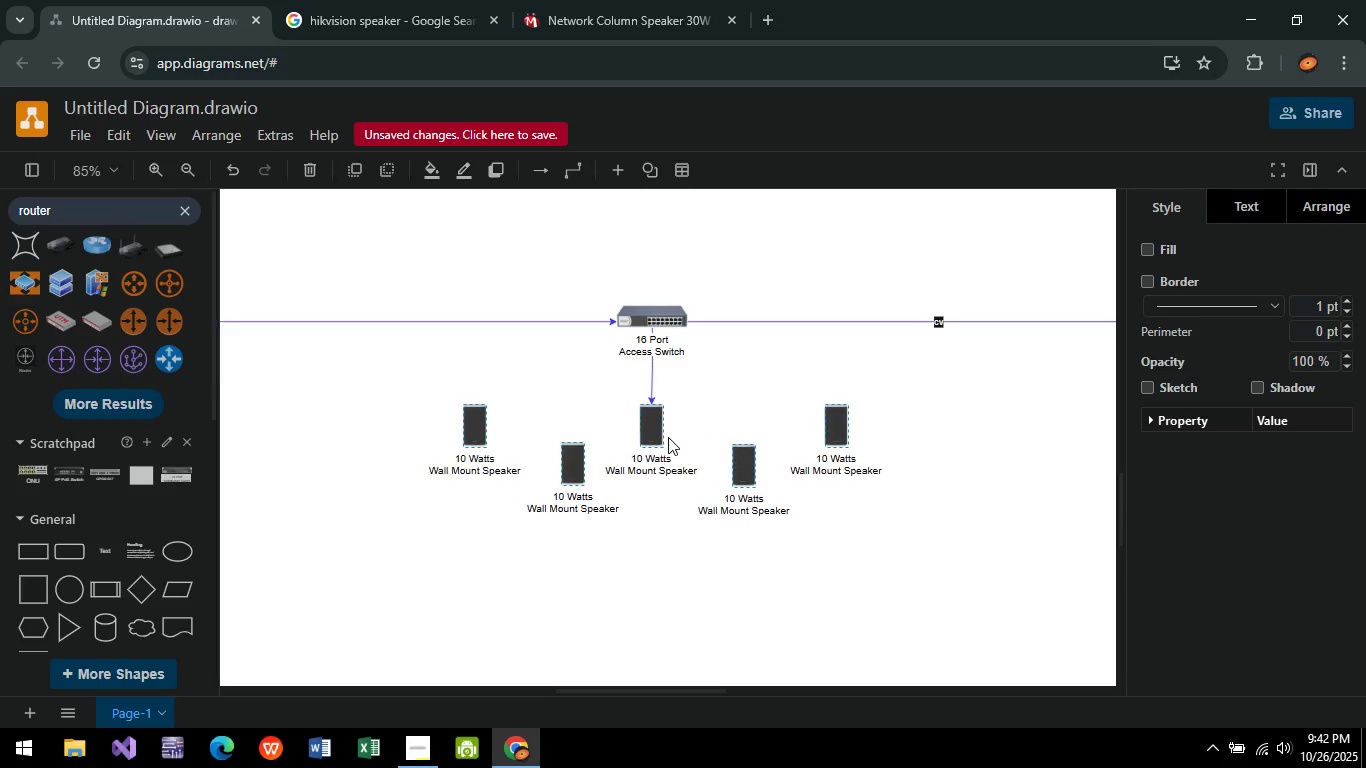 
key(ArrowRight)
 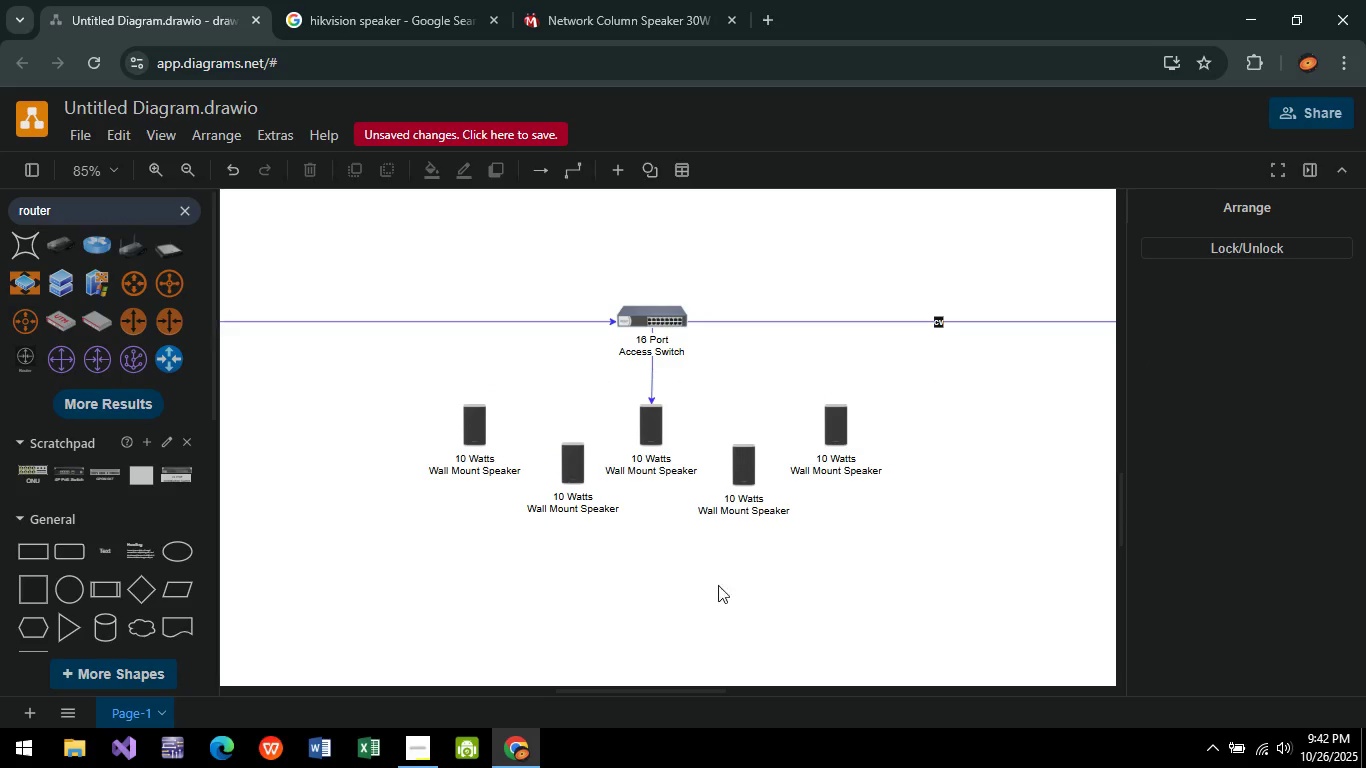 
hold_key(key=ControlLeft, duration=0.49)
scroll: coordinate [647, 416], scroll_direction: up, amount: 5.0
 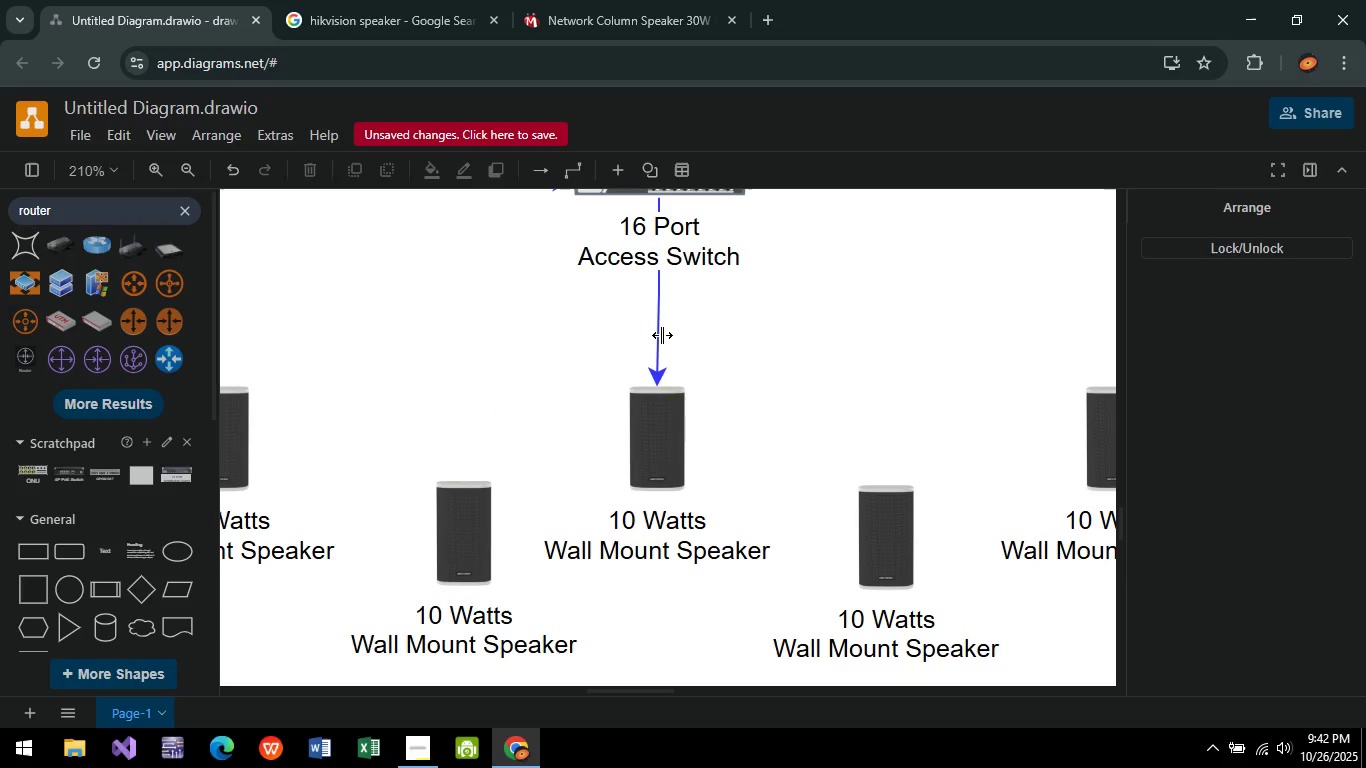 
left_click([661, 336])
 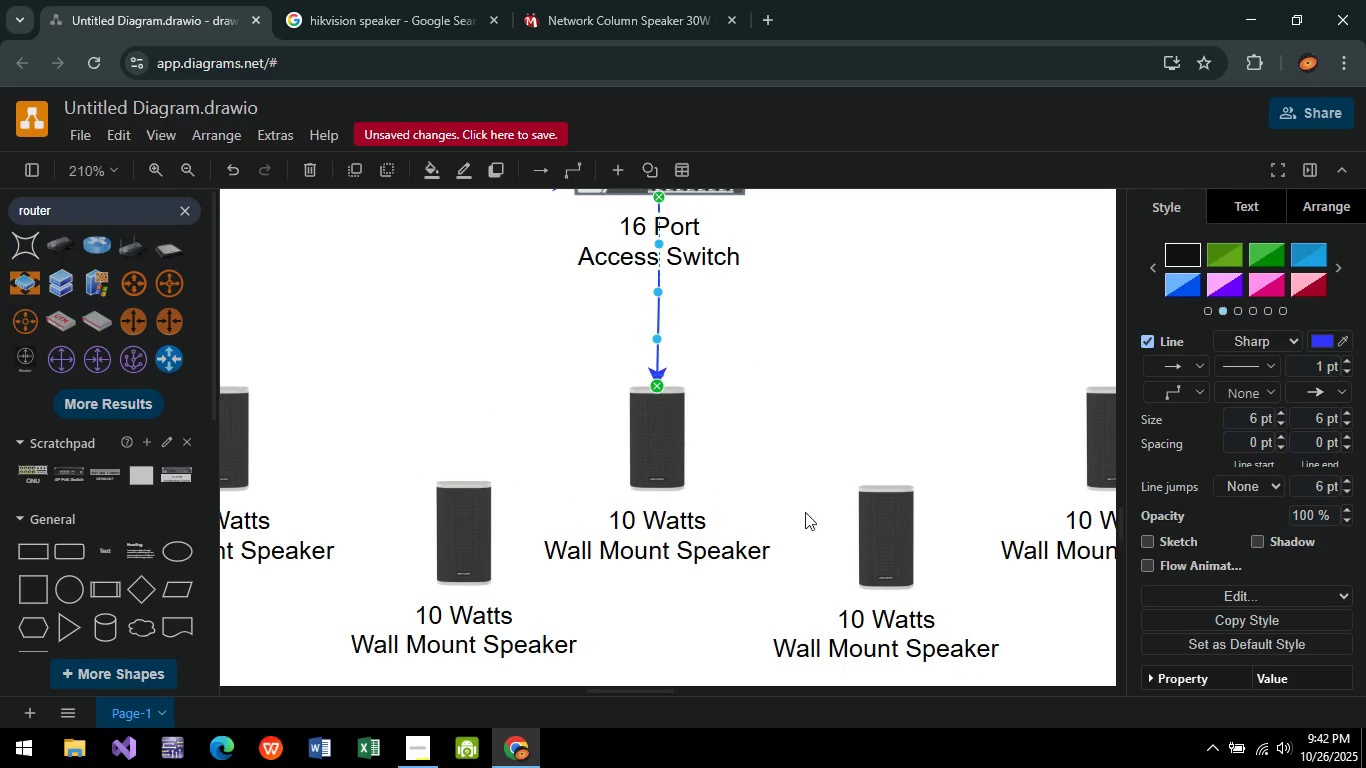 
hold_key(key=ControlLeft, duration=0.65)
scroll: coordinate [746, 374], scroll_direction: down, amount: 3.0
 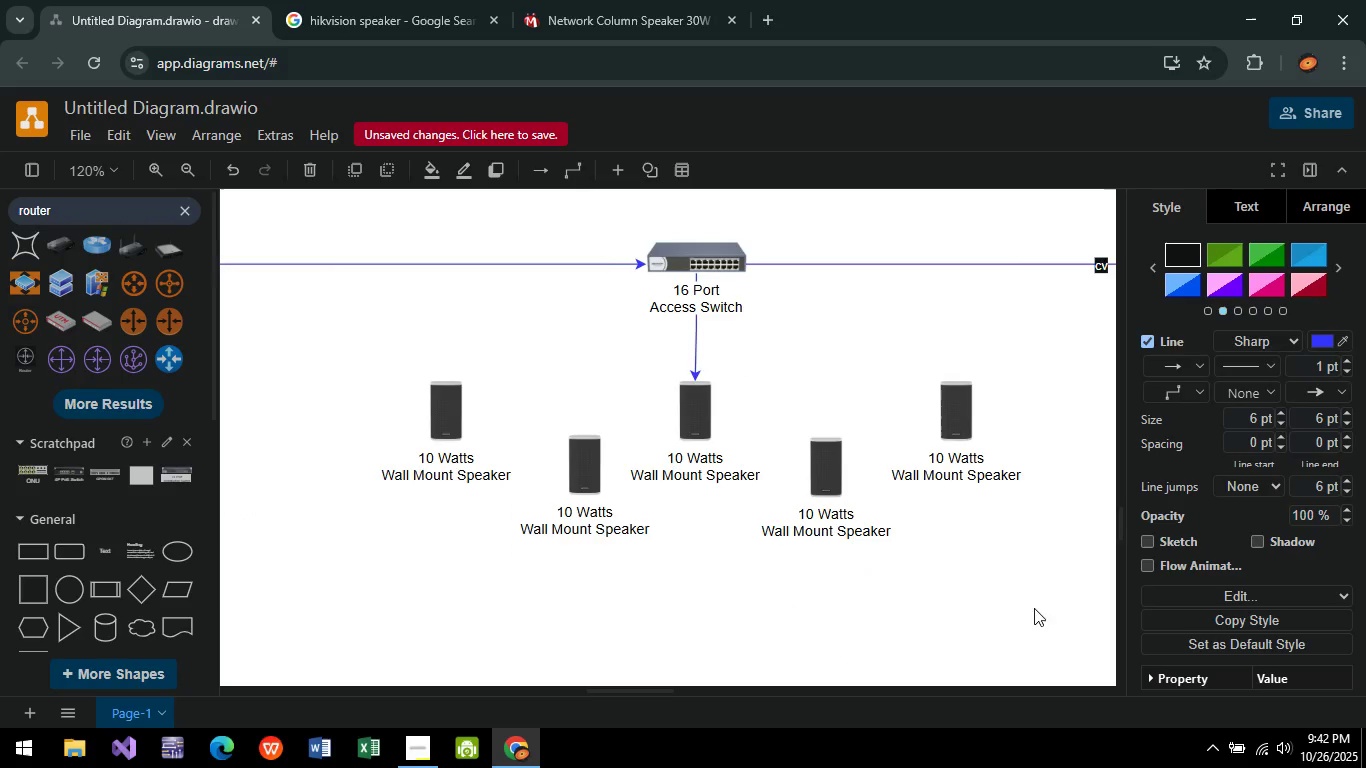 
left_click_drag(start_coordinate=[1042, 613], to_coordinate=[377, 326])
 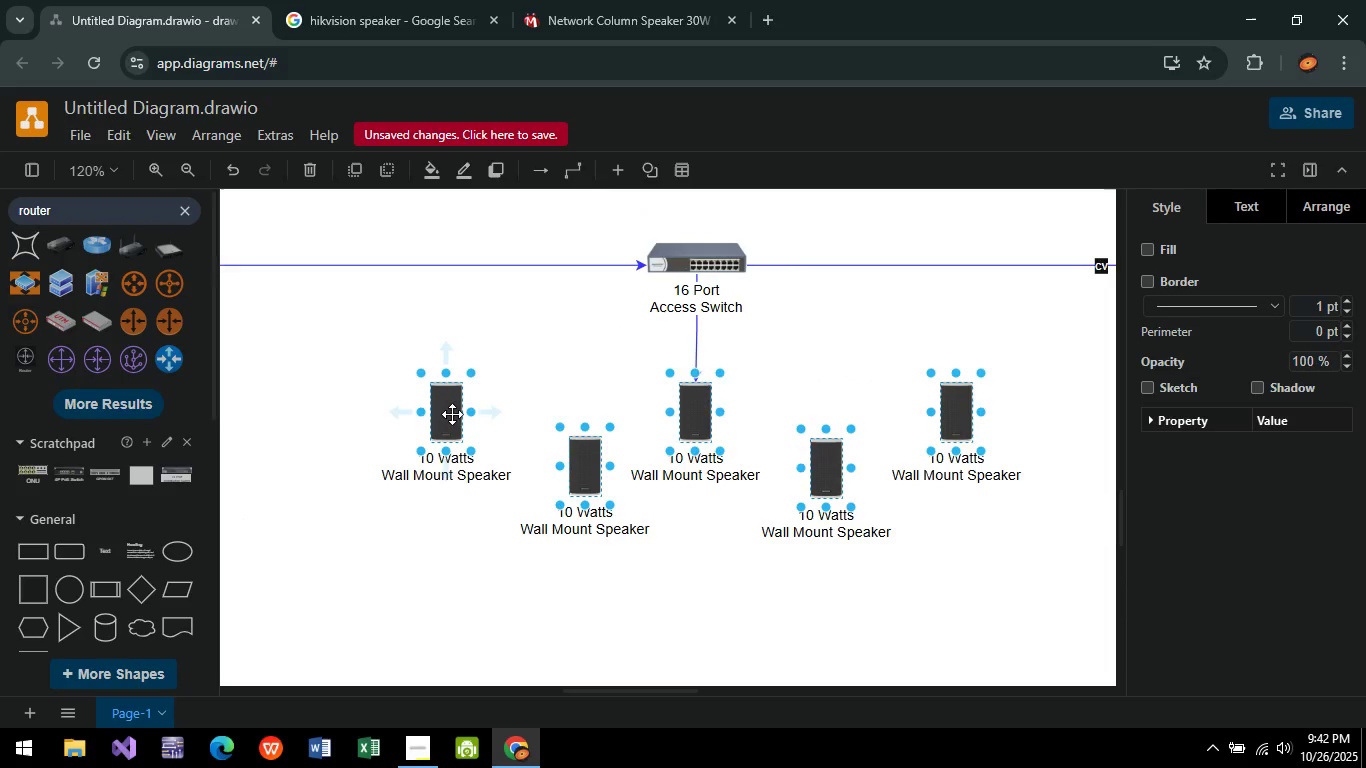 
key(ArrowRight)
 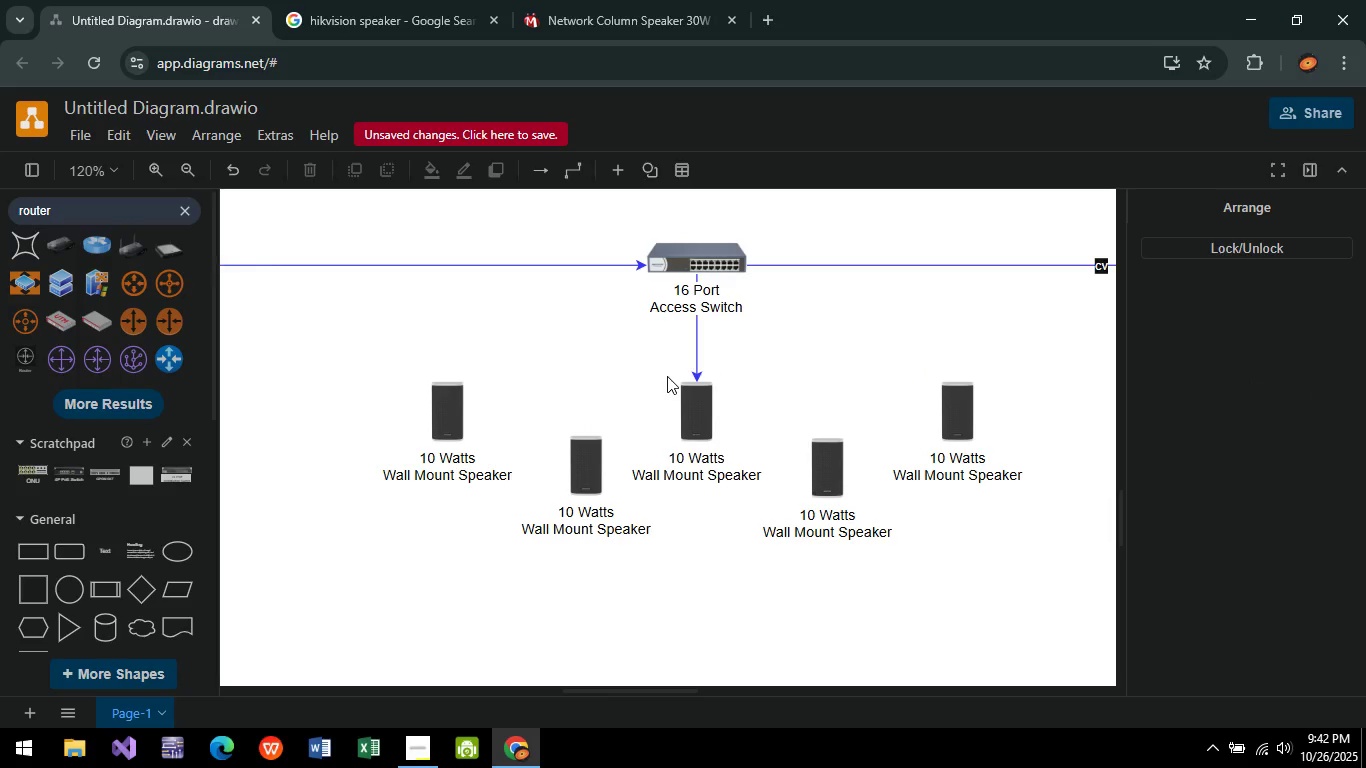 
hold_key(key=ControlLeft, duration=0.6)
scroll: coordinate [848, 338], scroll_direction: down, amount: 3.0
 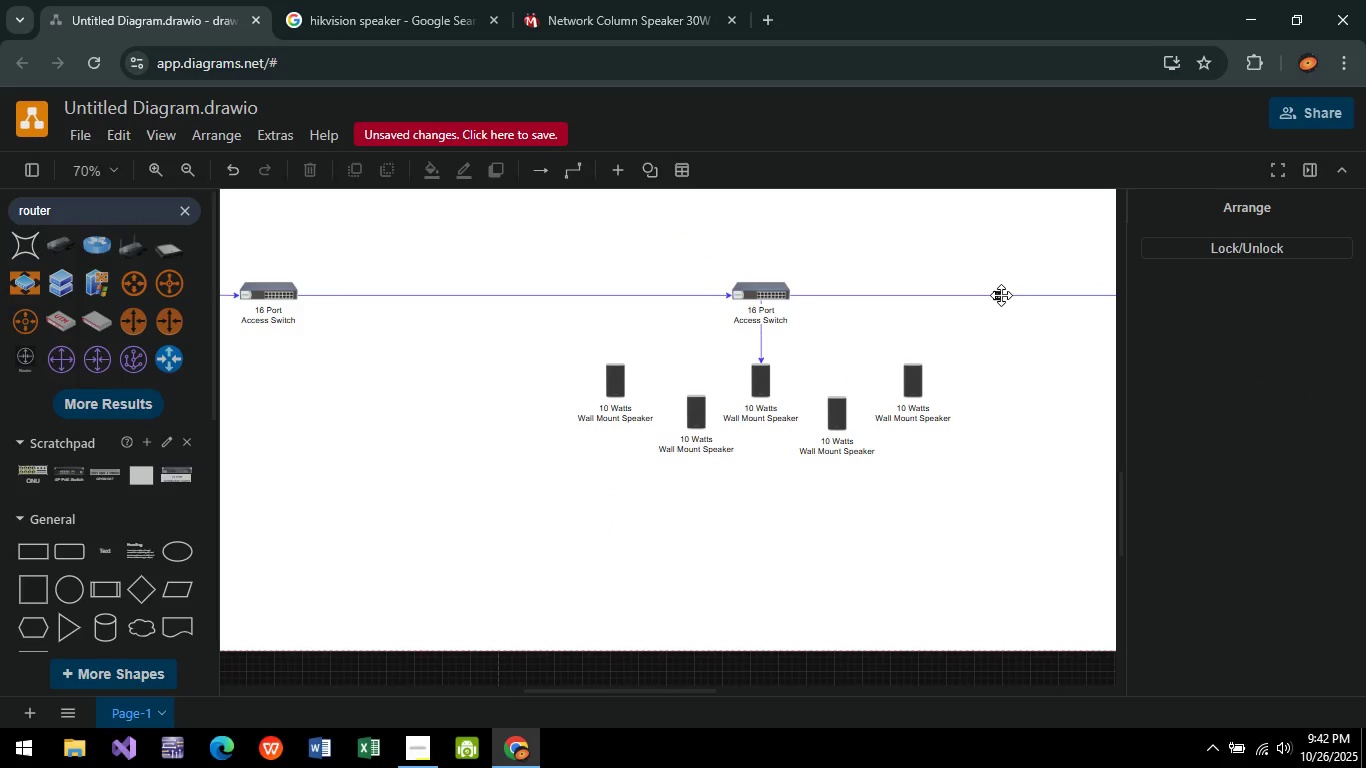 
left_click([995, 298])
 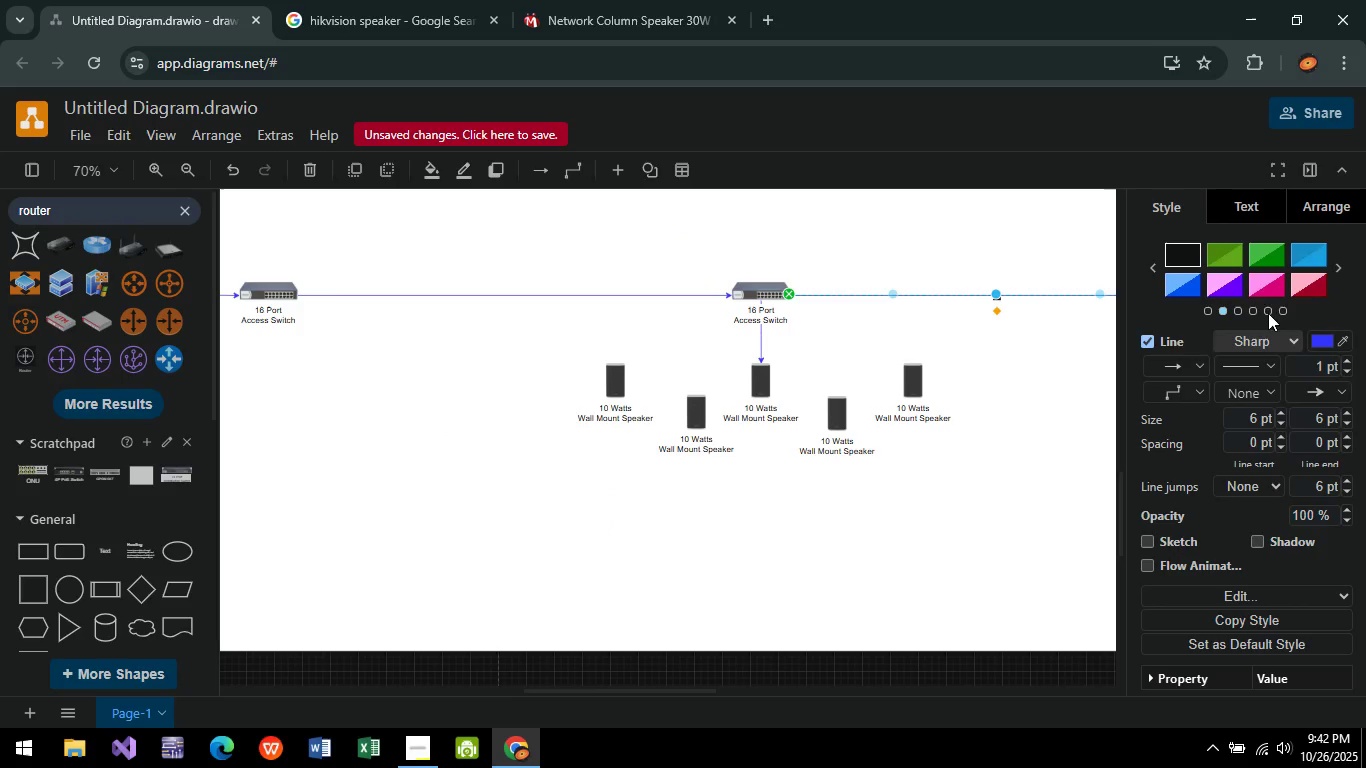 
hold_key(key=ControlLeft, duration=0.32)
scroll: coordinate [976, 329], scroll_direction: up, amount: 4.0
 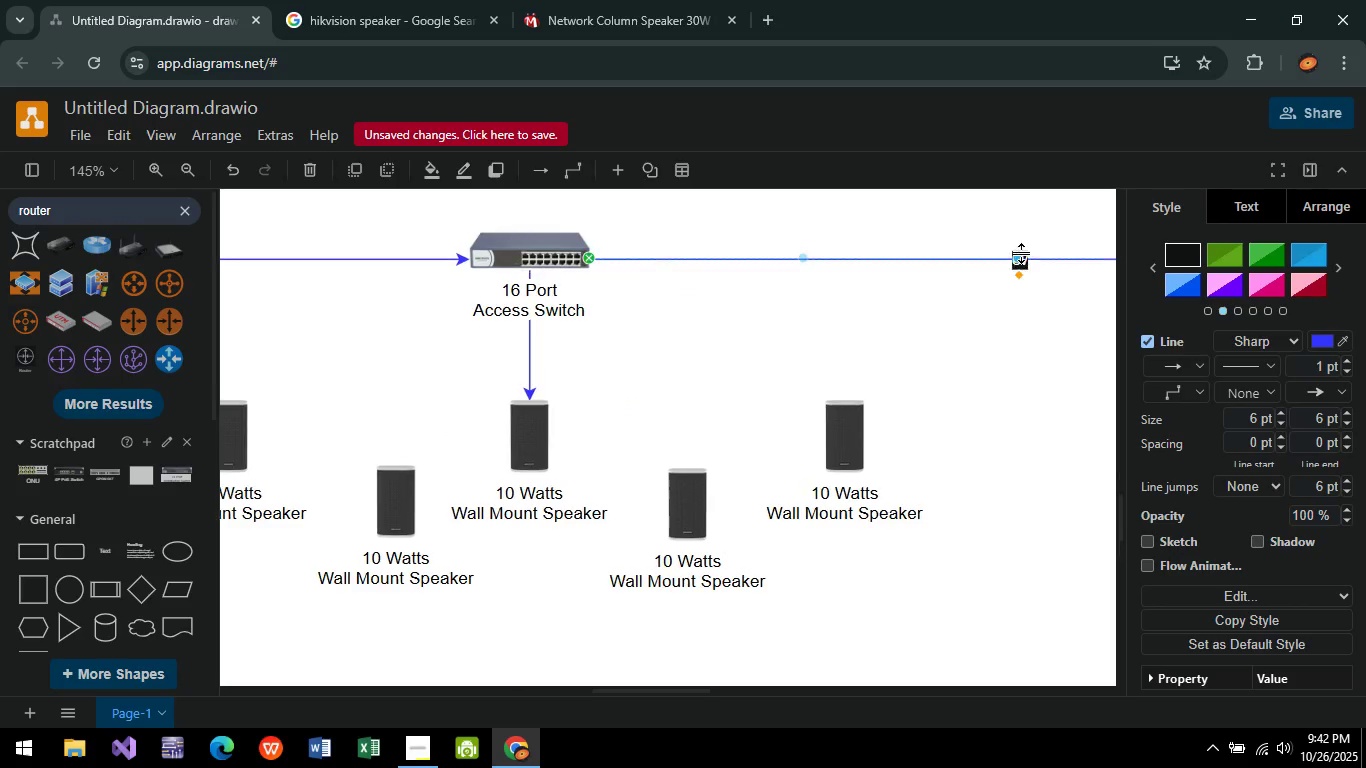 
left_click([1022, 253])
 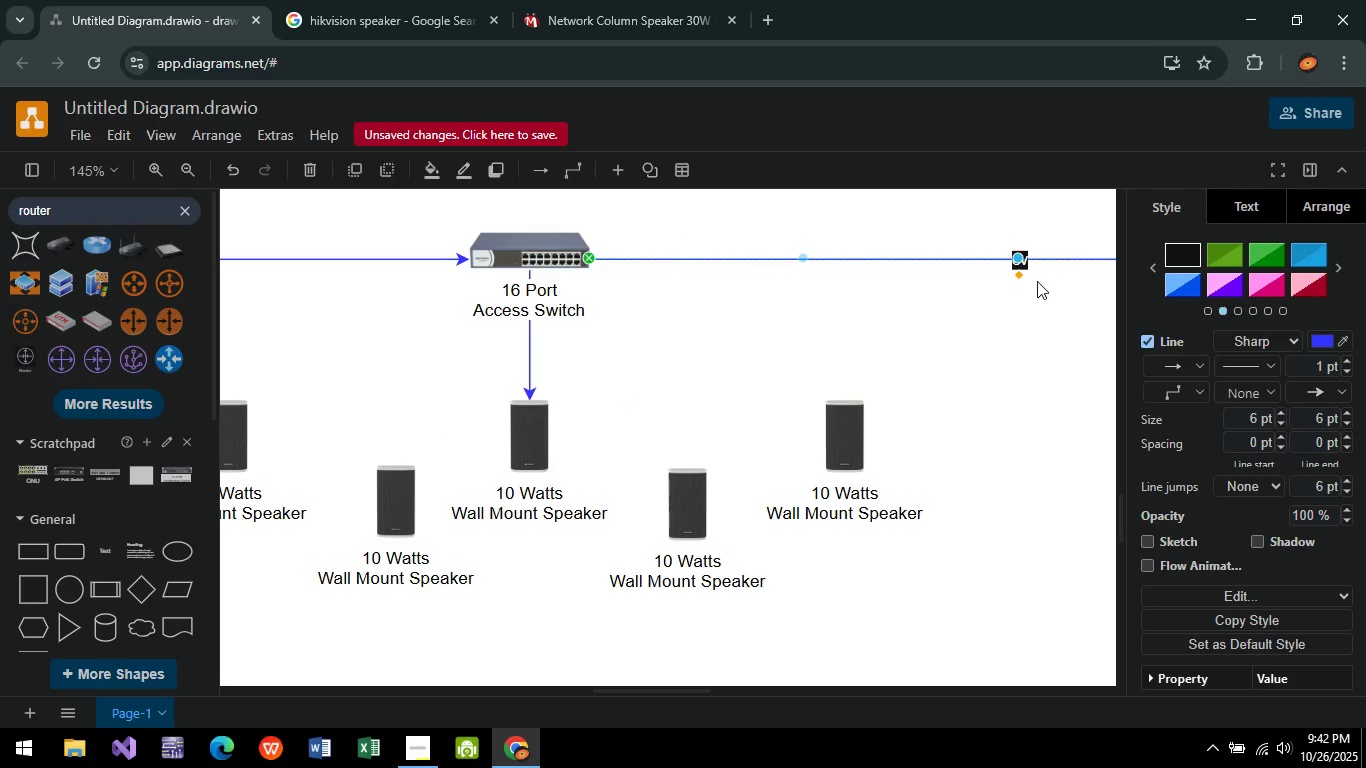 
key(Enter)
 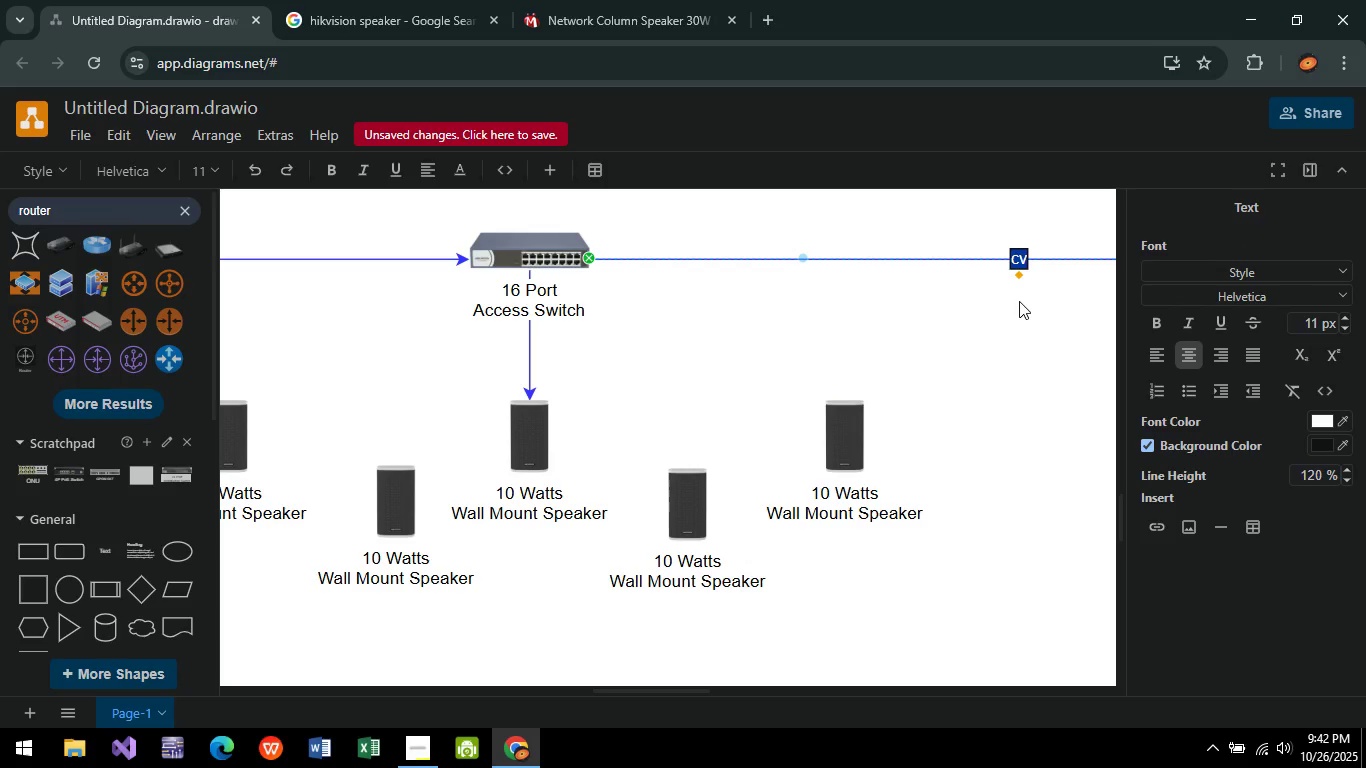 
key(Backspace)
 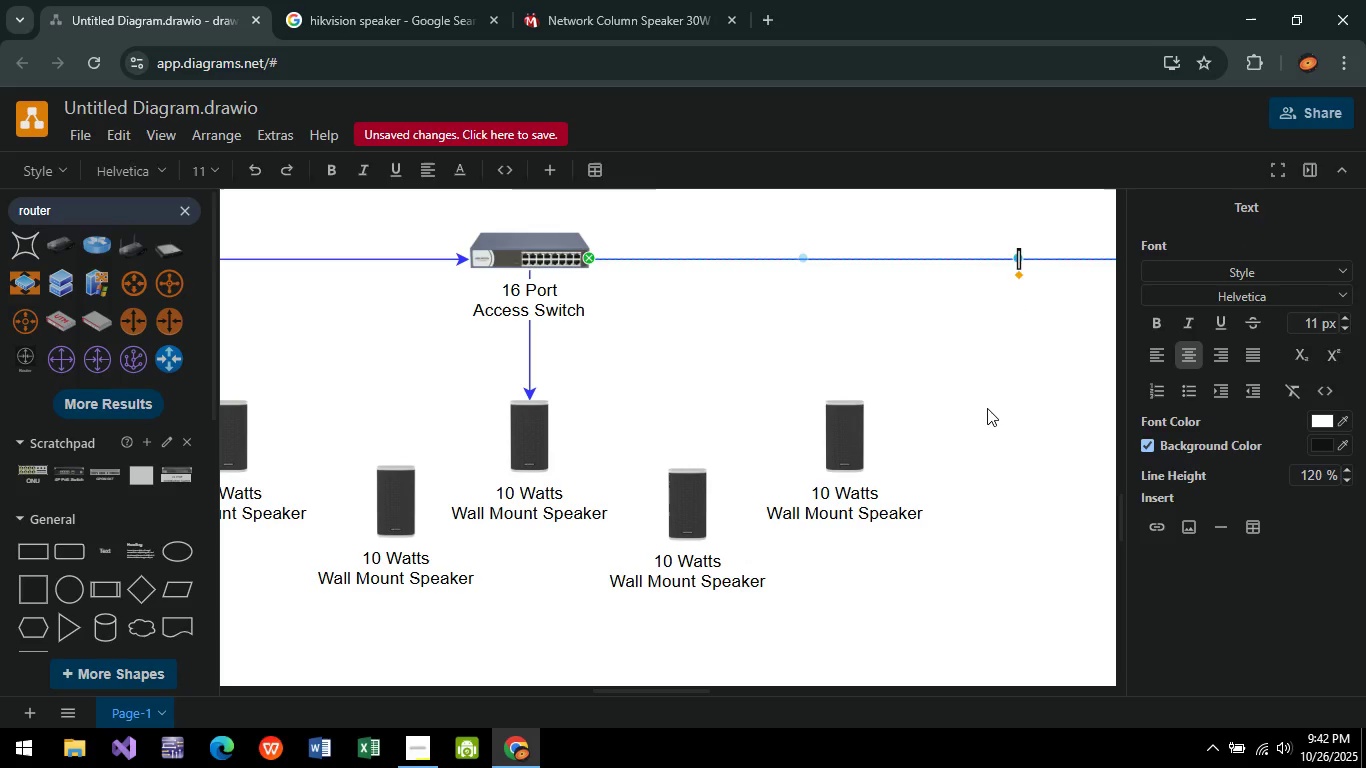 
left_click([988, 409])
 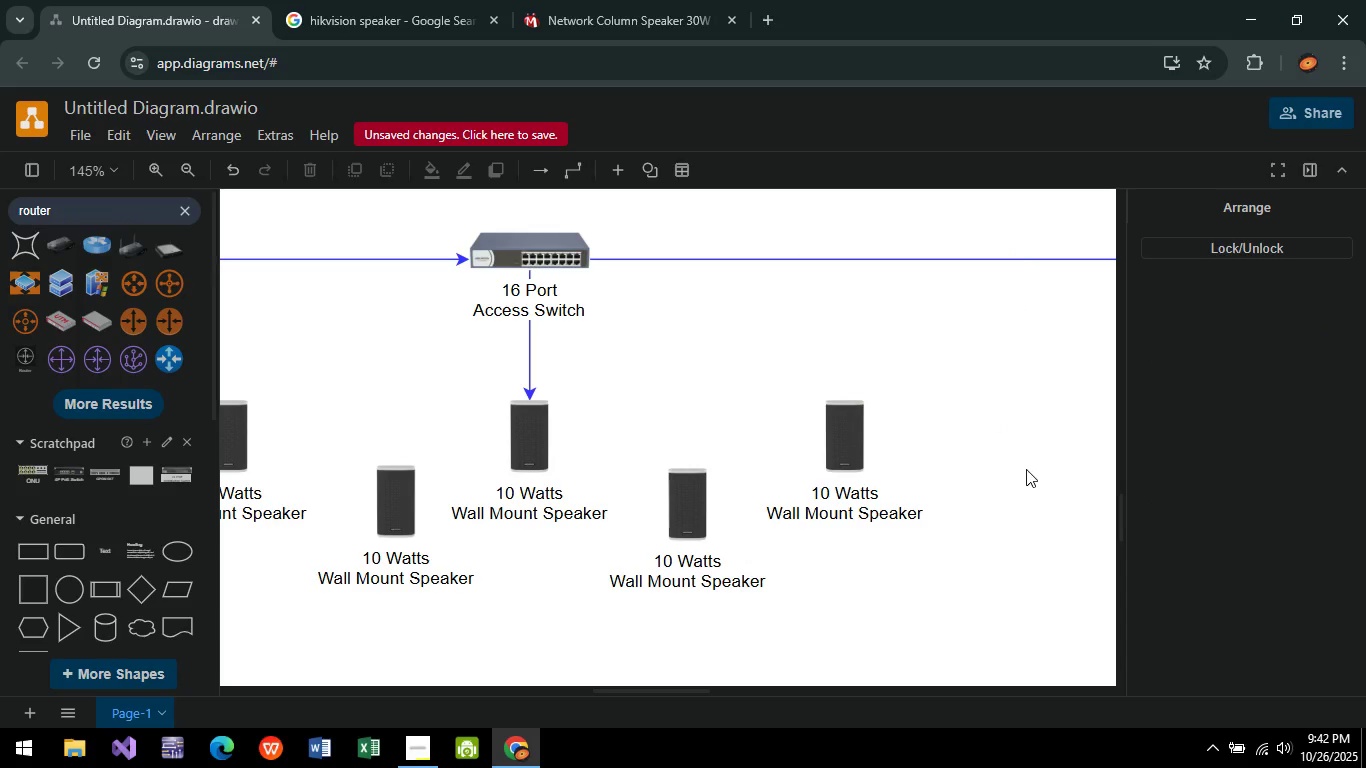 
hold_key(key=ControlLeft, duration=1.23)
scroll: coordinate [1026, 465], scroll_direction: down, amount: 4.0
 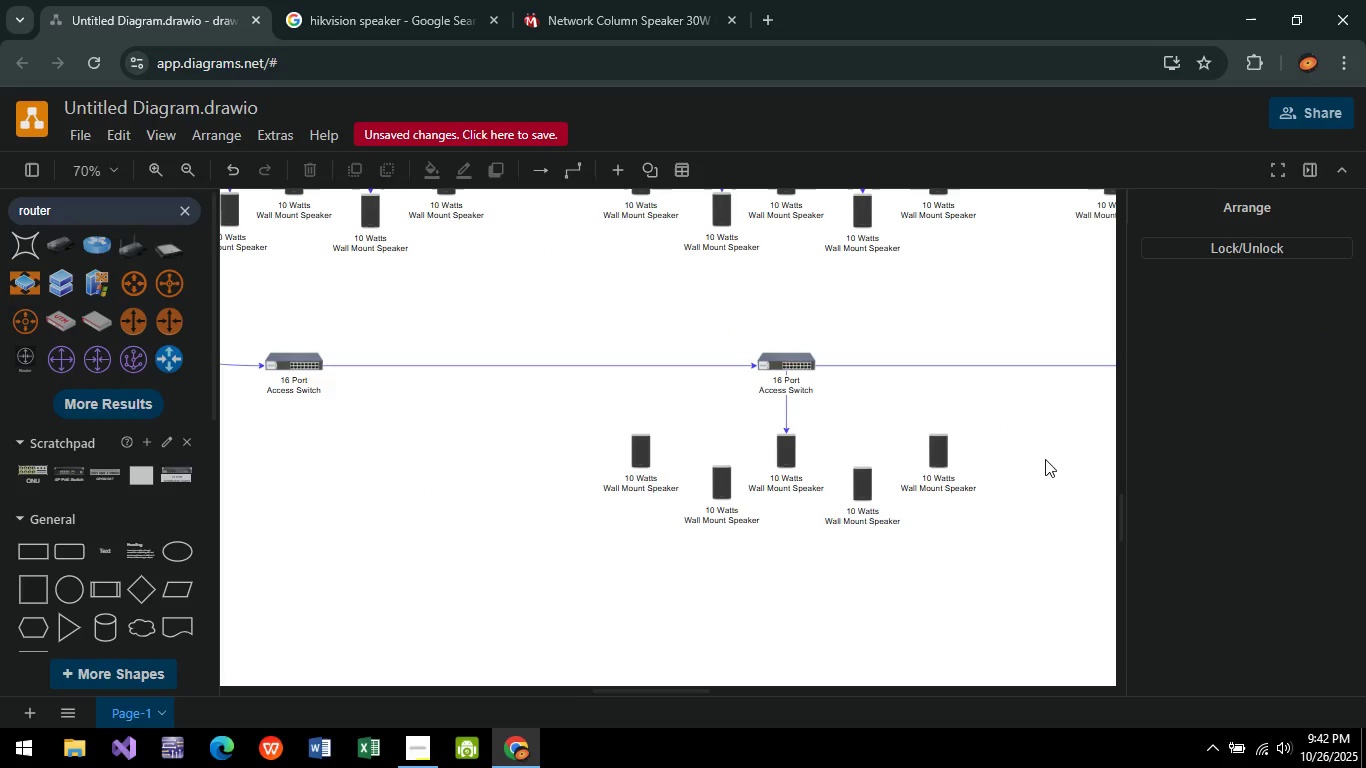 
hold_key(key=ControlLeft, duration=0.57)
 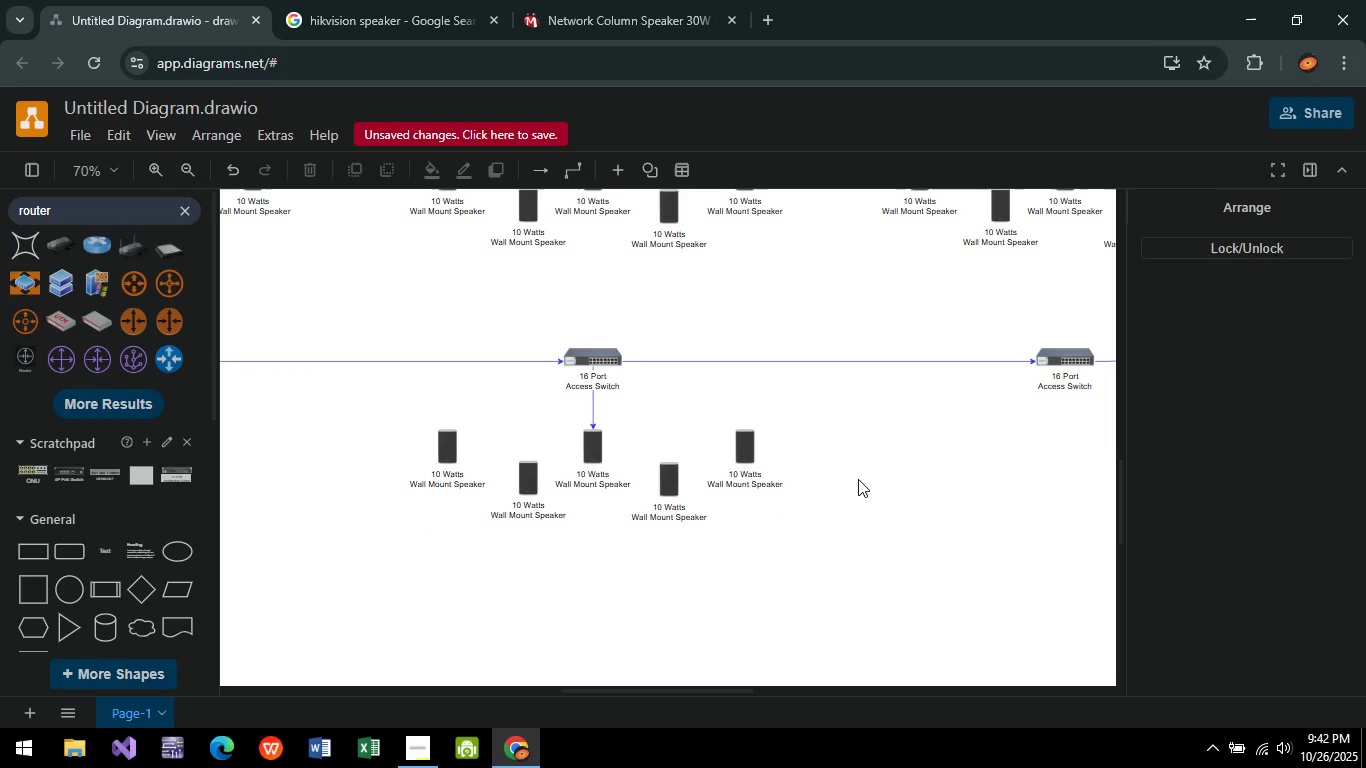 
hold_key(key=ControlLeft, duration=0.52)
scroll: coordinate [858, 479], scroll_direction: down, amount: 3.0
 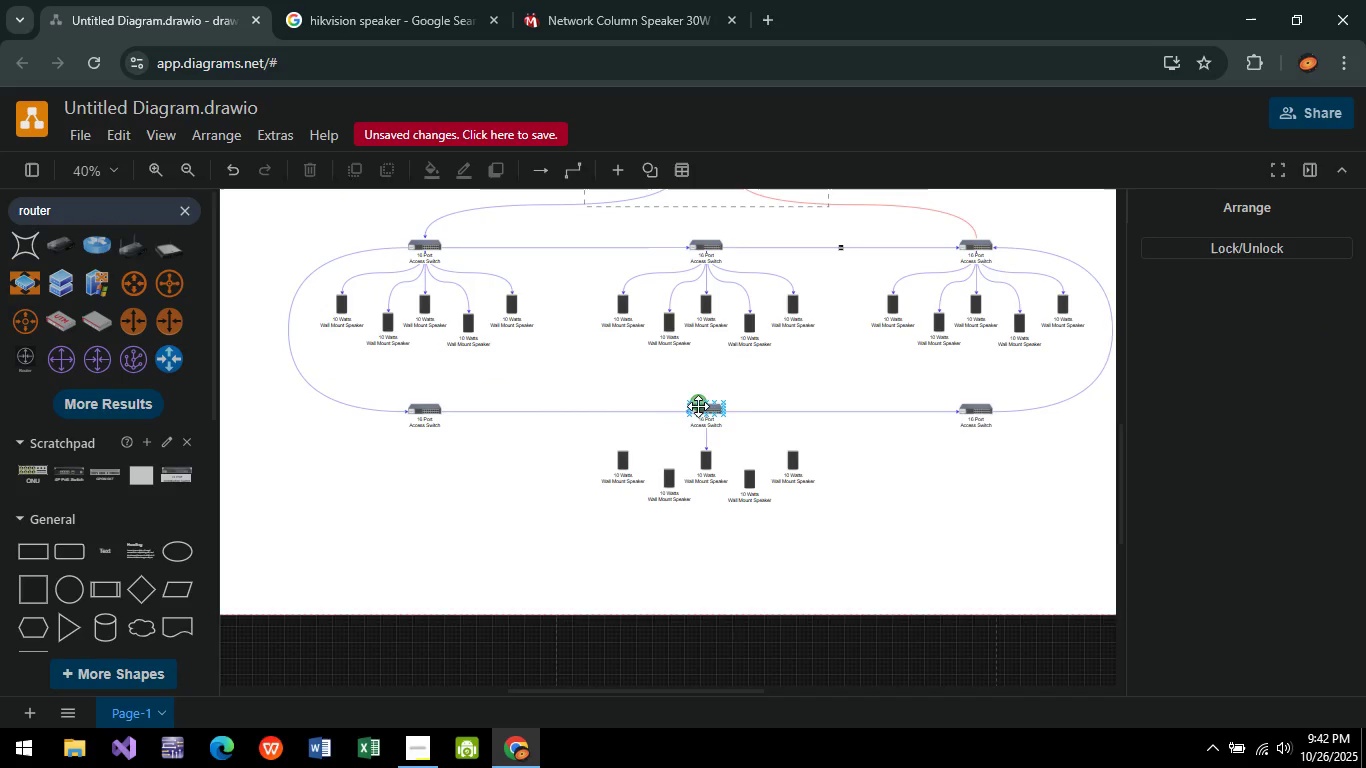 
left_click_drag(start_coordinate=[708, 414], to_coordinate=[754, 379])
 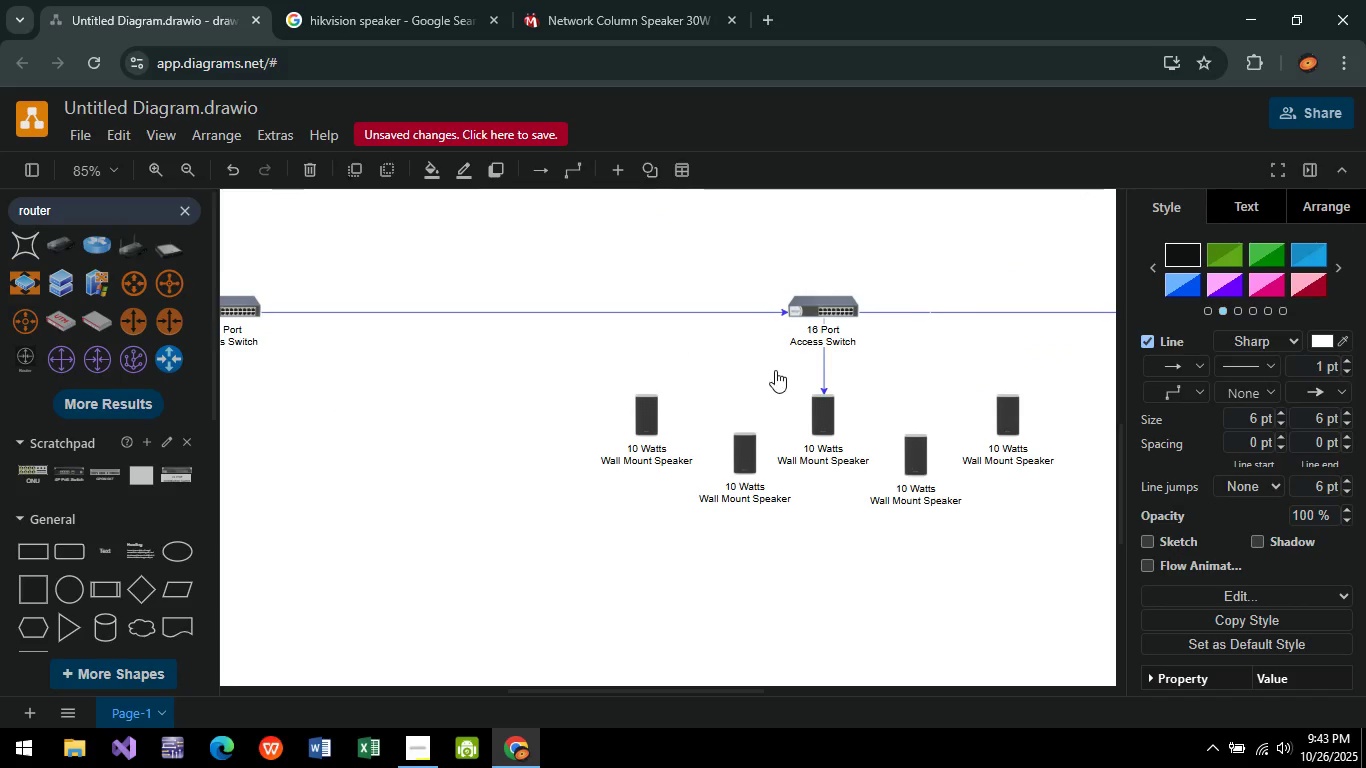 
key(Control+ControlLeft)
 